 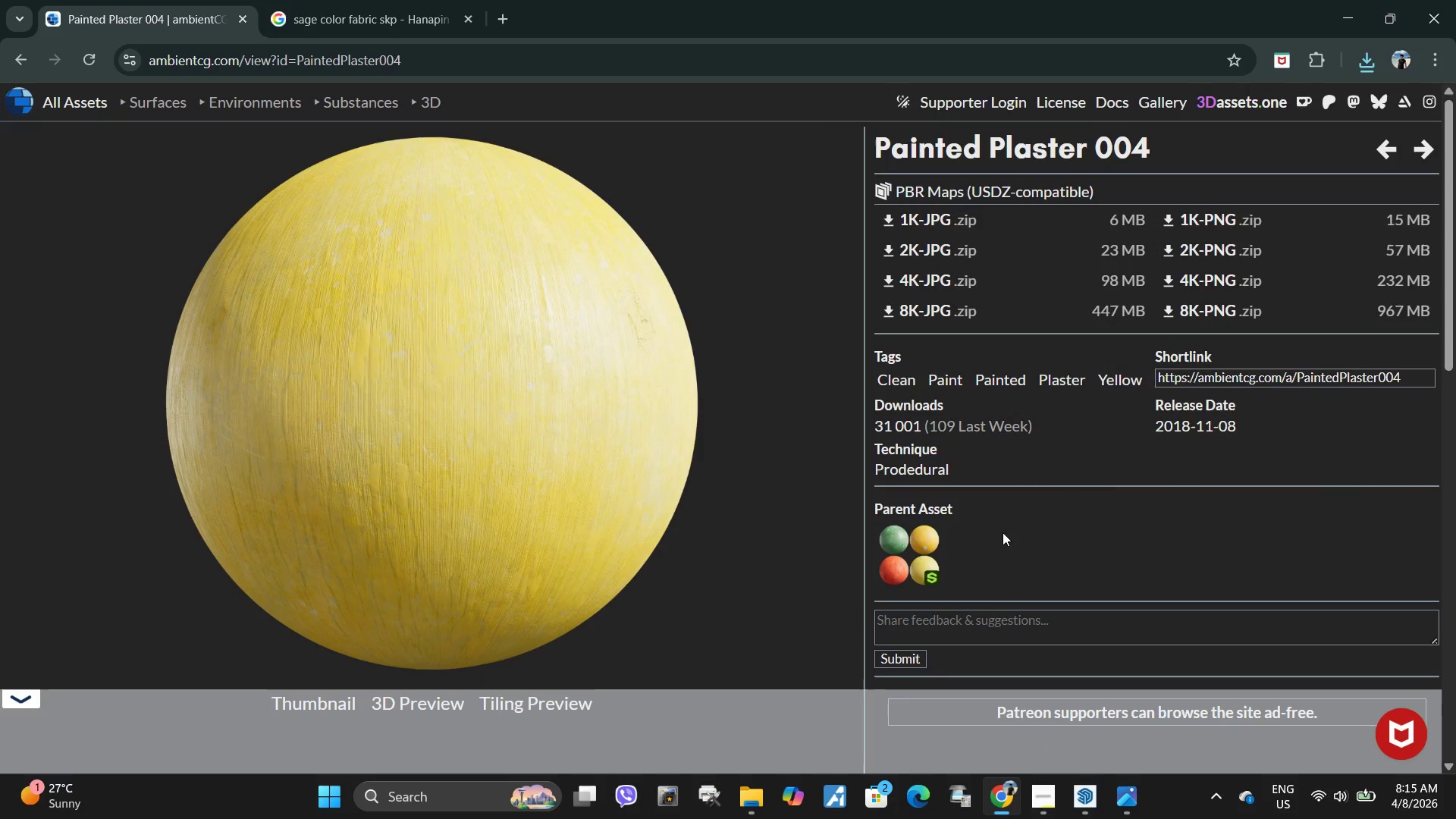 
mouse_move([1050, 748])
 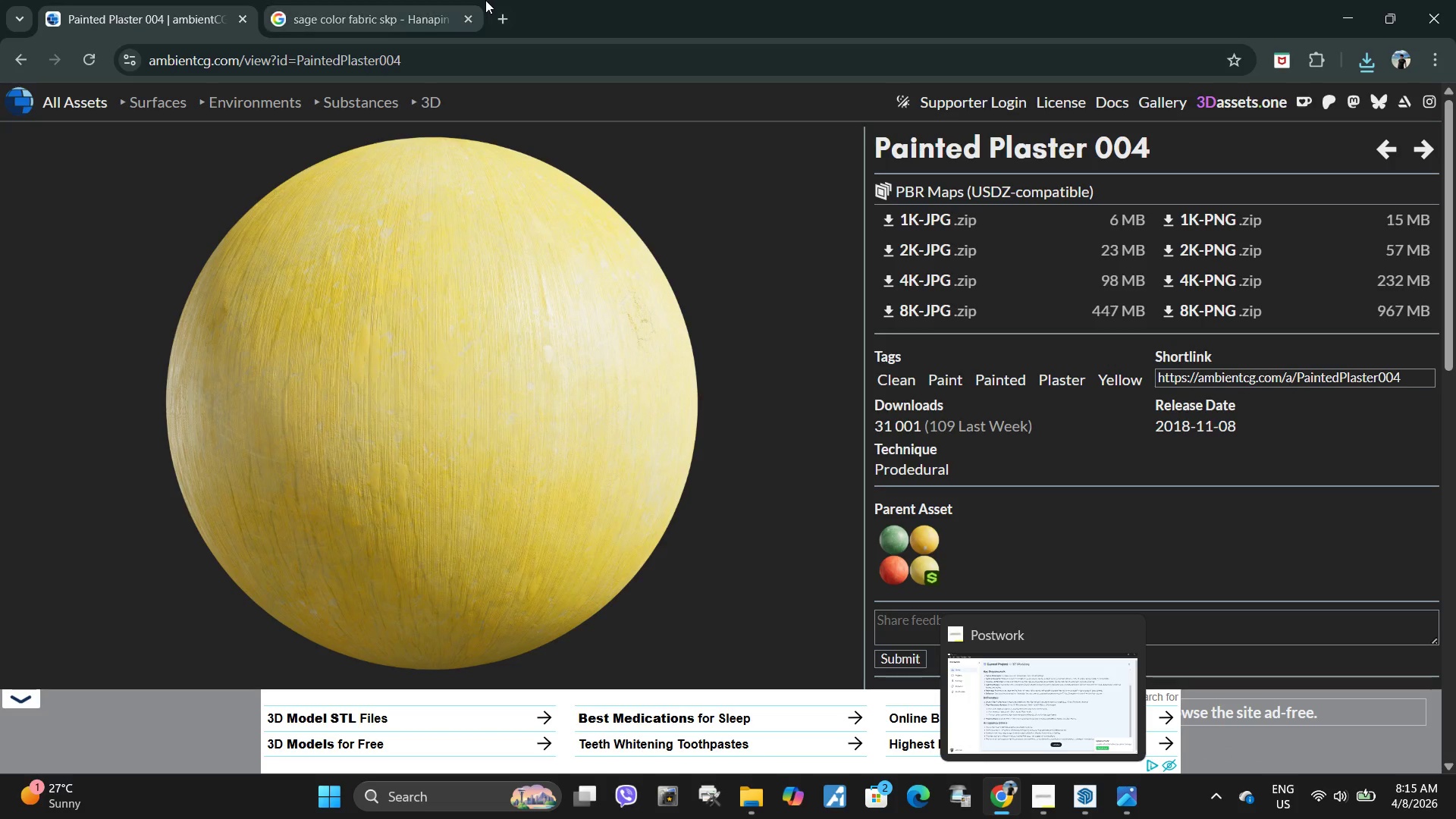 
left_click([409, 0])
 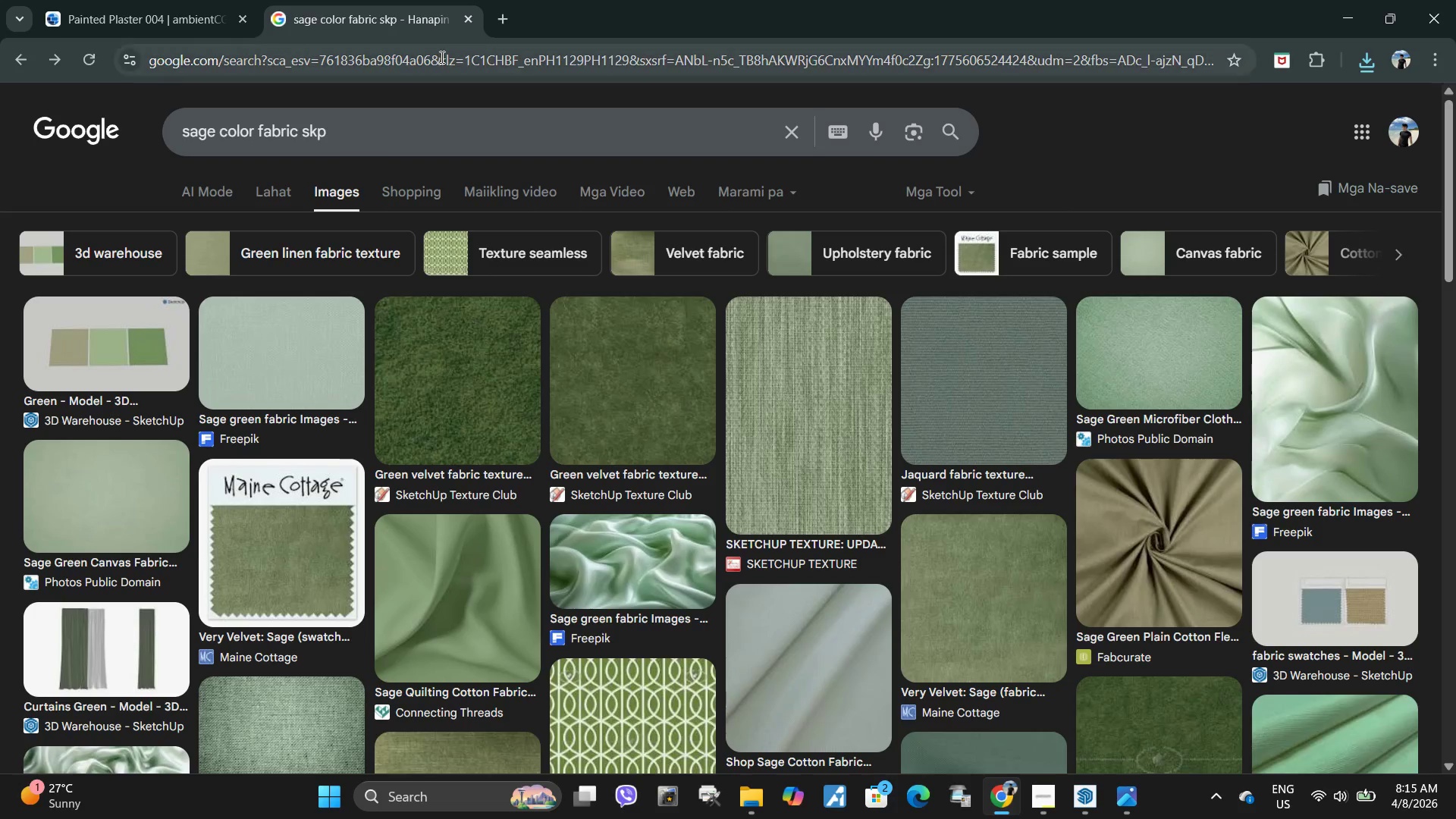 
left_click([441, 57])
 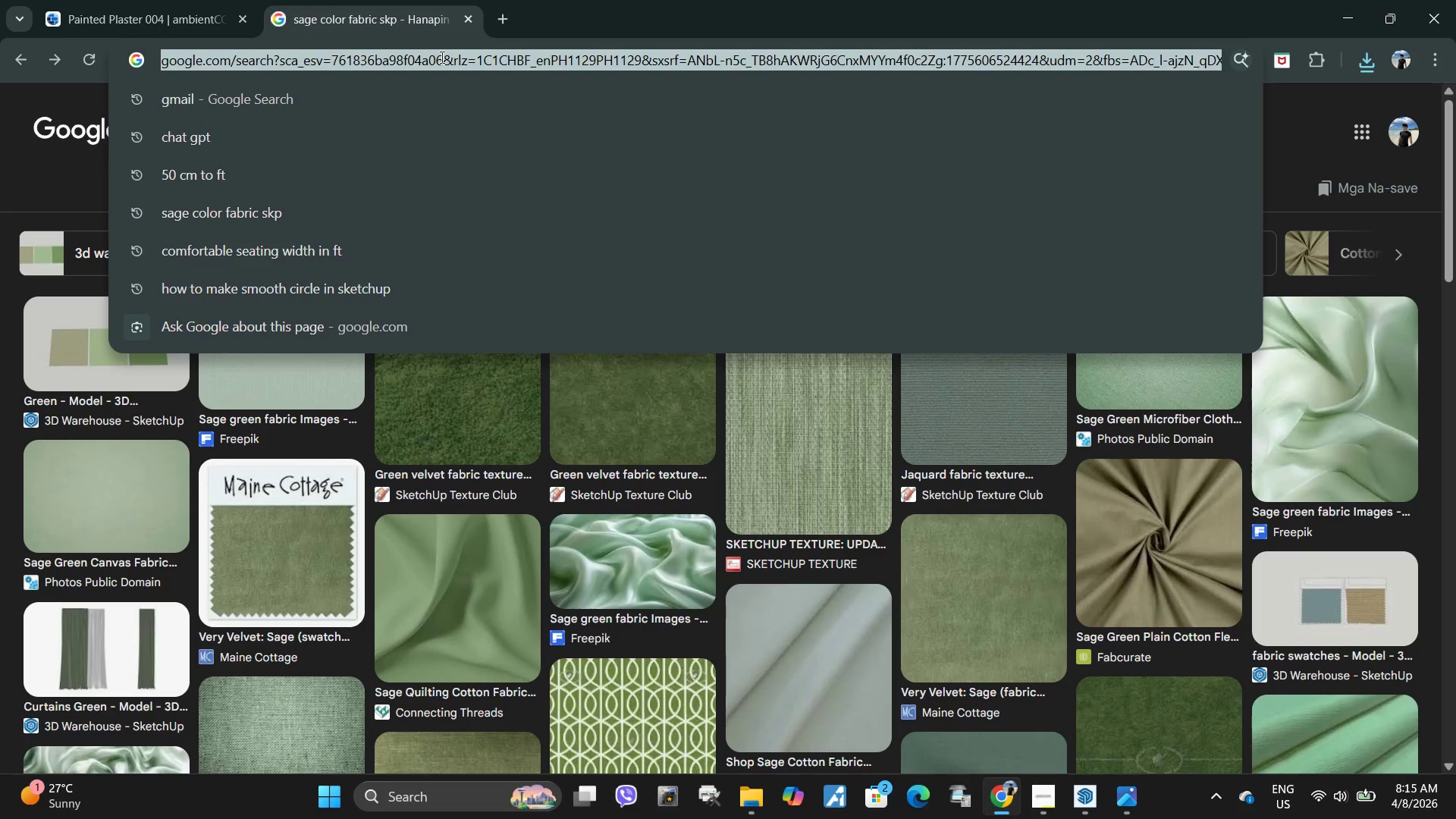 
type(eciling lamp aesthetic)
 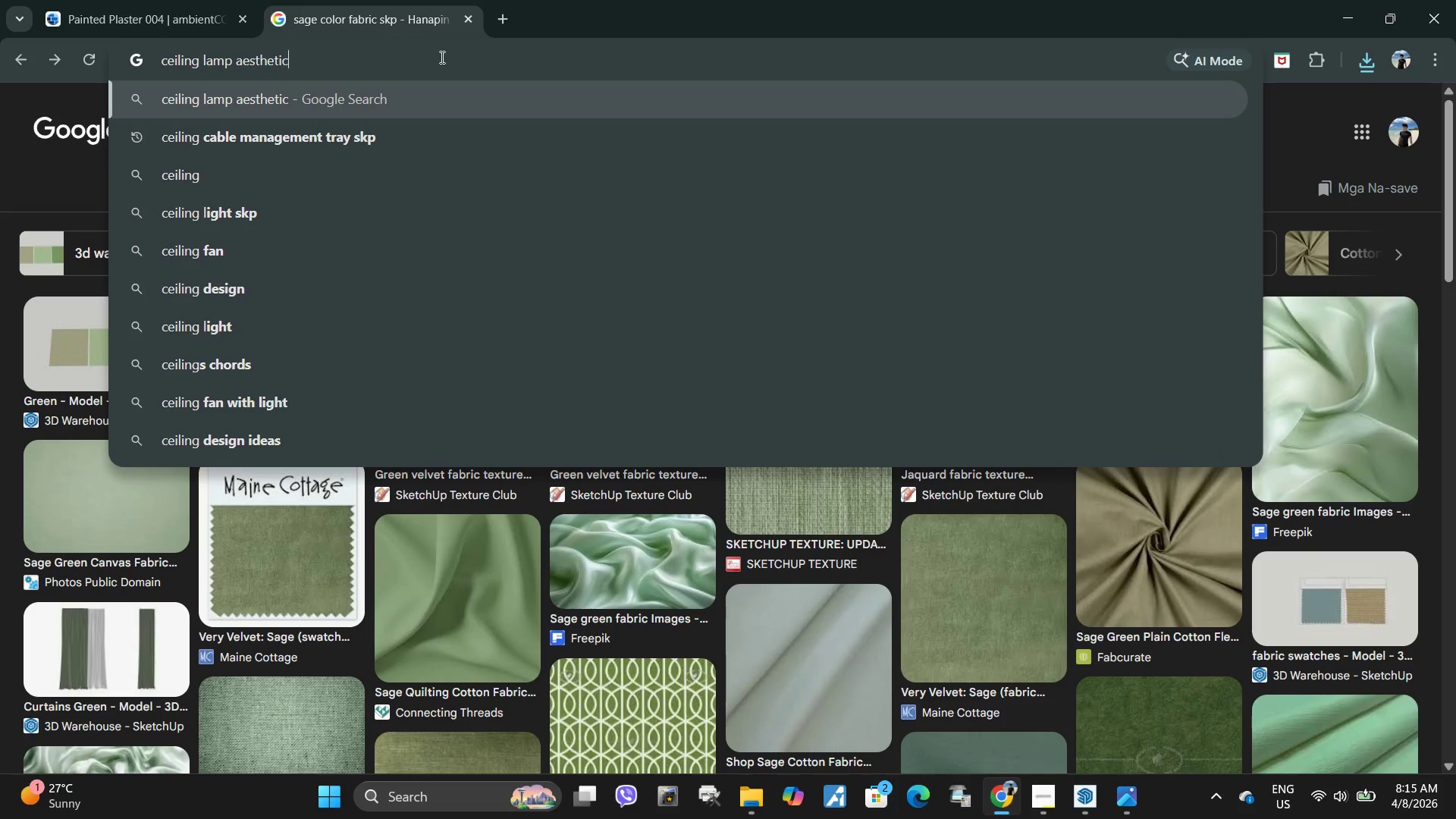 
key(Enter)
 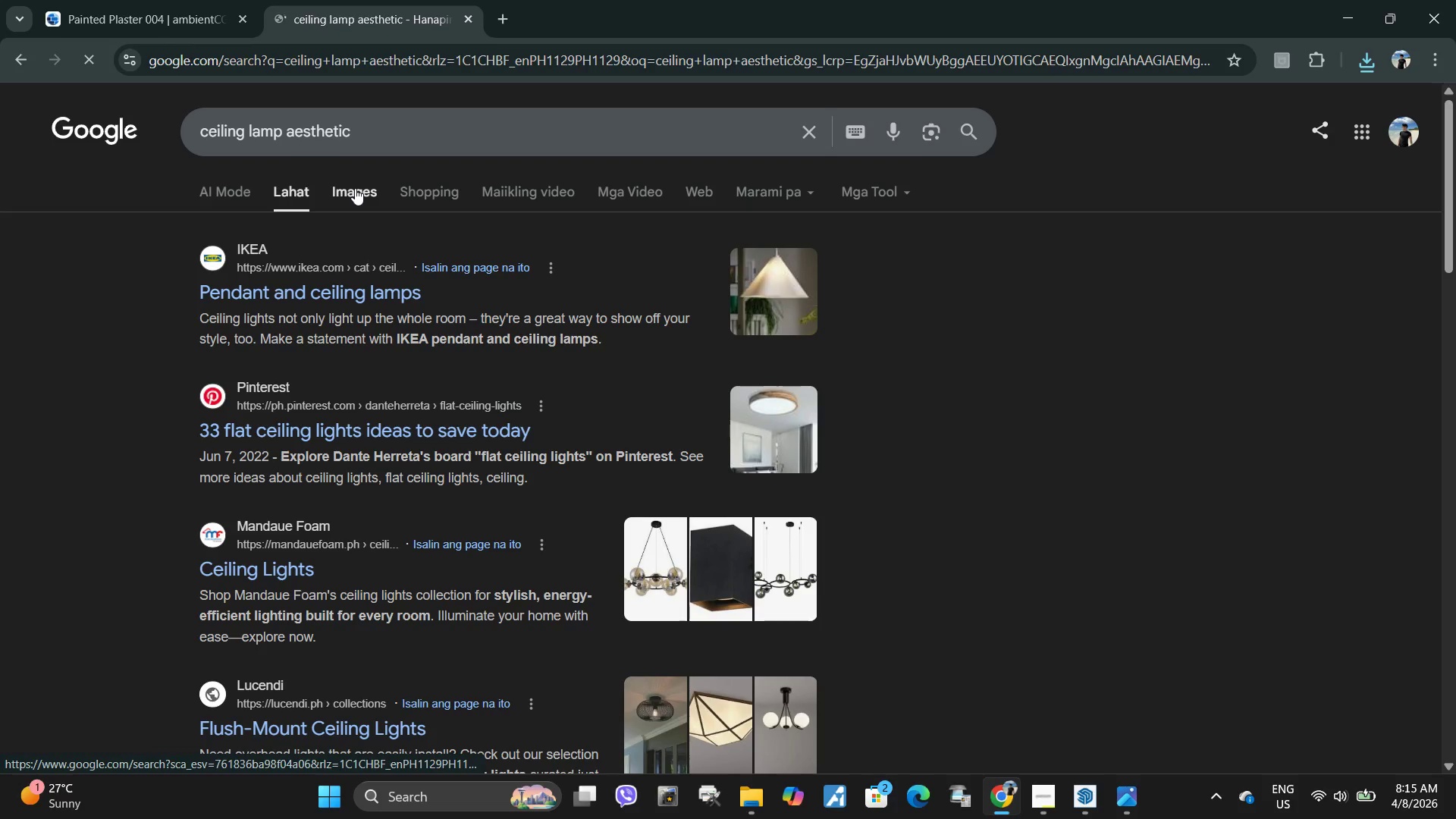 
left_click([355, 188])
 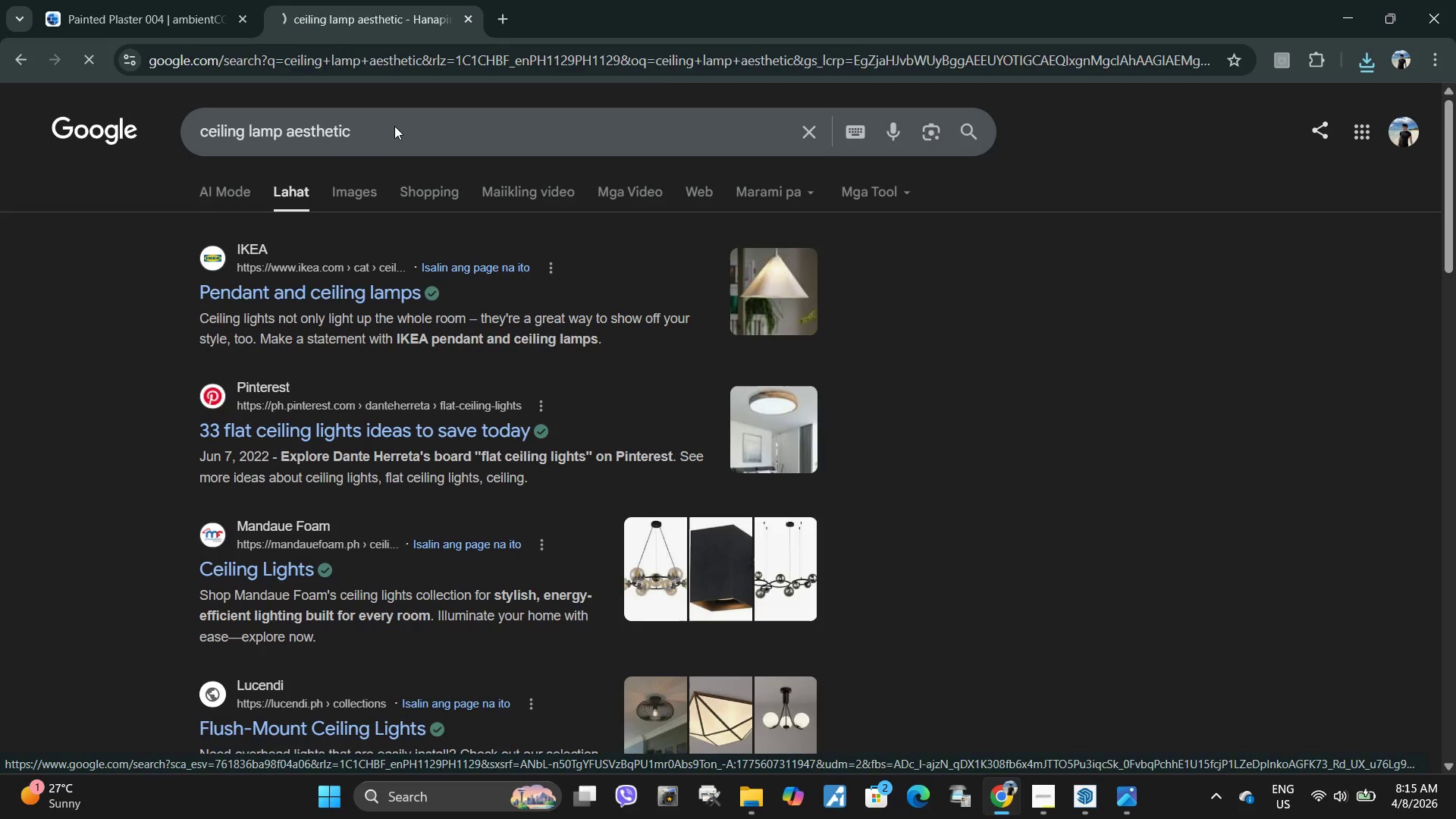 
left_click([394, 126])
 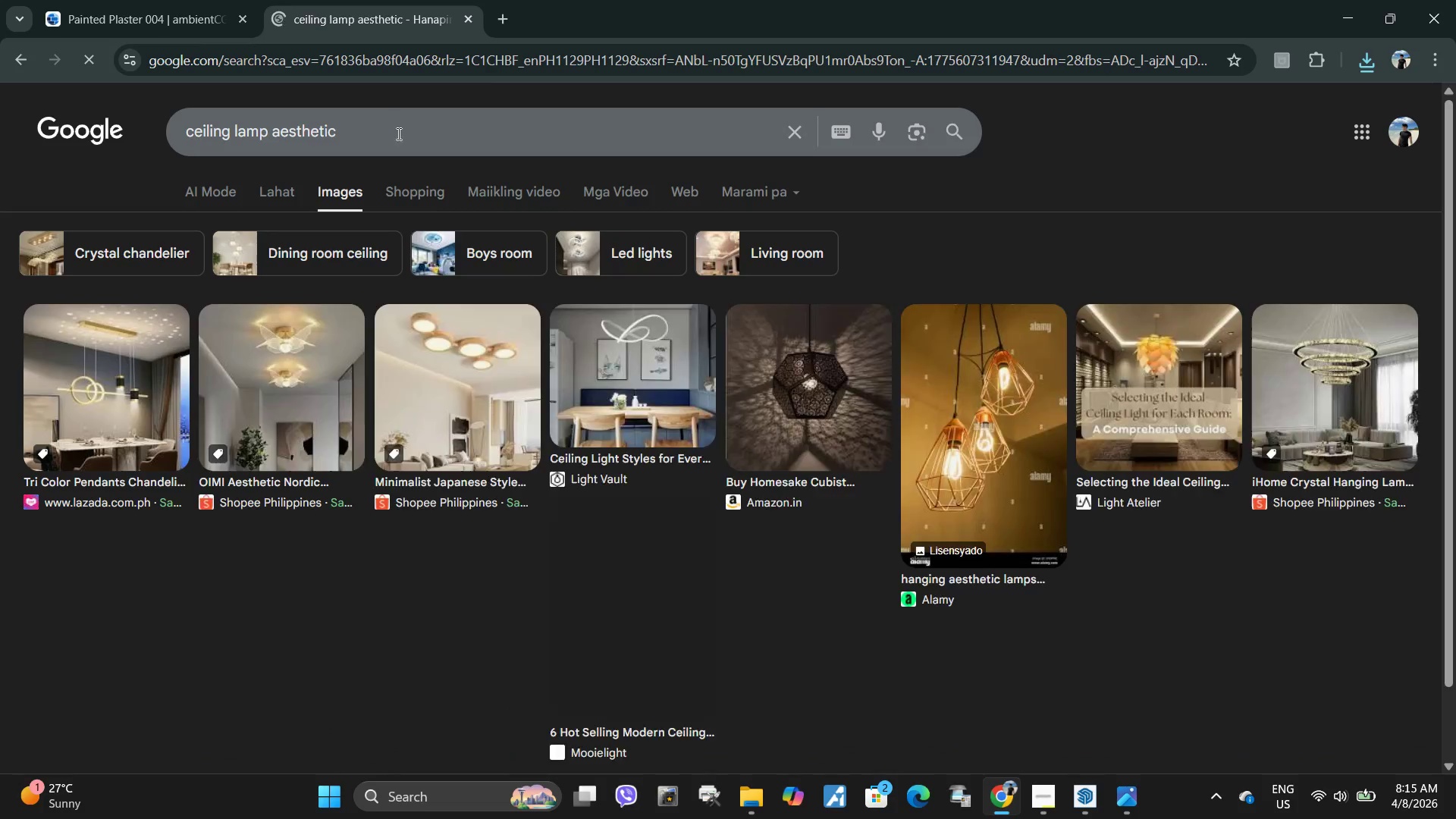 
double_click([397, 135])
 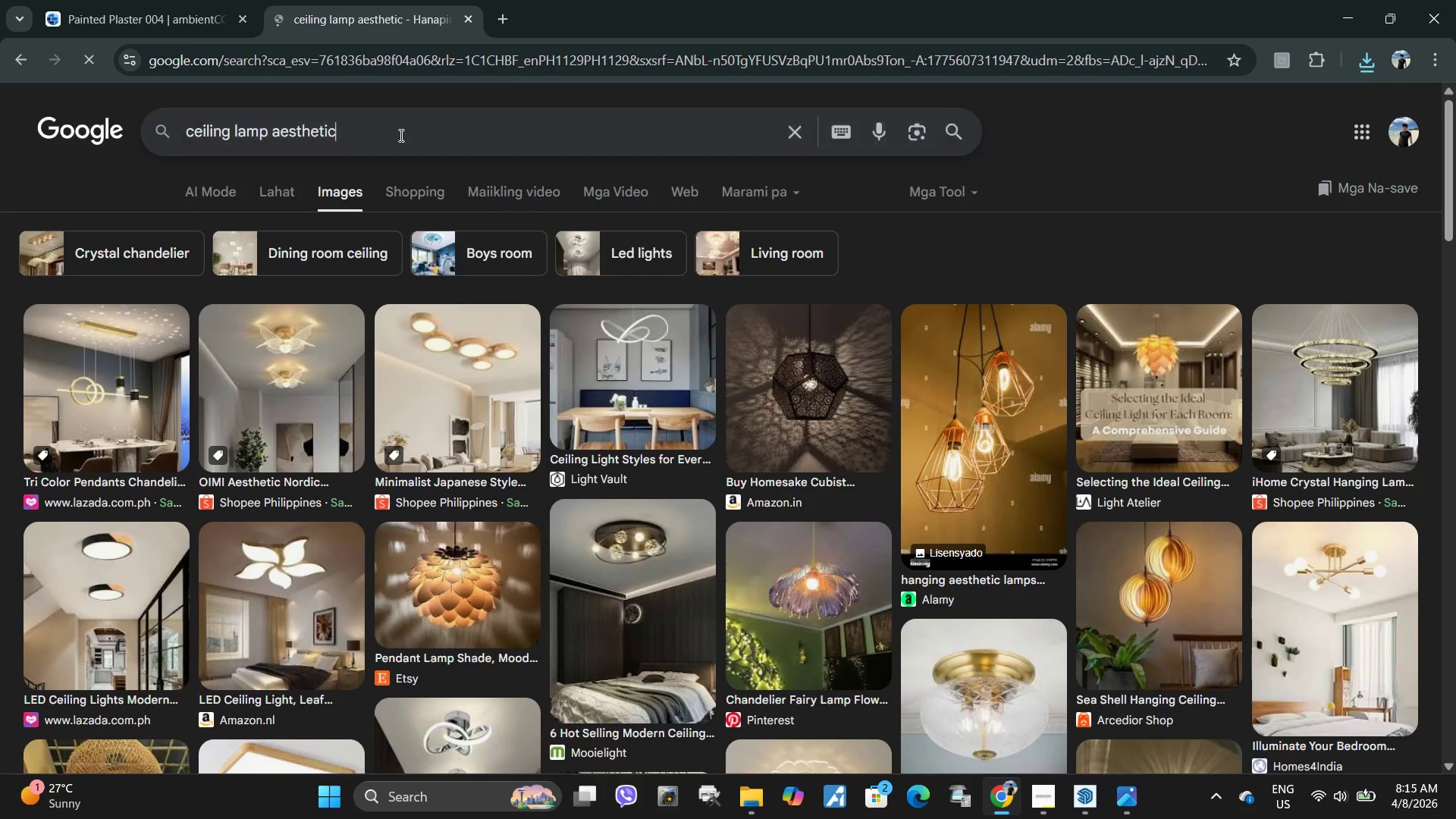 
type( skp)
 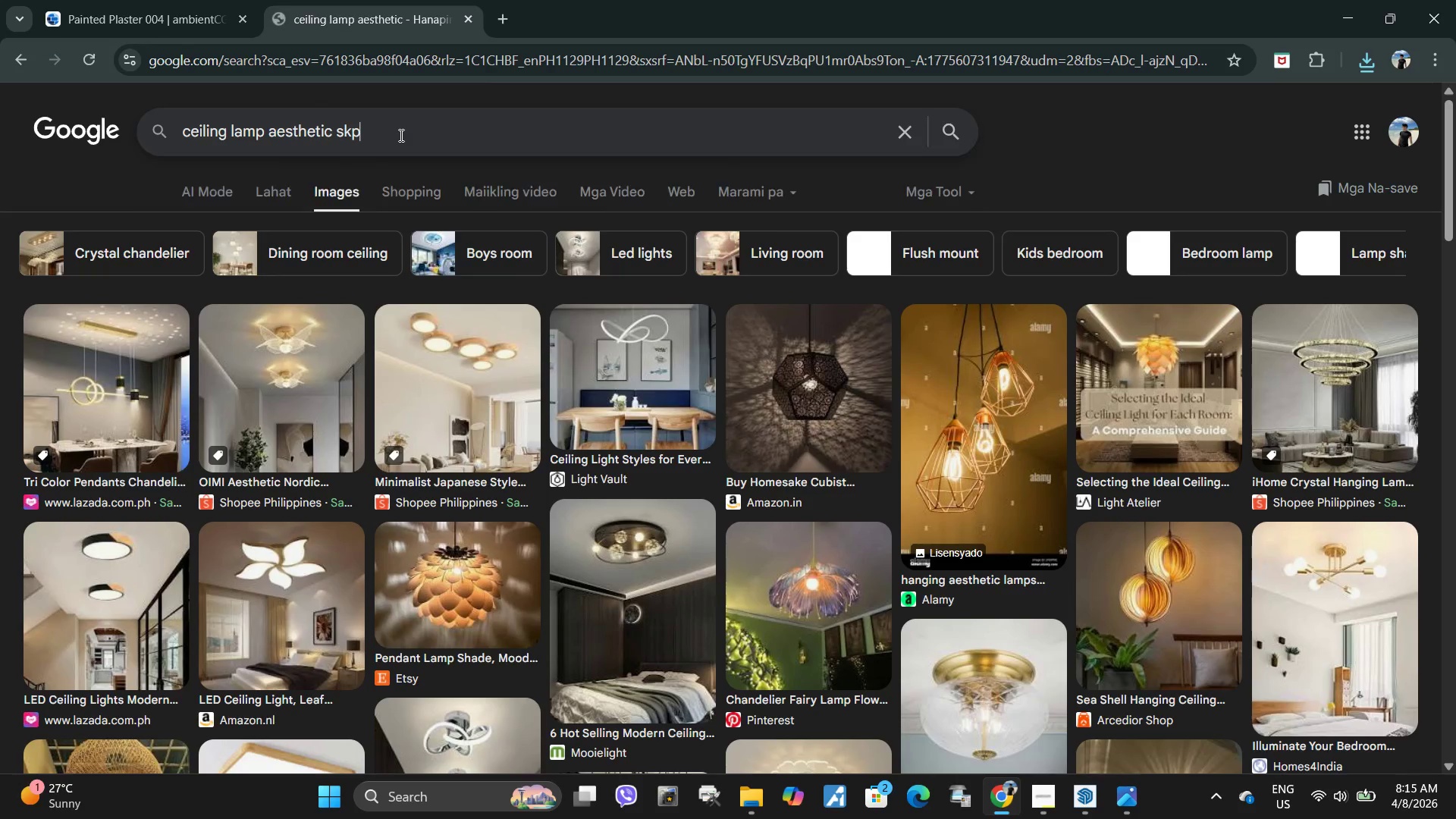 
key(Enter)
 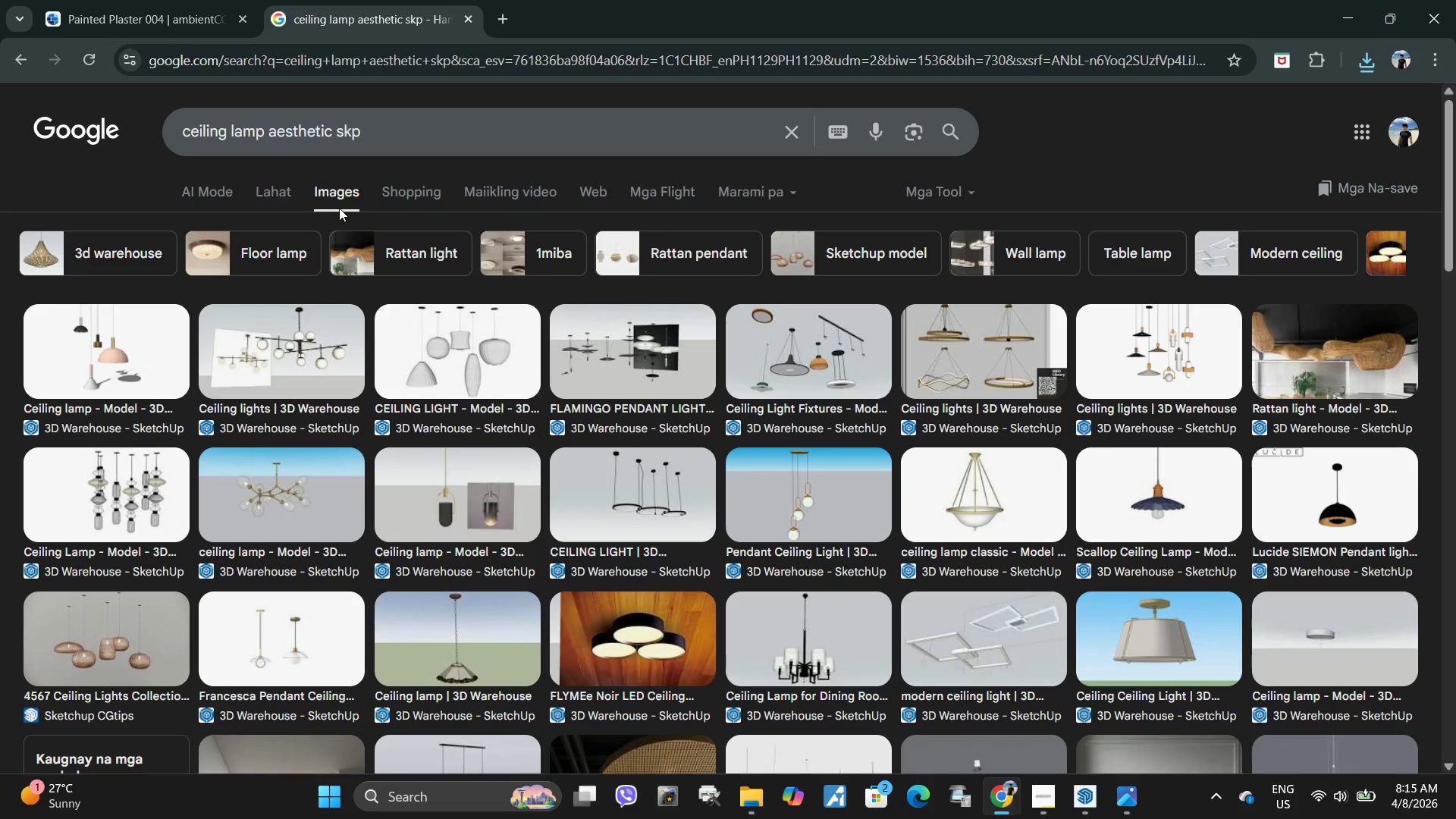 
wait(8.72)
 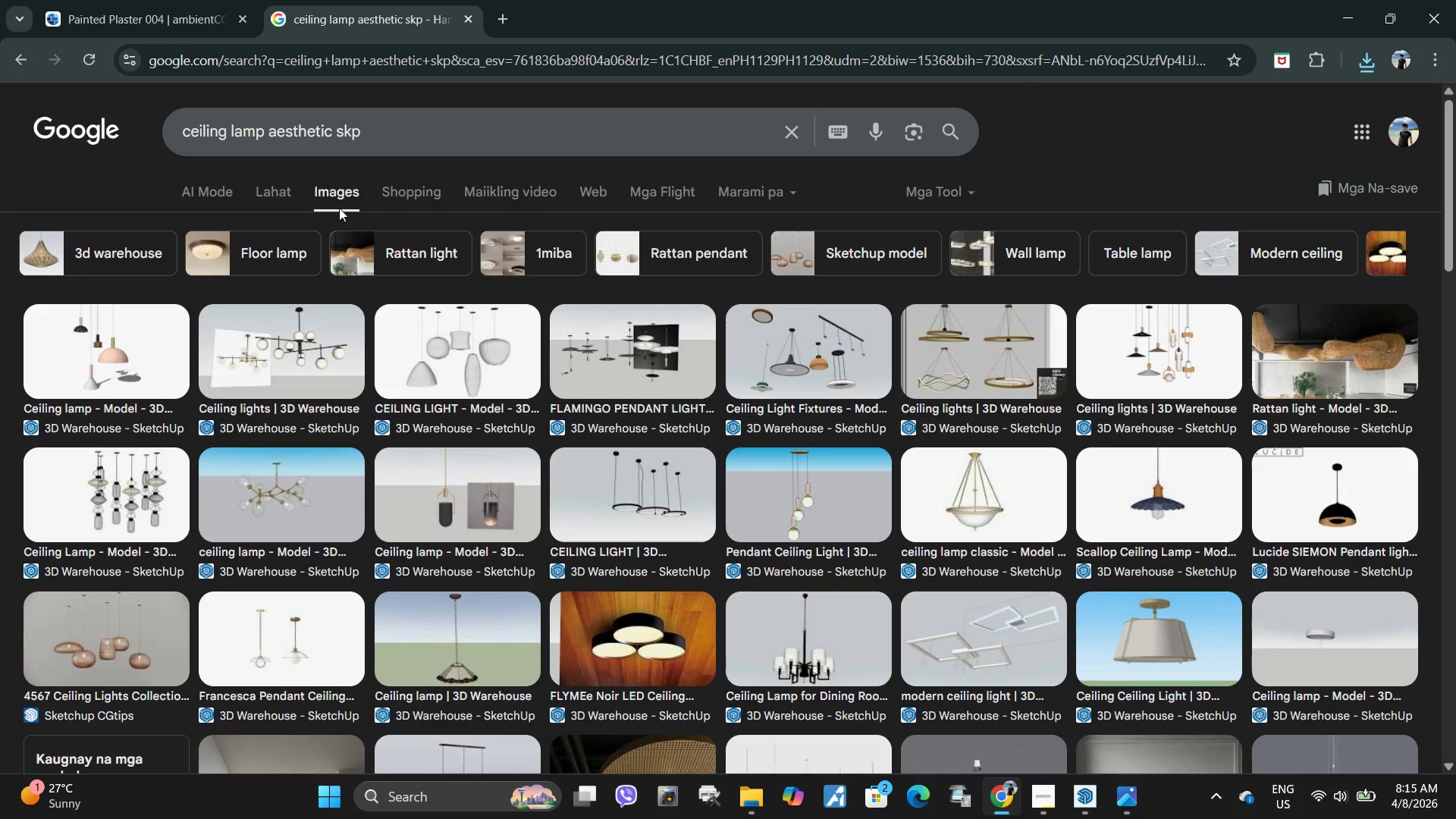 
left_click([230, 122])
 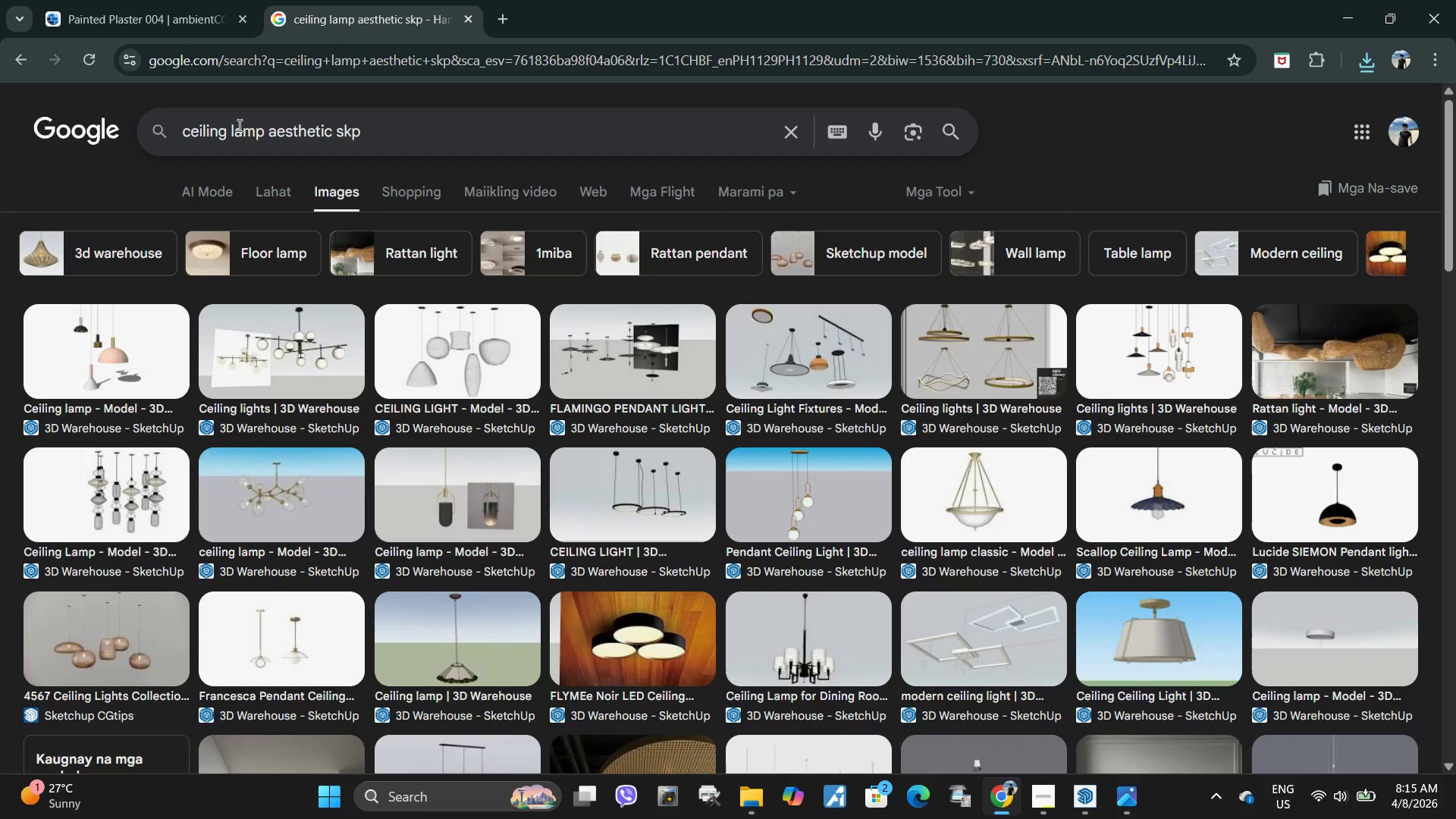 
type(soft )
 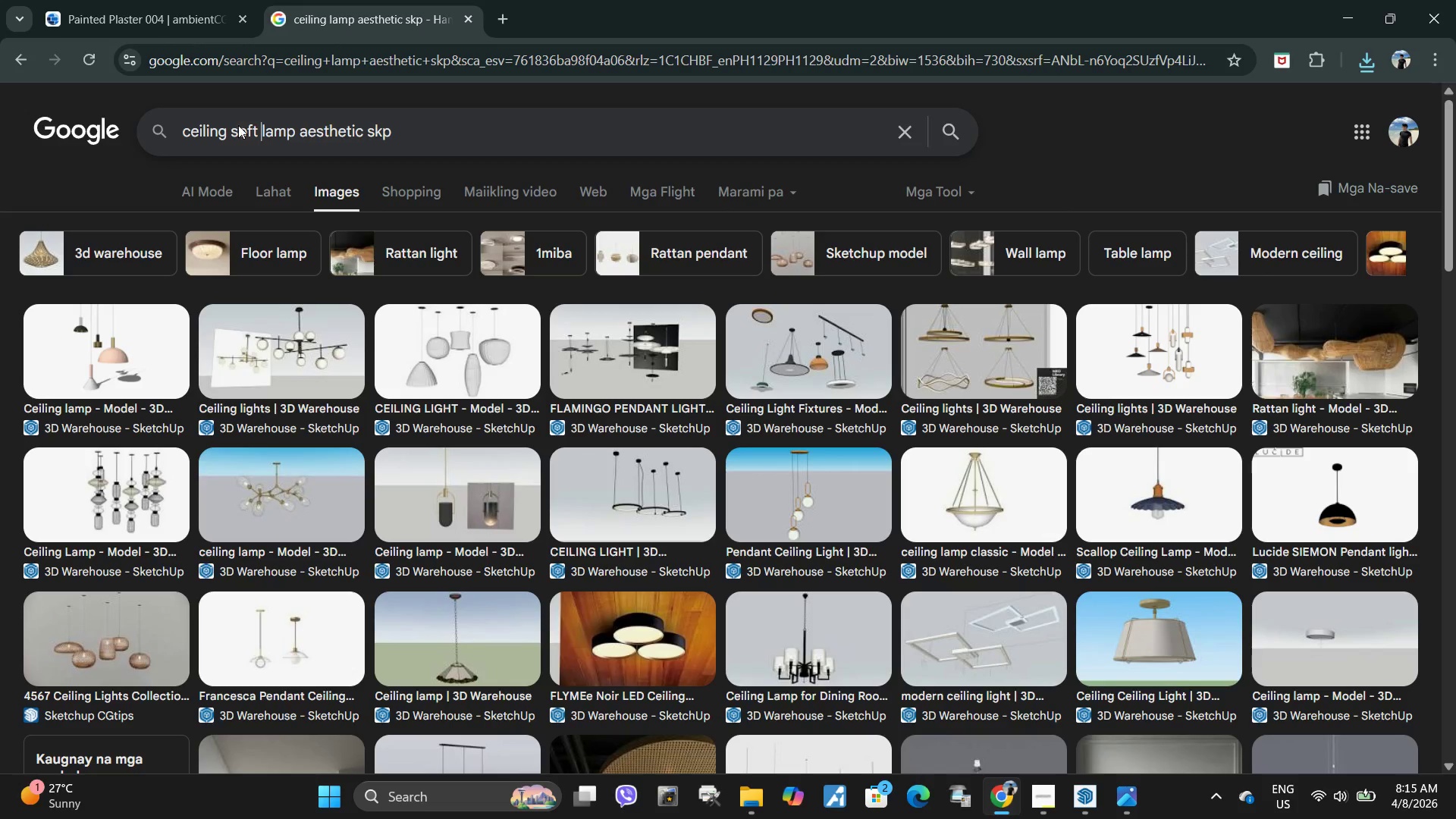 
key(Enter)
 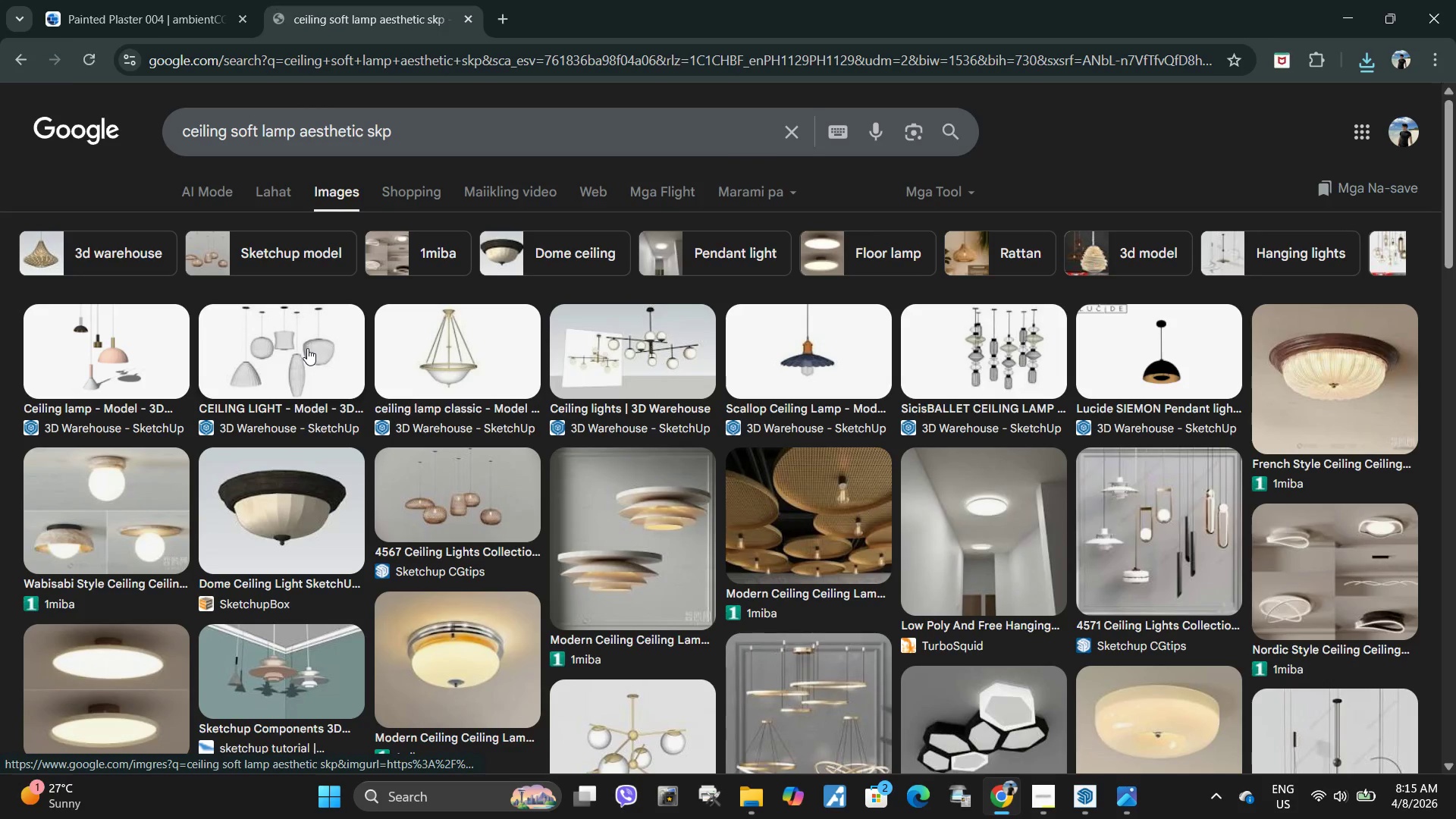 
left_click([307, 348])
 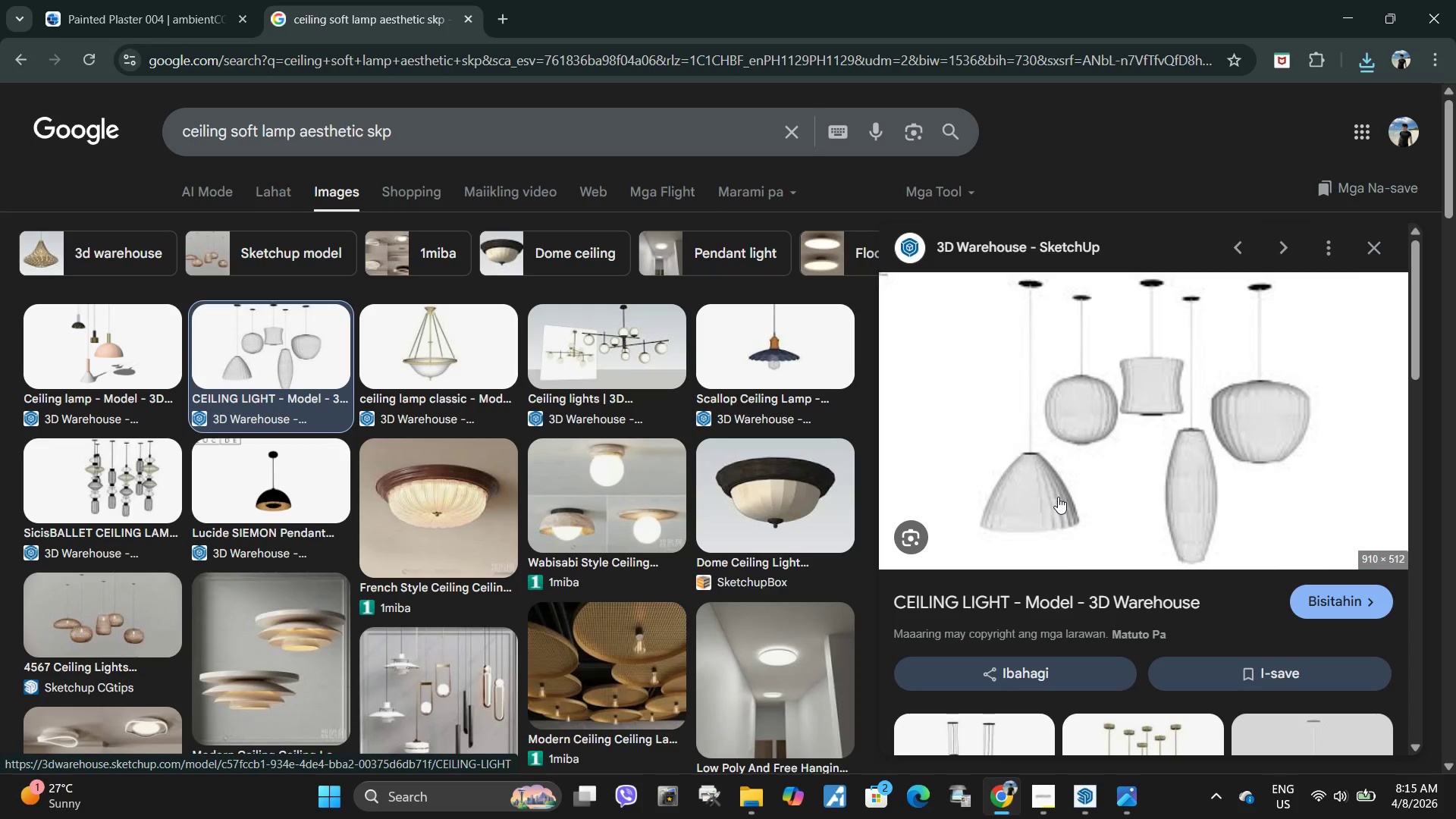 
scroll: coordinate [1058, 497], scroll_direction: down, amount: 4.0
 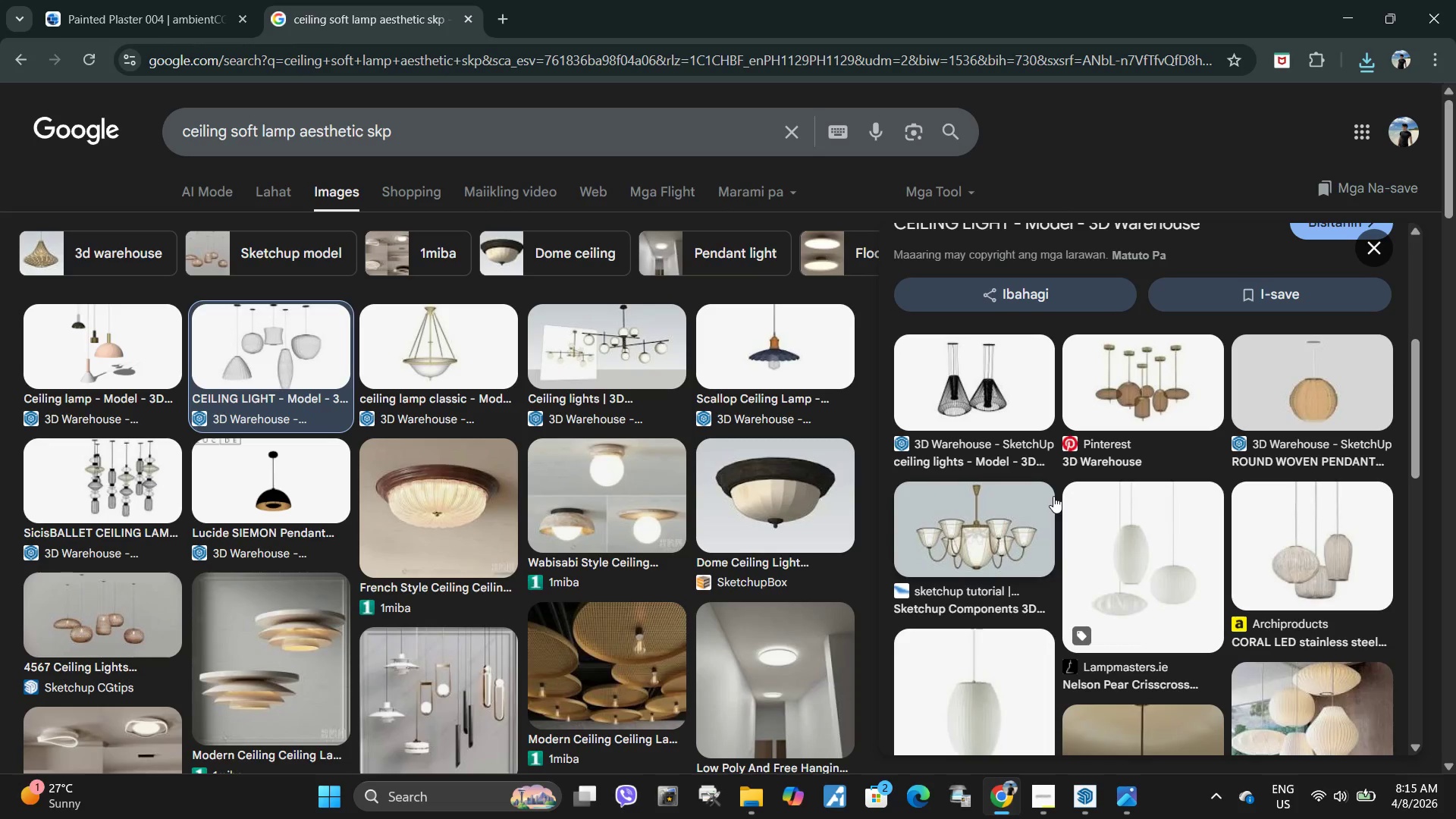 
wait(9.07)
 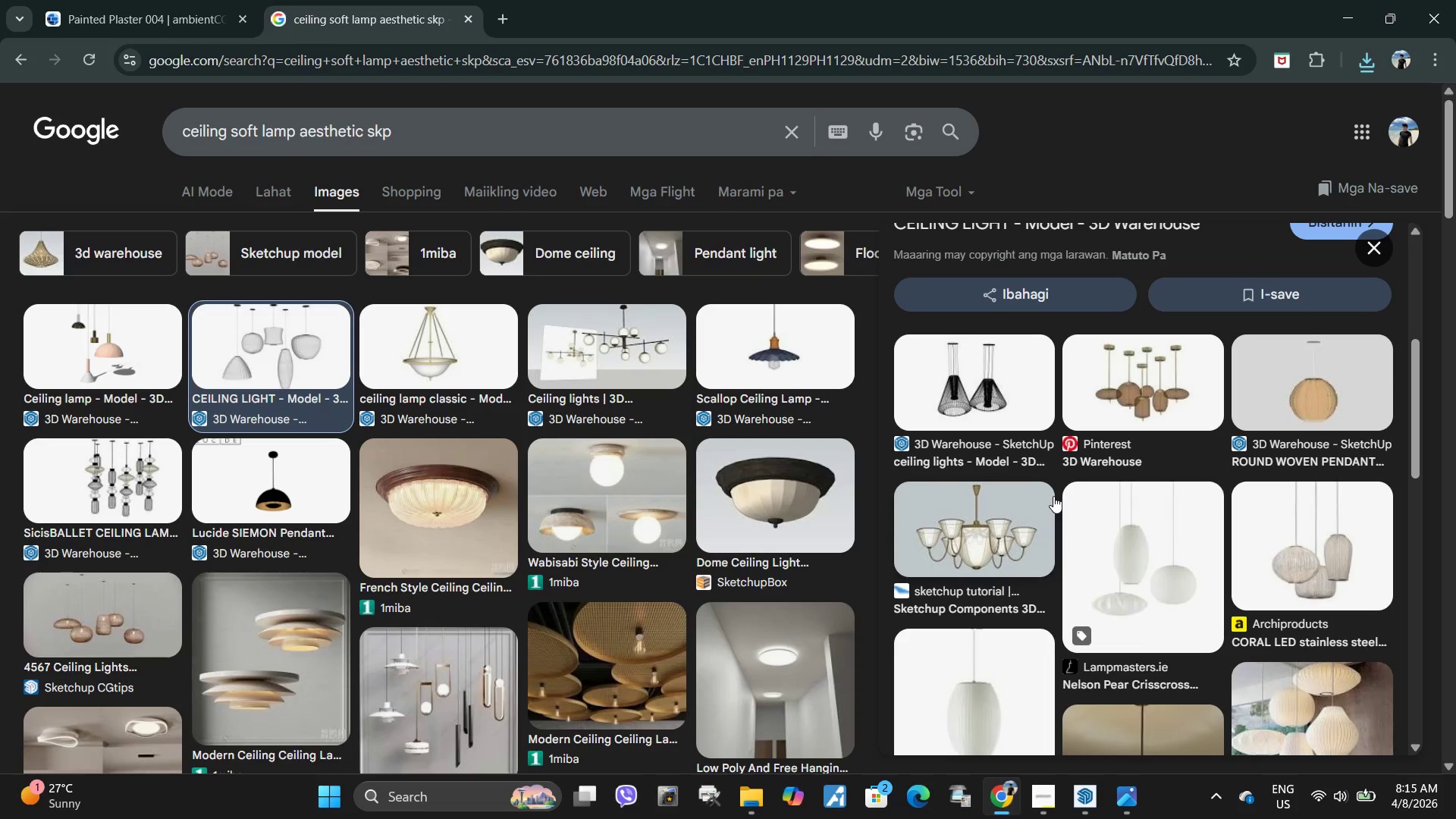 
scroll: coordinate [1053, 473], scroll_direction: up, amount: 4.0
 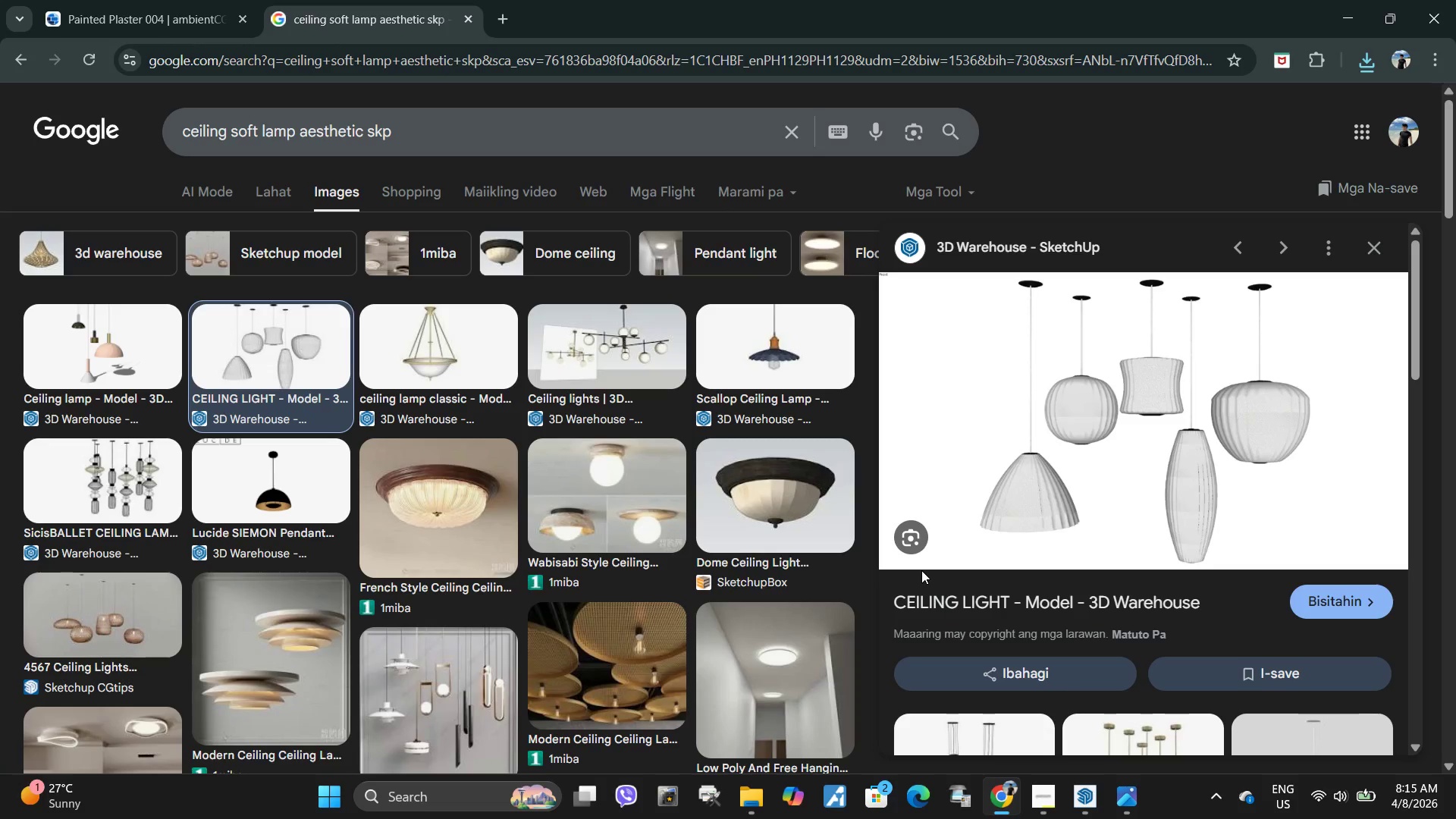 
wait(7.1)
 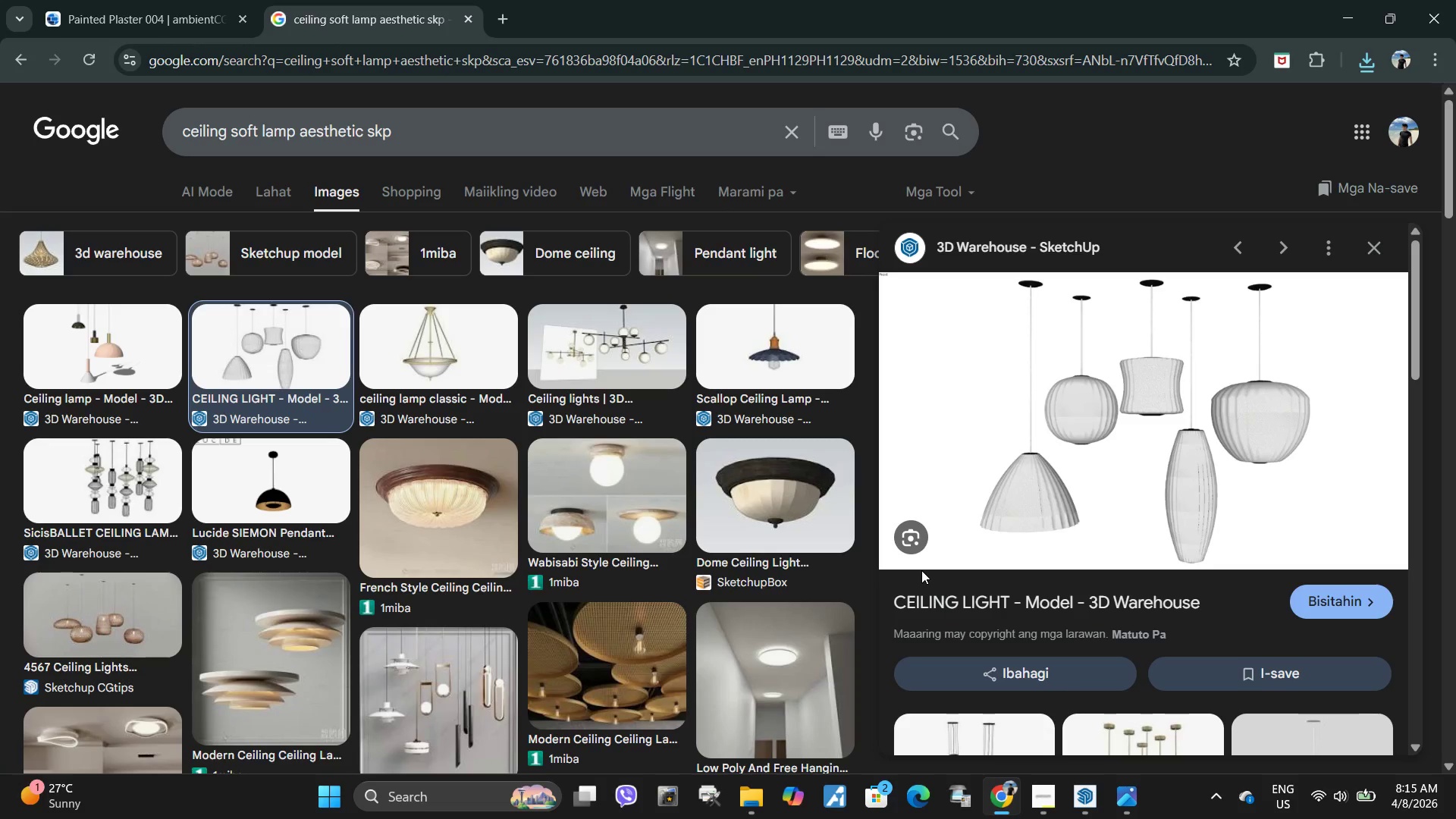 
left_click_drag(start_coordinate=[890, 595], to_coordinate=[1015, 583])
 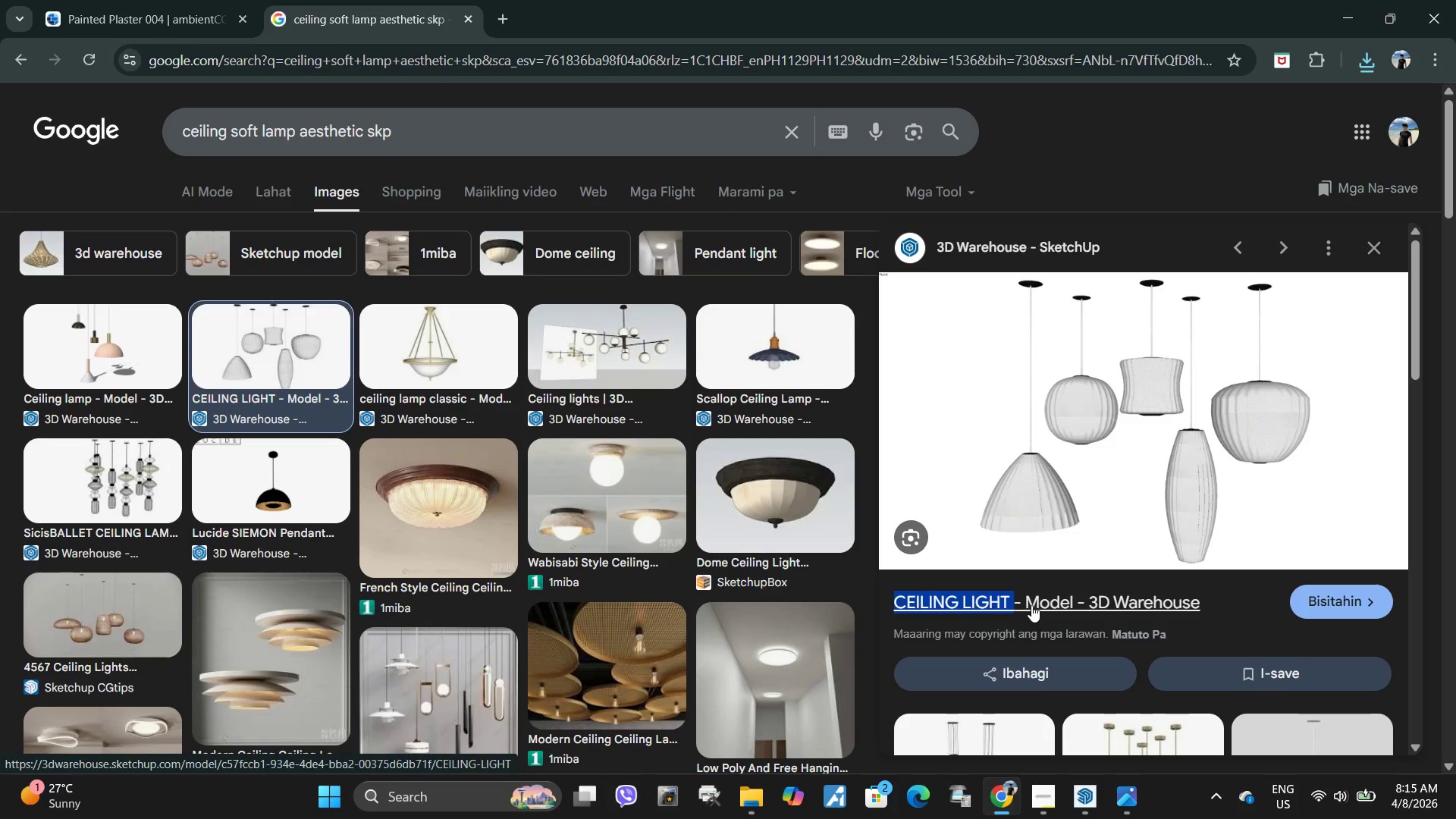 
left_click([1031, 605])
 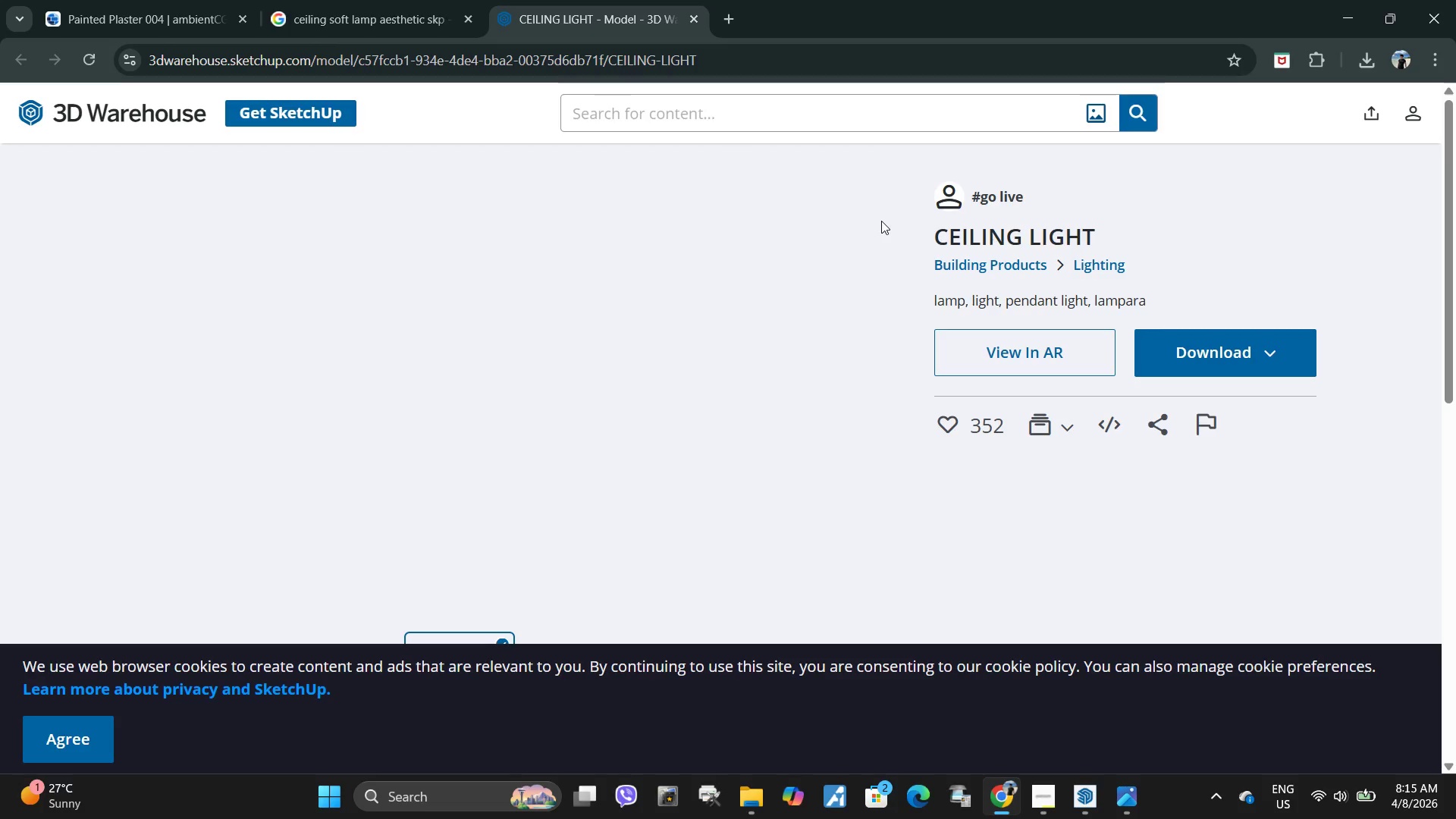 
left_click_drag(start_coordinate=[938, 237], to_coordinate=[1207, 236])
 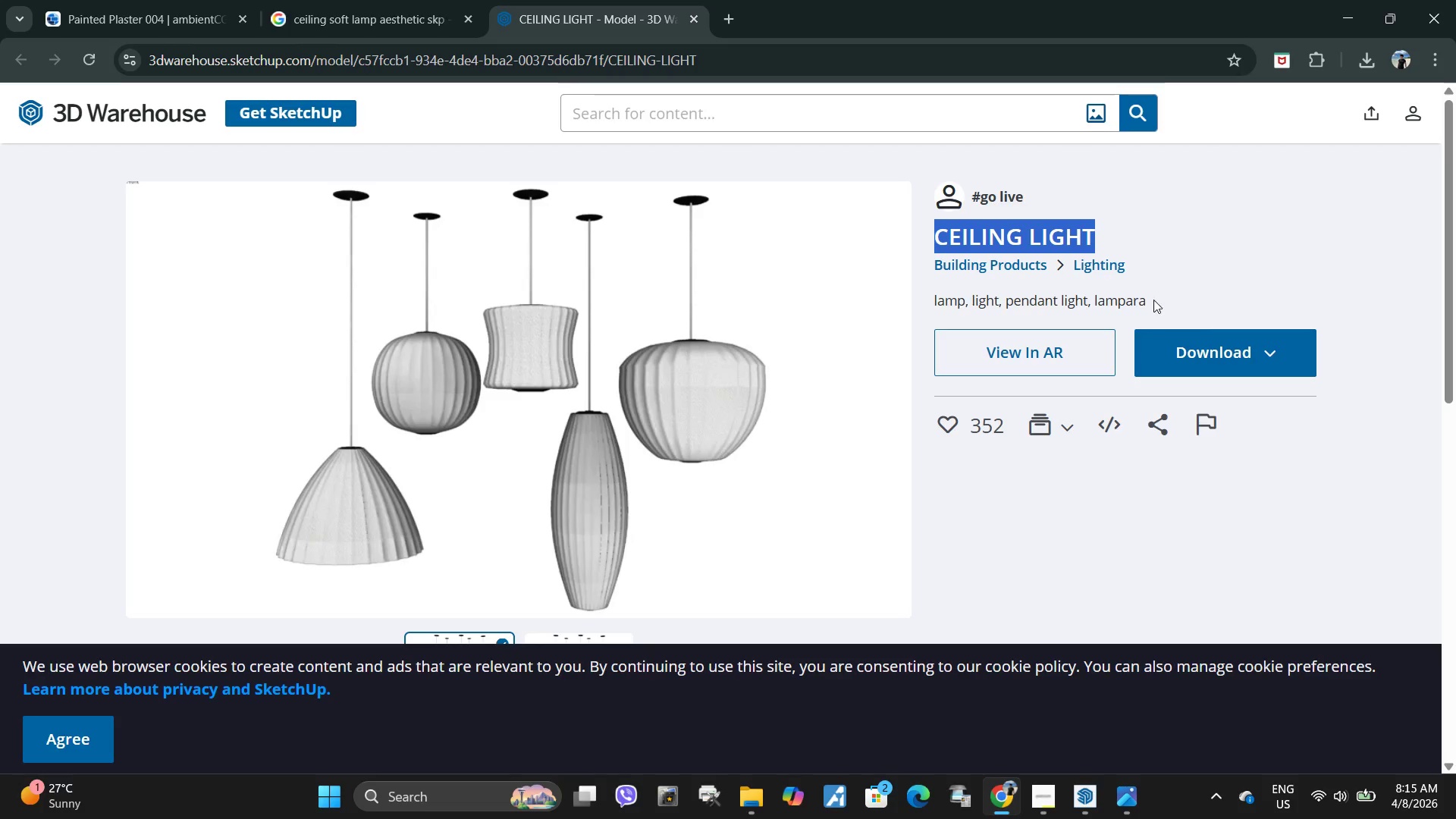 
key(Control+C)
 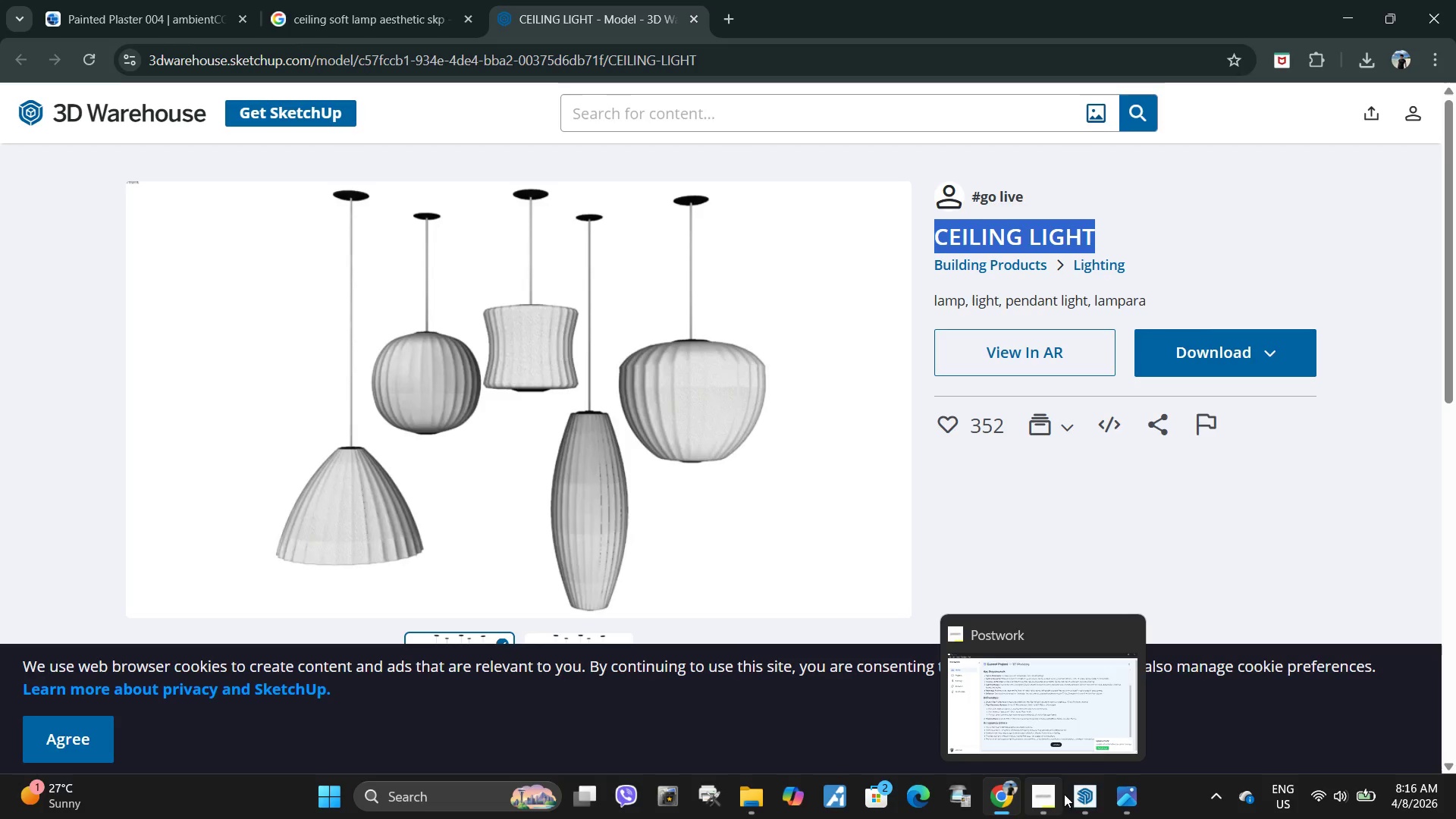 
left_click([1085, 792])
 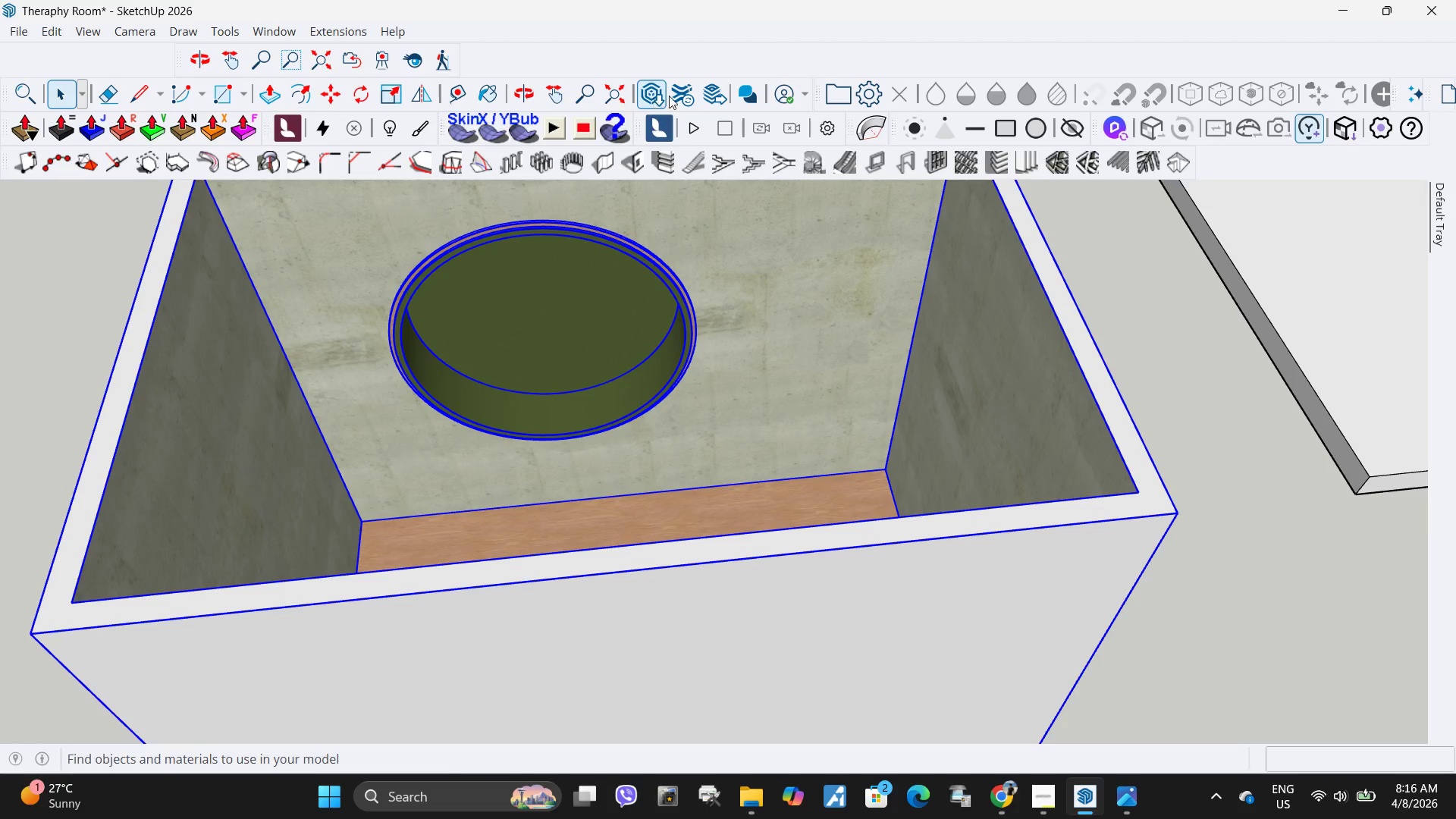 
left_click([662, 91])
 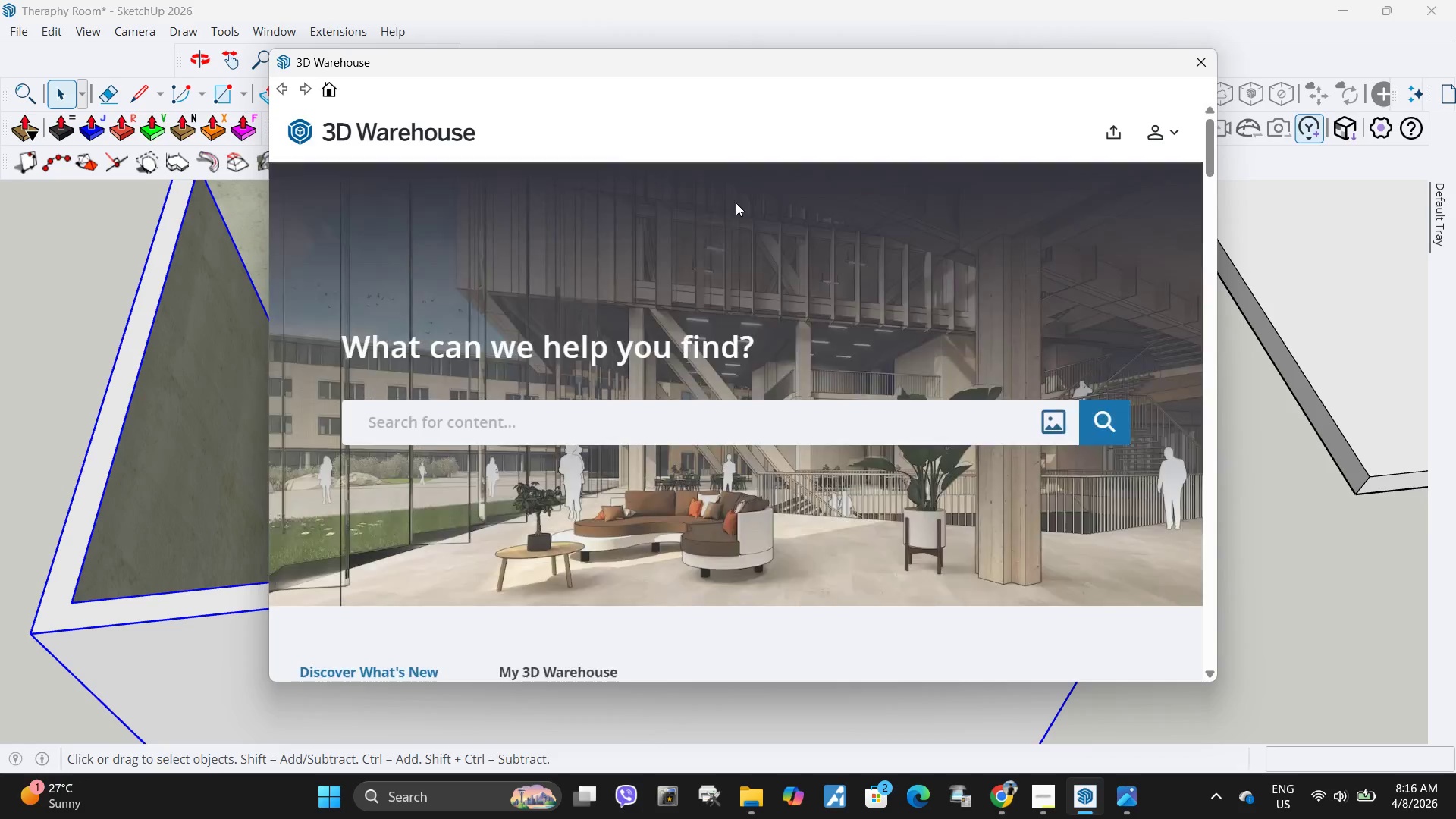 
key(Control+ControlLeft)
 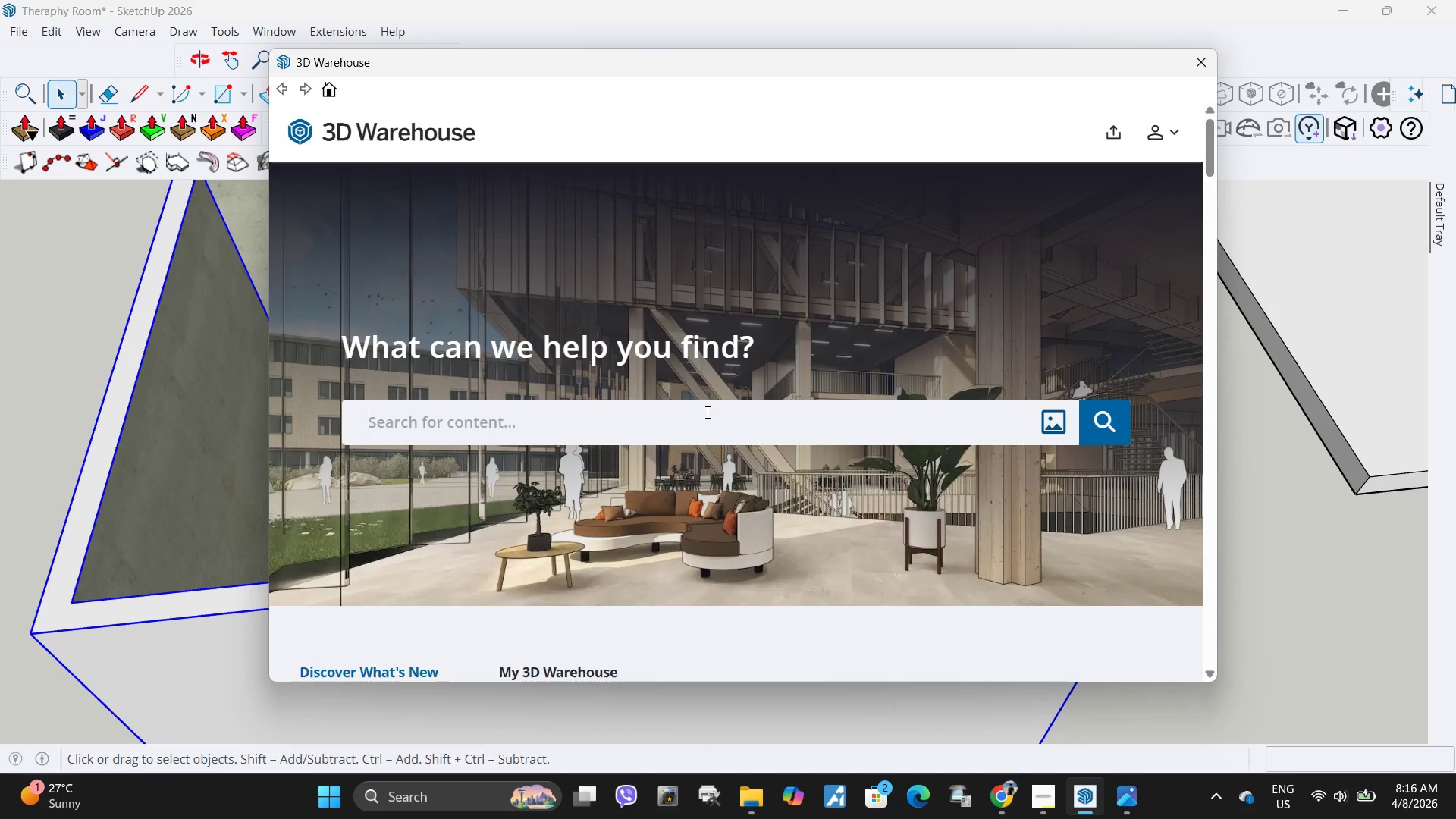 
key(Control+V)
 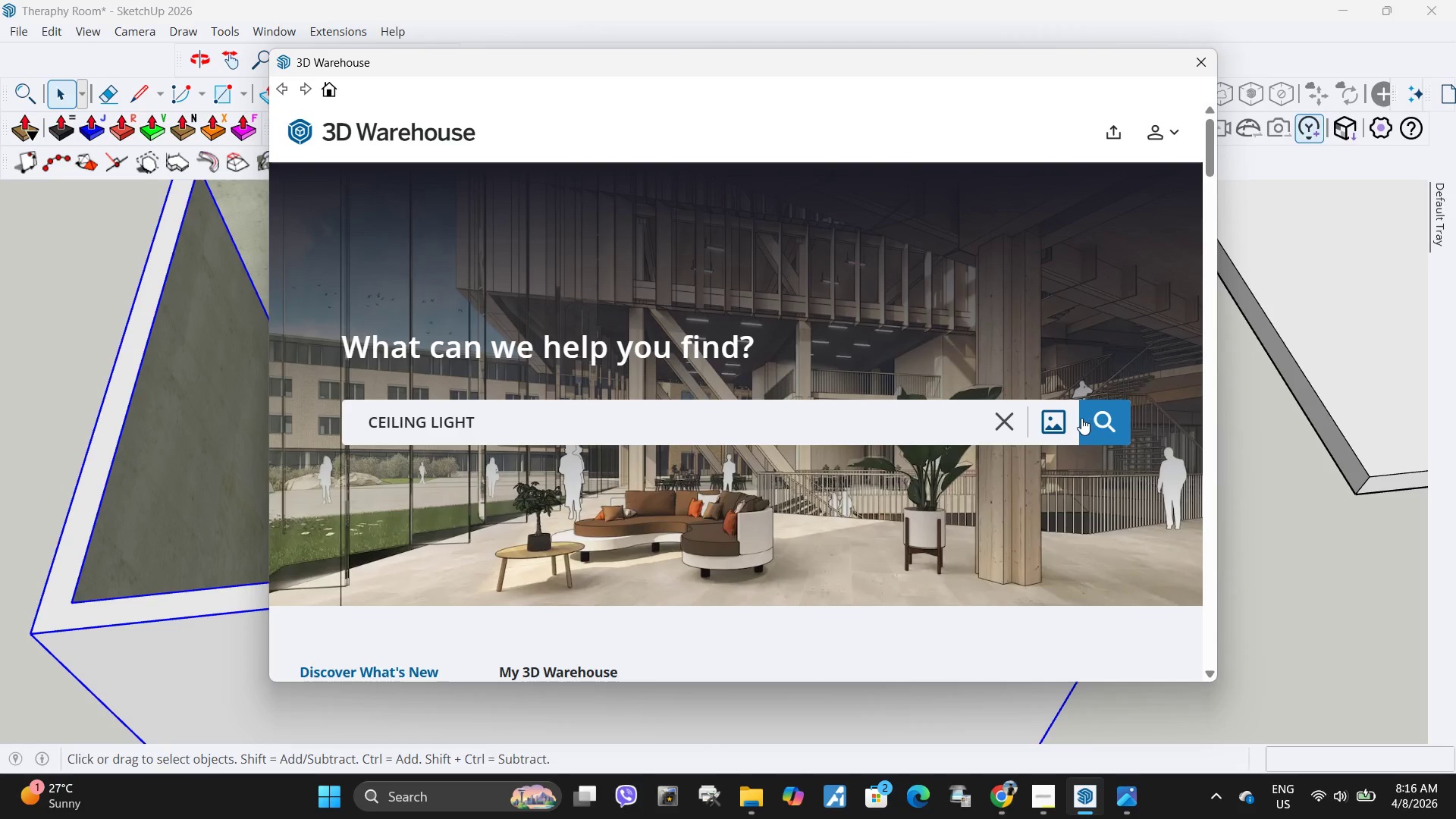 
left_click([1095, 422])
 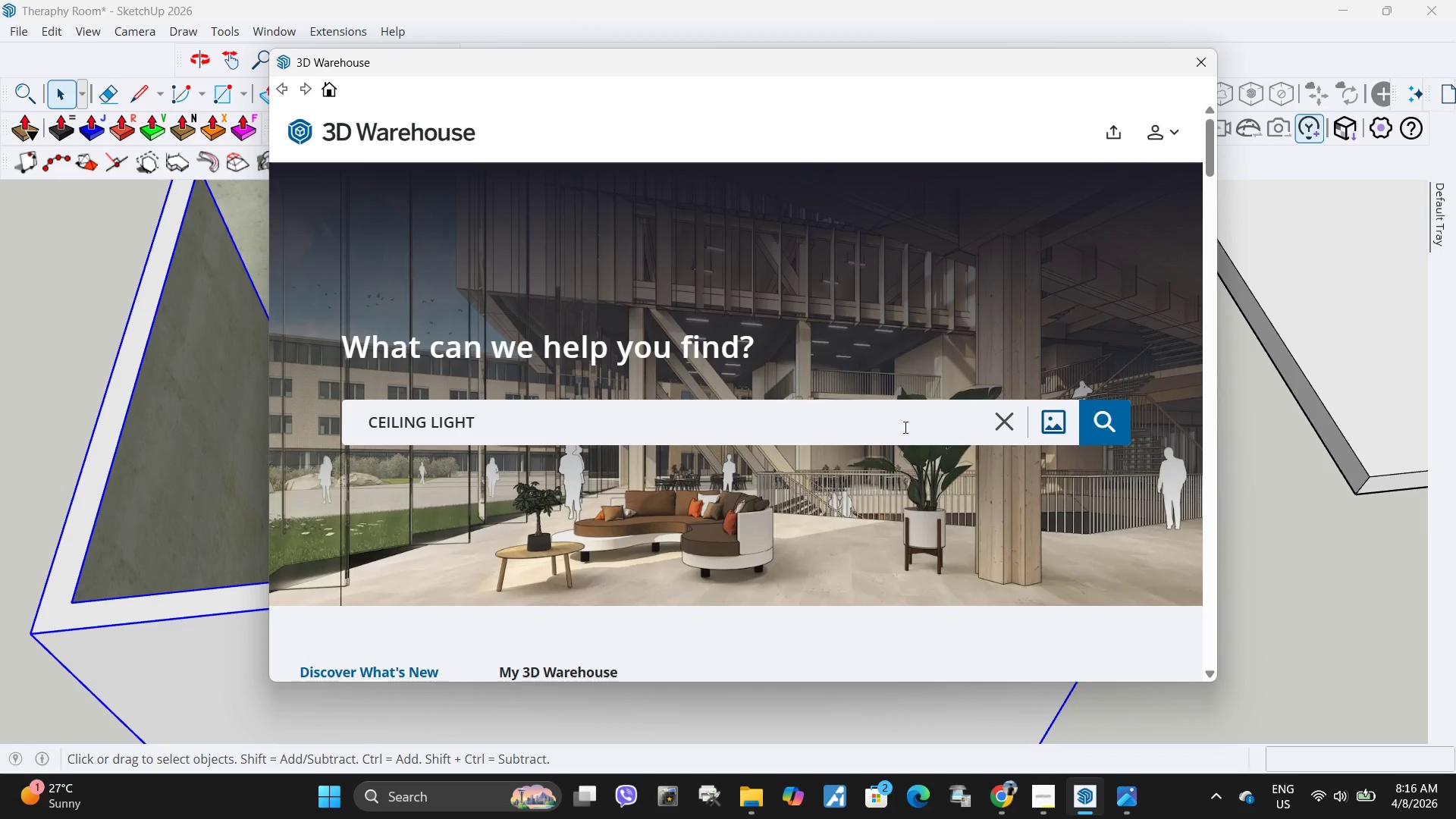 
scroll: coordinate [1037, 428], scroll_direction: down, amount: 3.0
 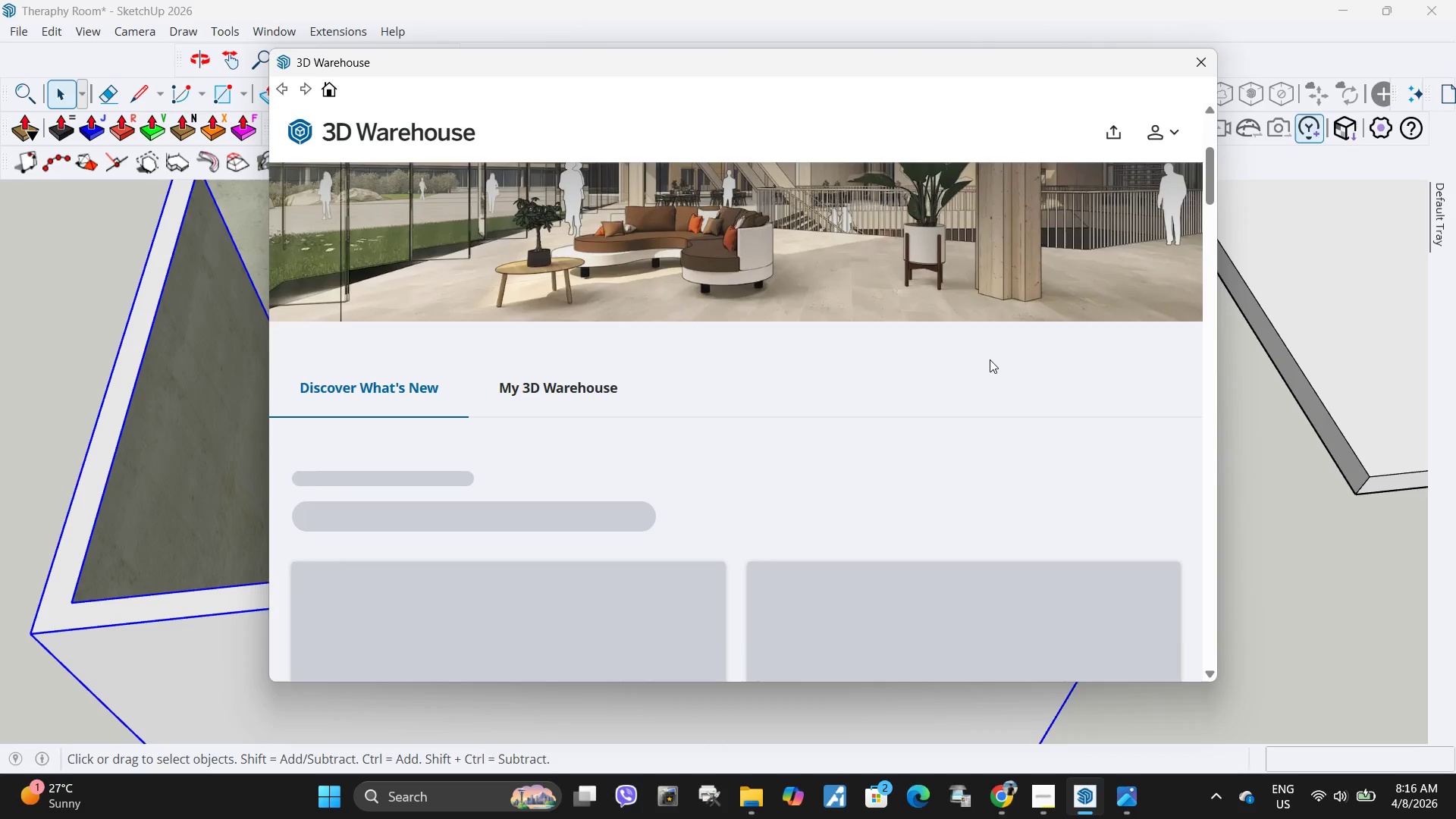 
left_click([1110, 426])
 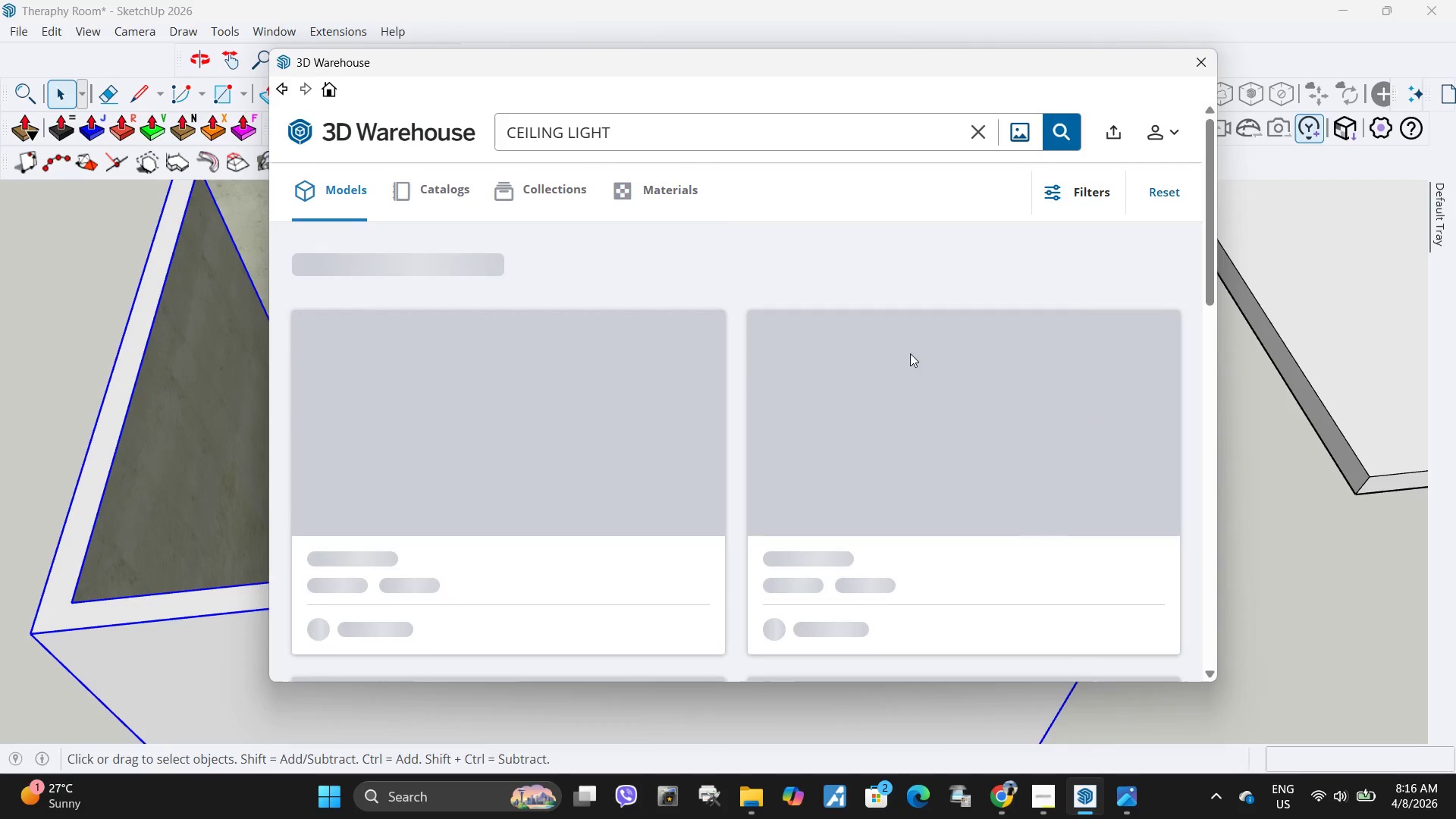 
scroll: coordinate [1108, 401], scroll_direction: up, amount: 5.0
 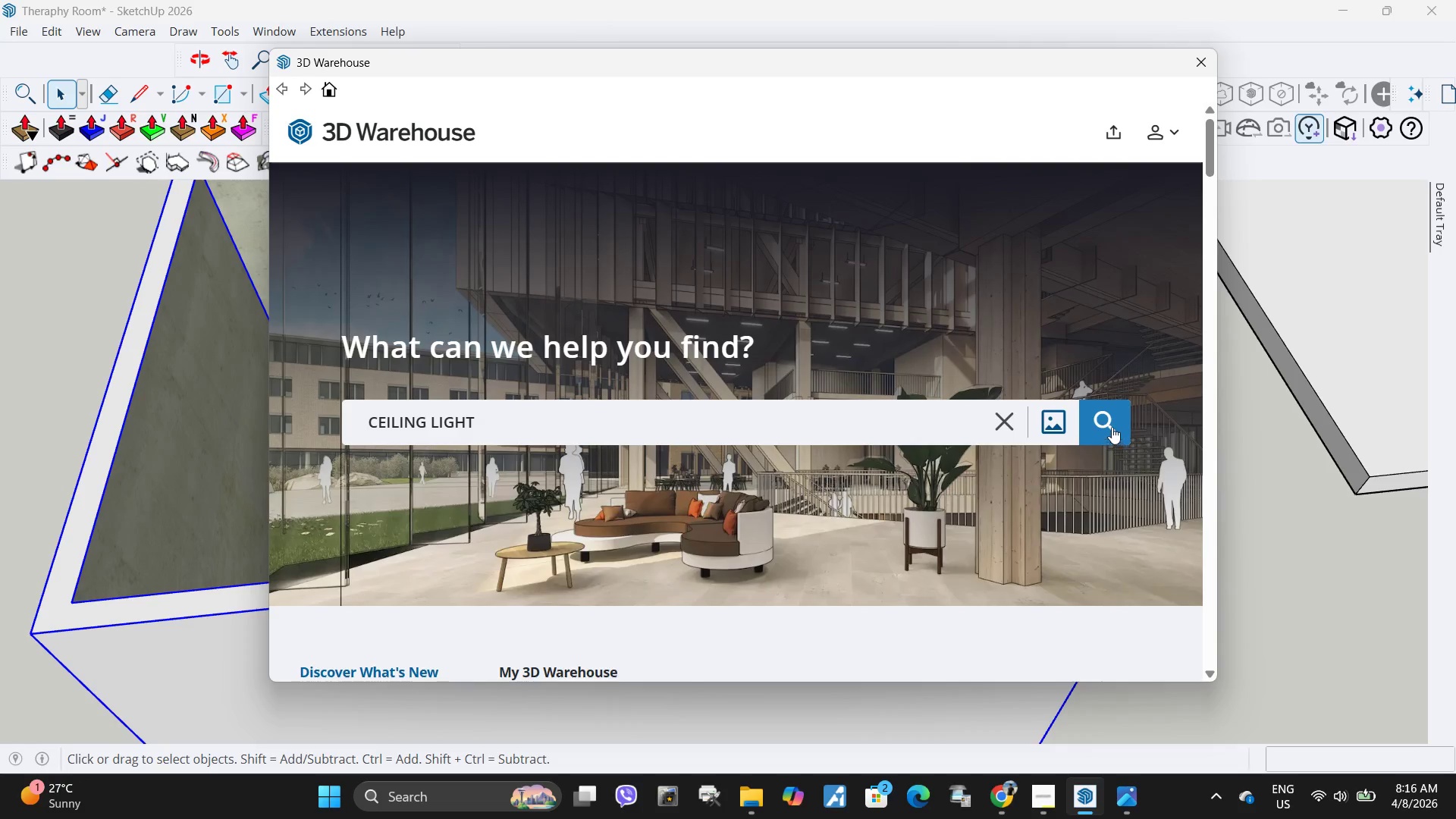 
scroll: coordinate [759, 334], scroll_direction: down, amount: 1.0
 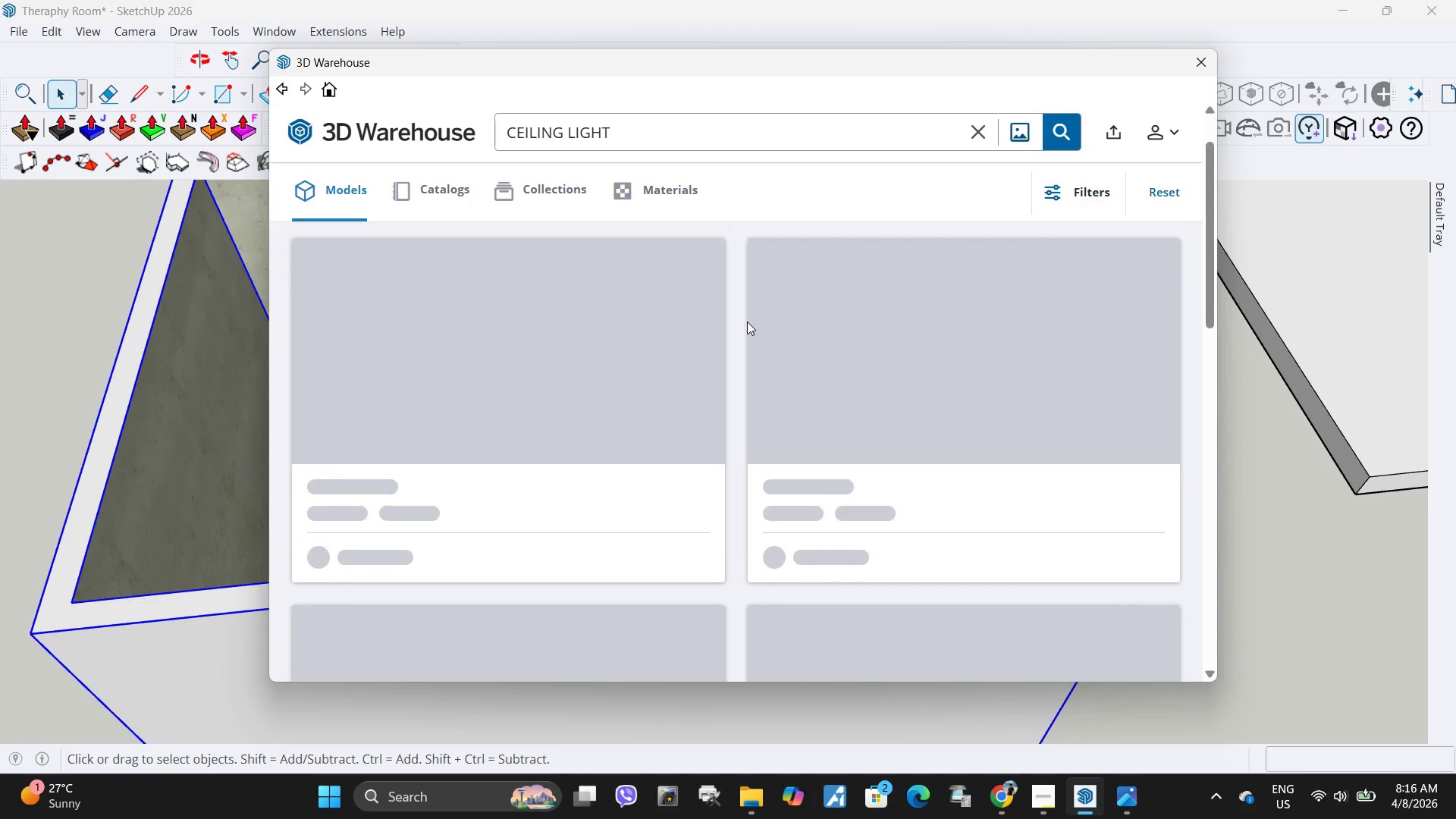 
scroll: coordinate [736, 327], scroll_direction: up, amount: 5.0
 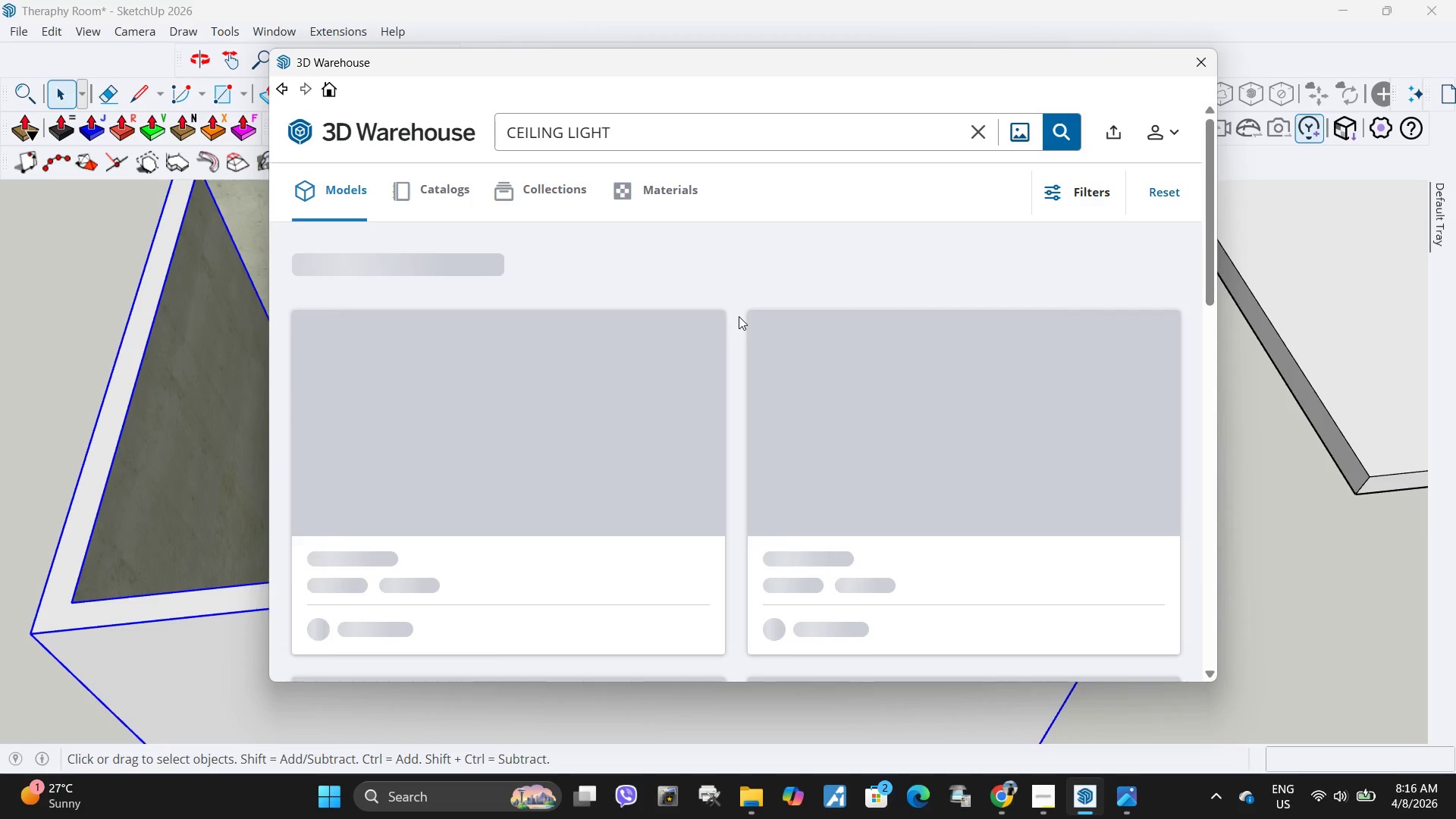 
wait(5.24)
 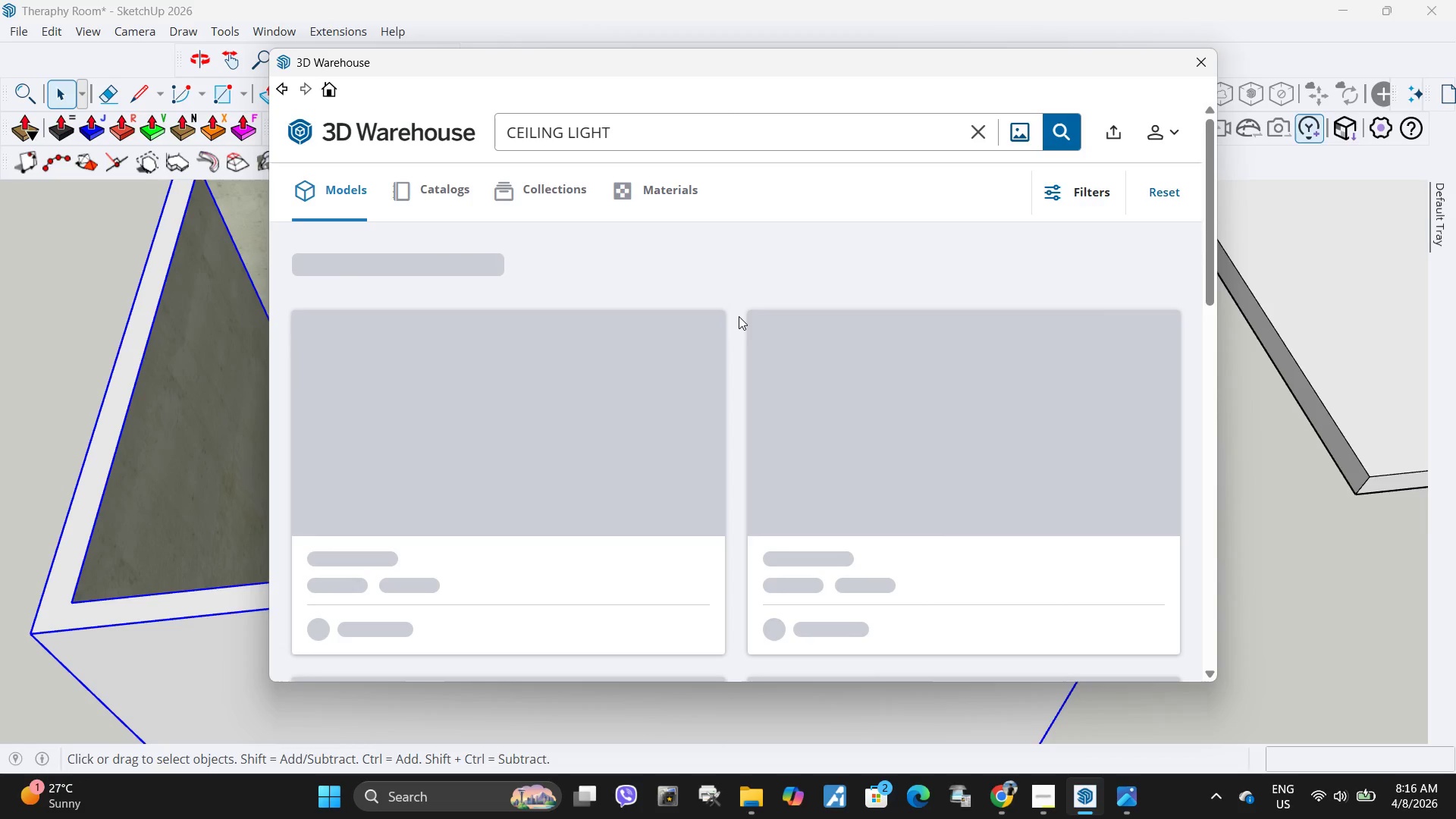 
scroll: coordinate [744, 330], scroll_direction: down, amount: 5.0
 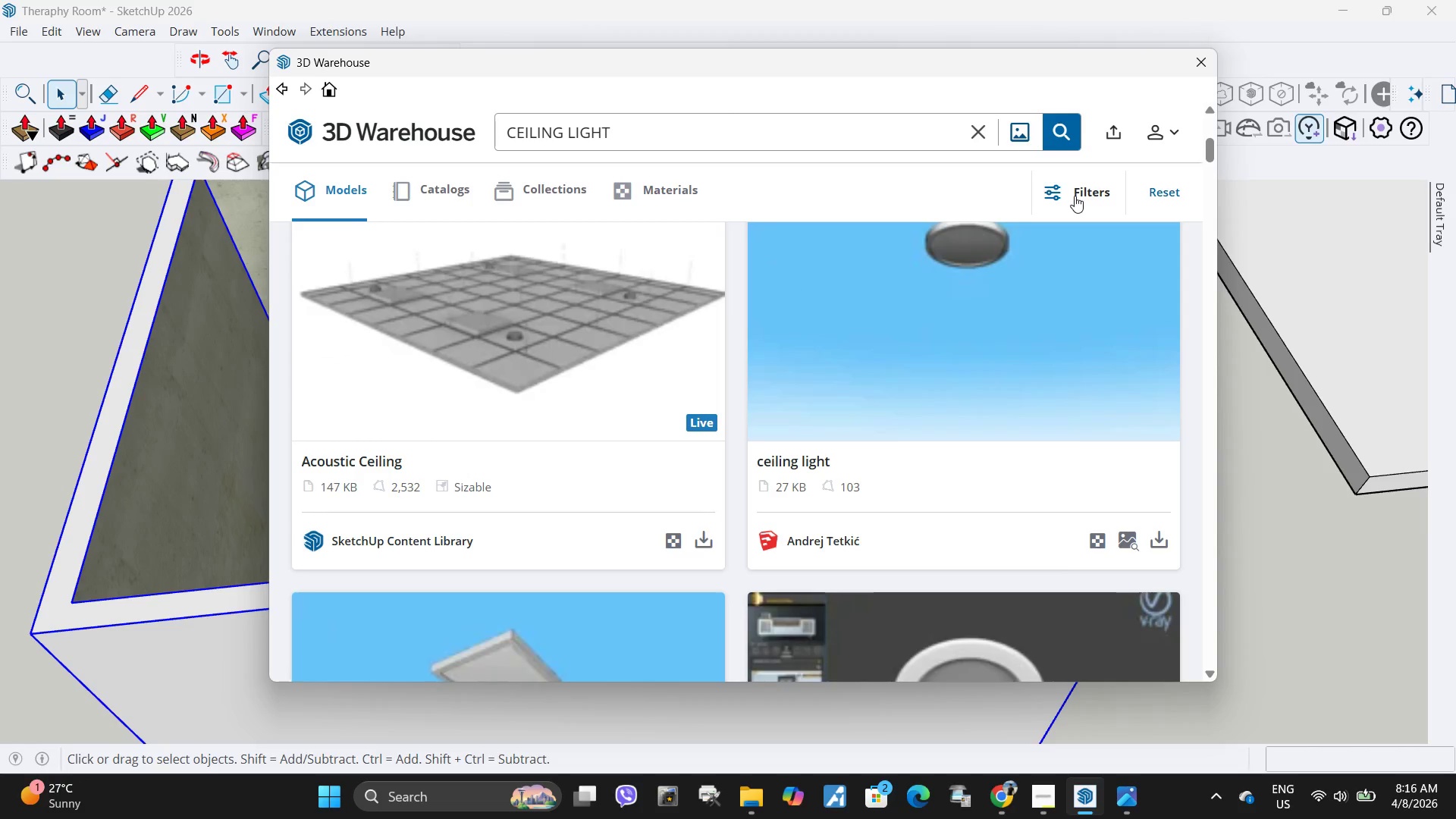 
left_click([1075, 196])
 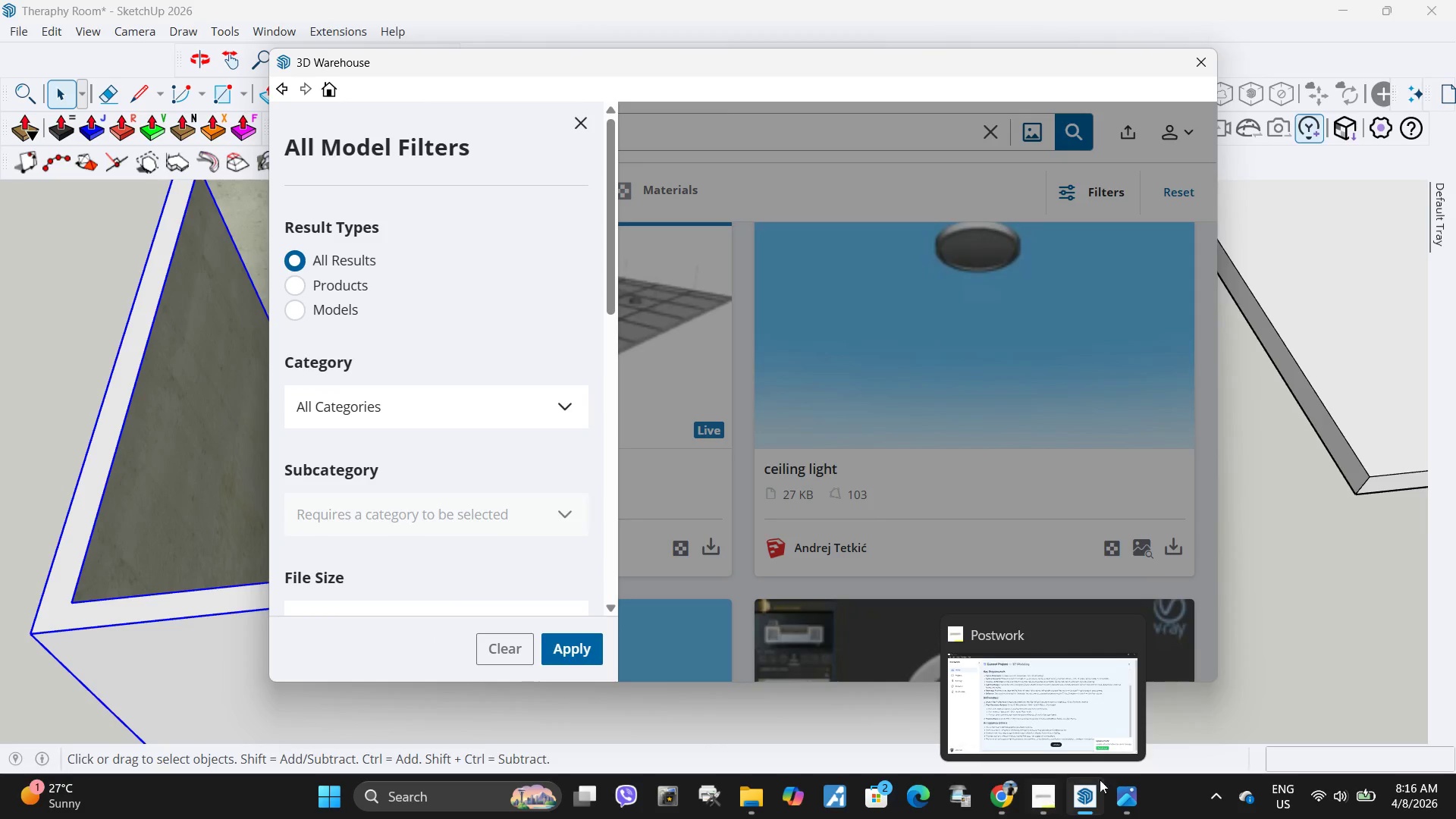 
left_click([1012, 796])
 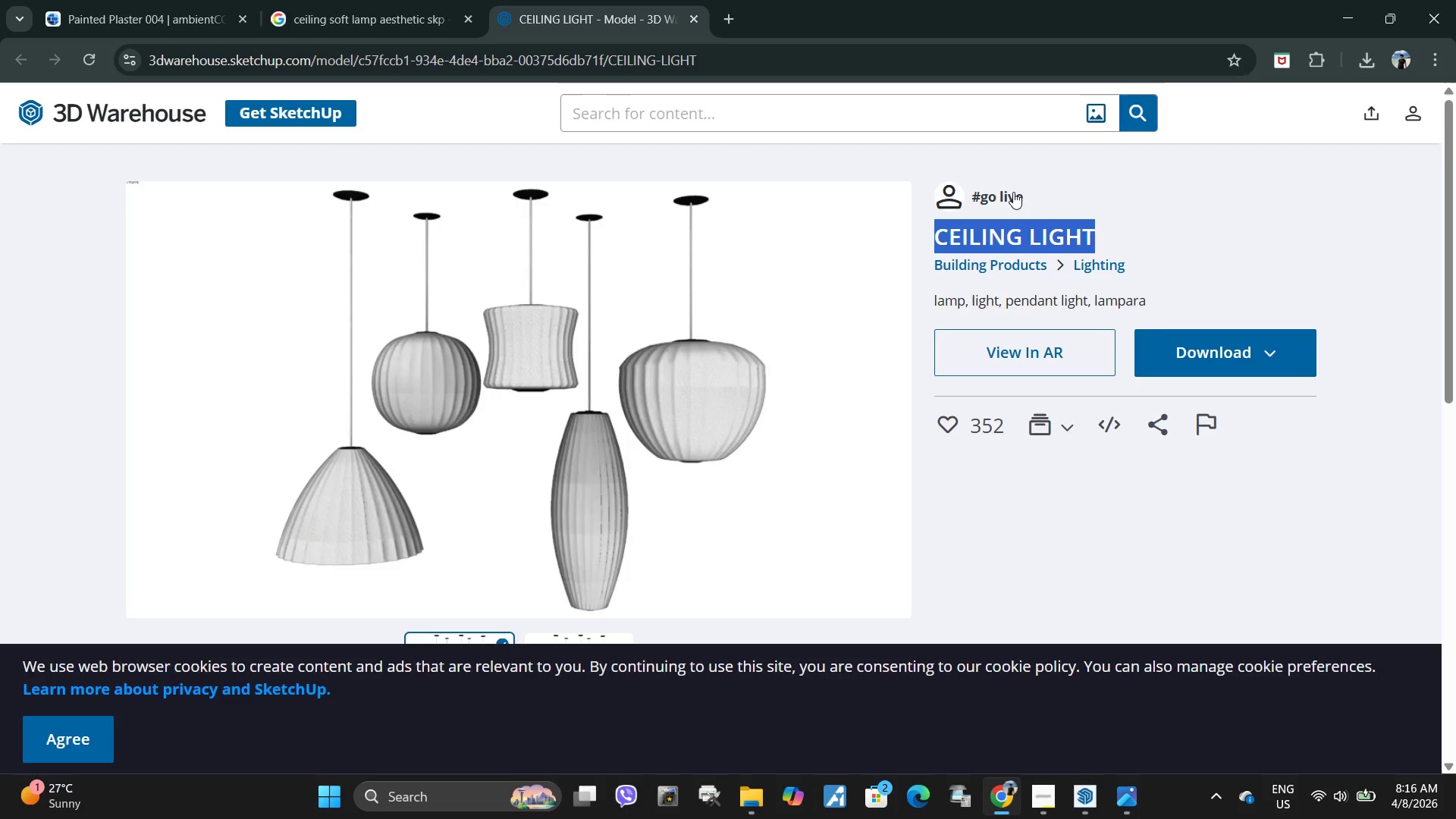 
left_click([1013, 192])
 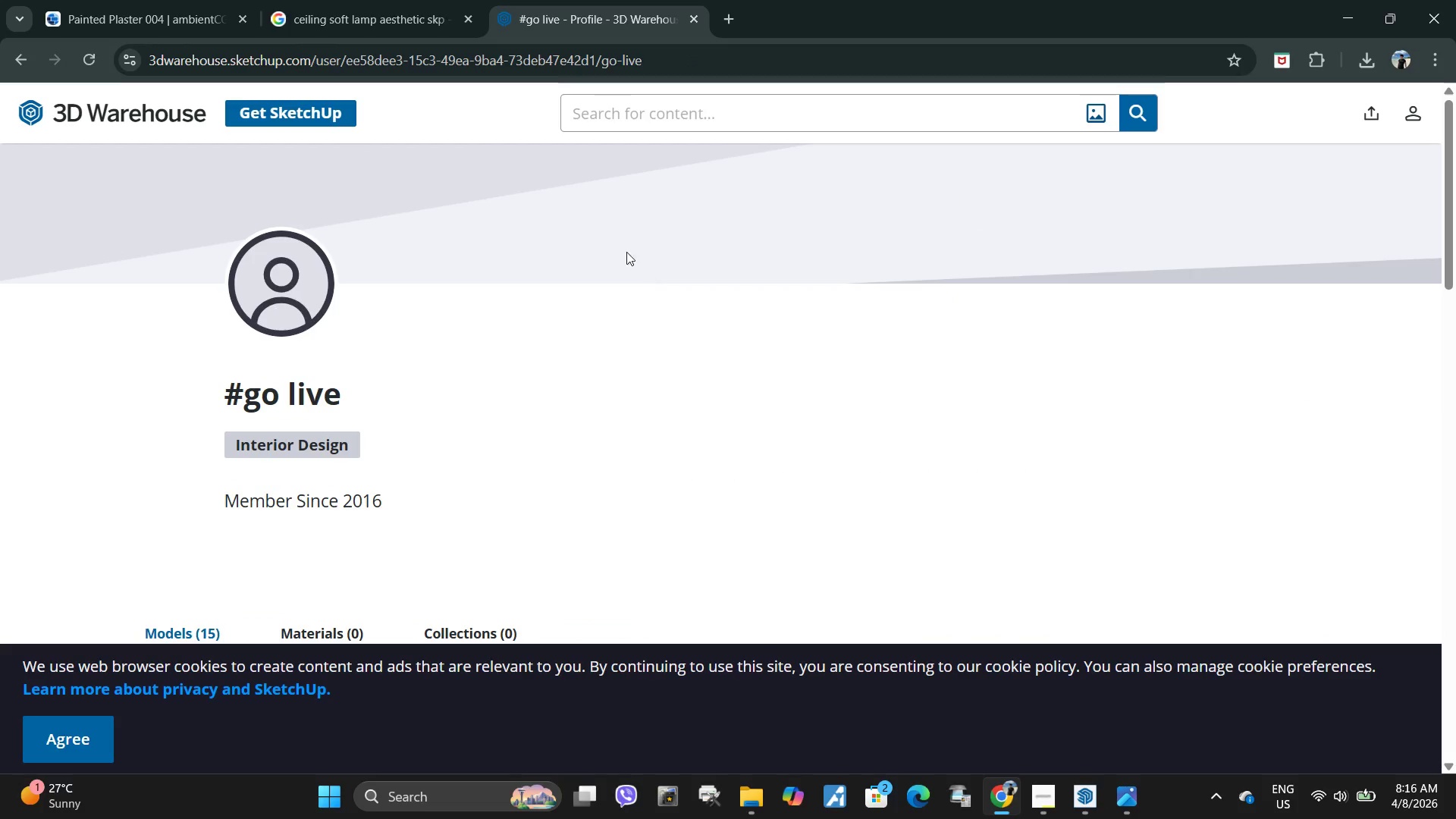 
left_click_drag(start_coordinate=[222, 393], to_coordinate=[433, 393])
 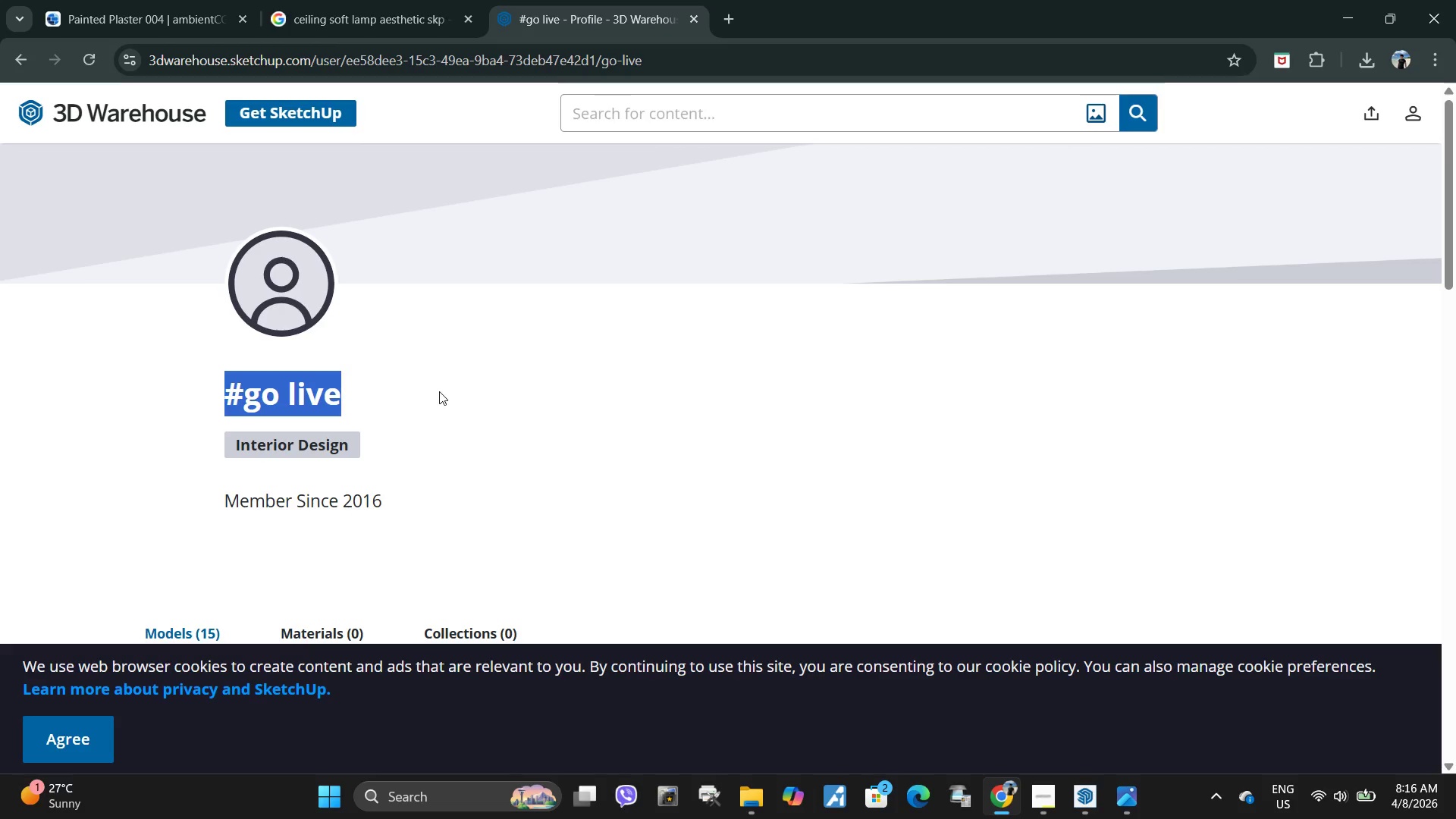 
key(Control+C)
 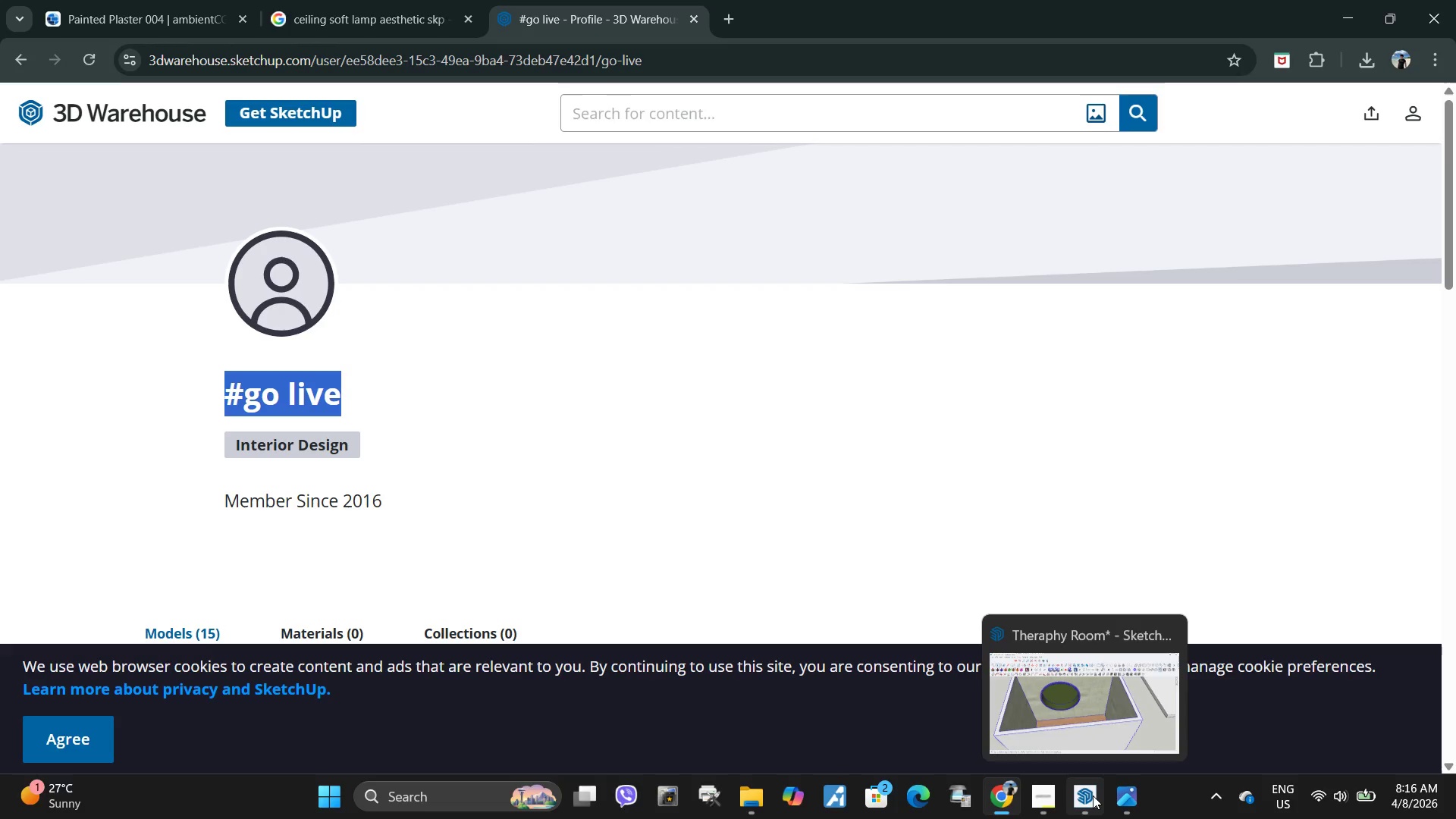 
left_click([1090, 795])
 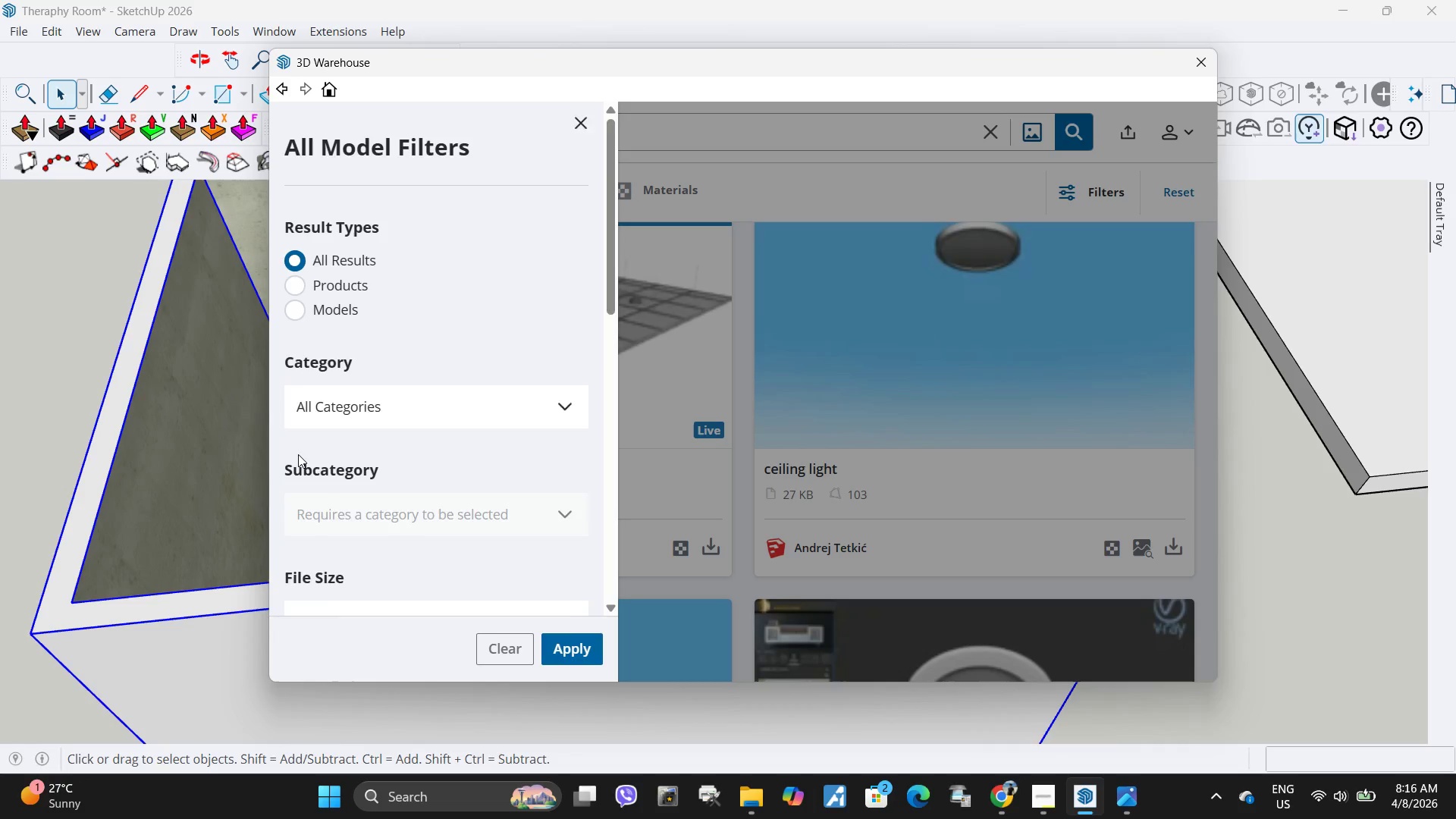 
scroll: coordinate [391, 498], scroll_direction: down, amount: 6.0
 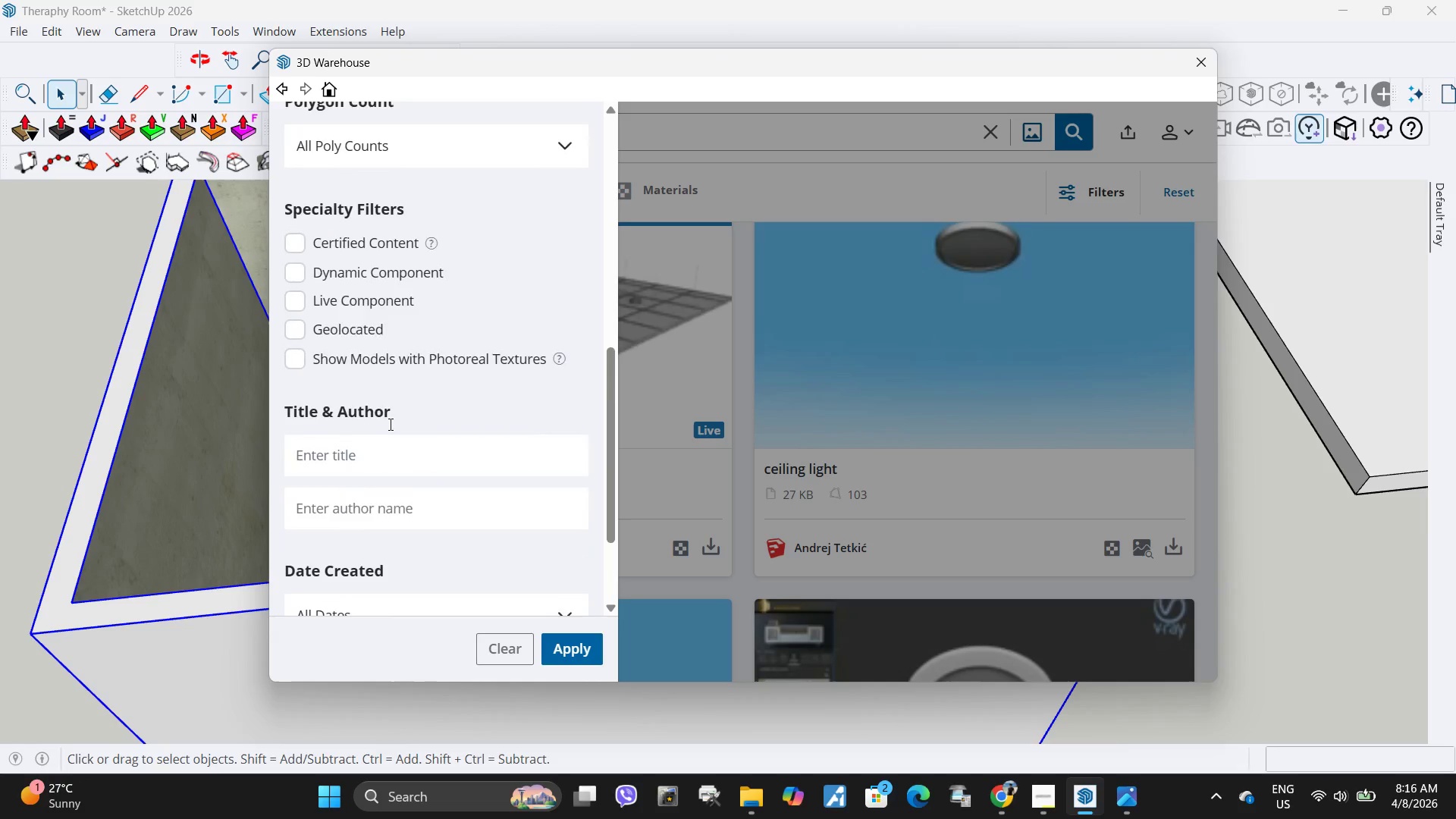 
left_click([406, 345])
 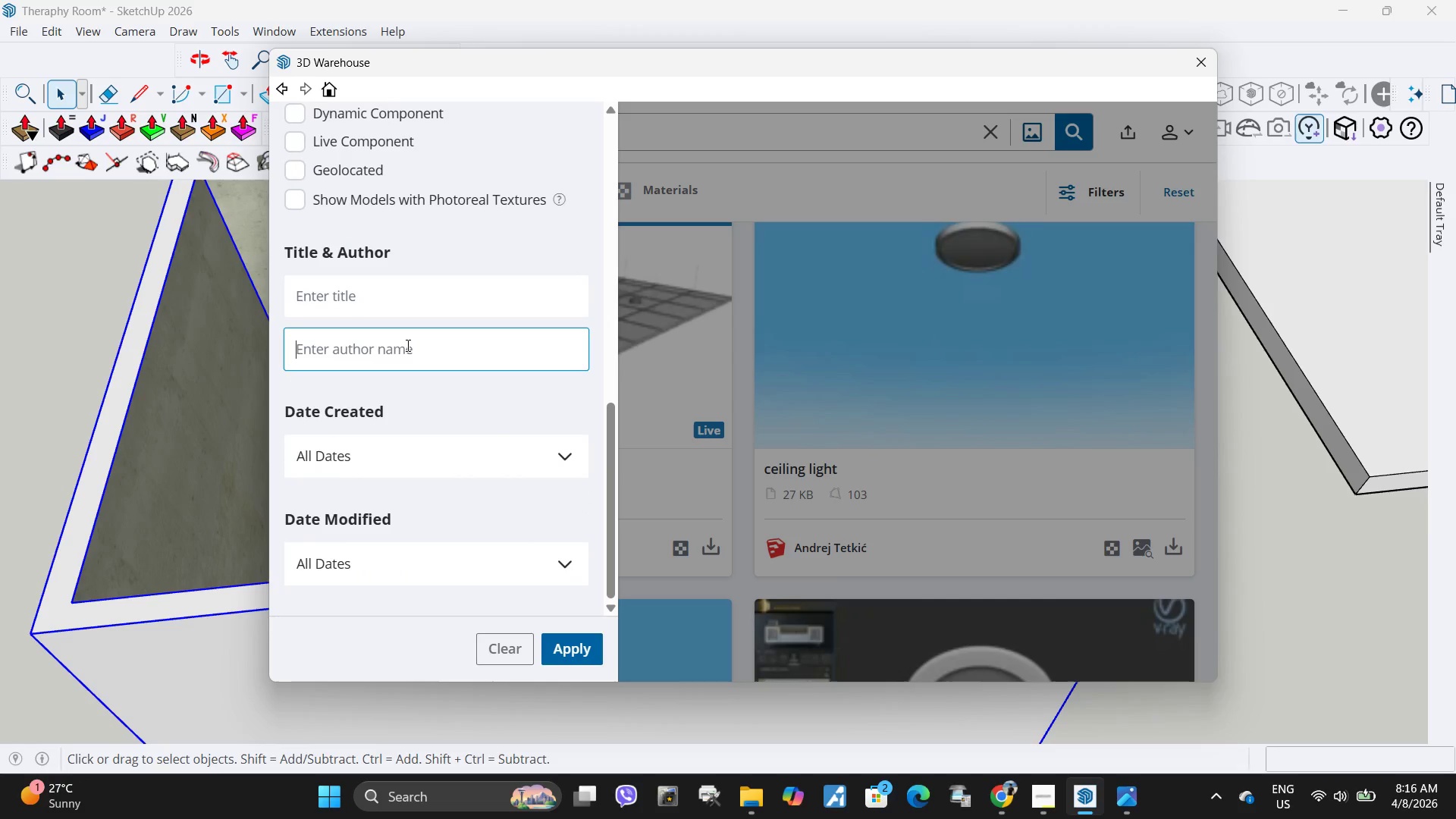 
key(Control+ControlLeft)
 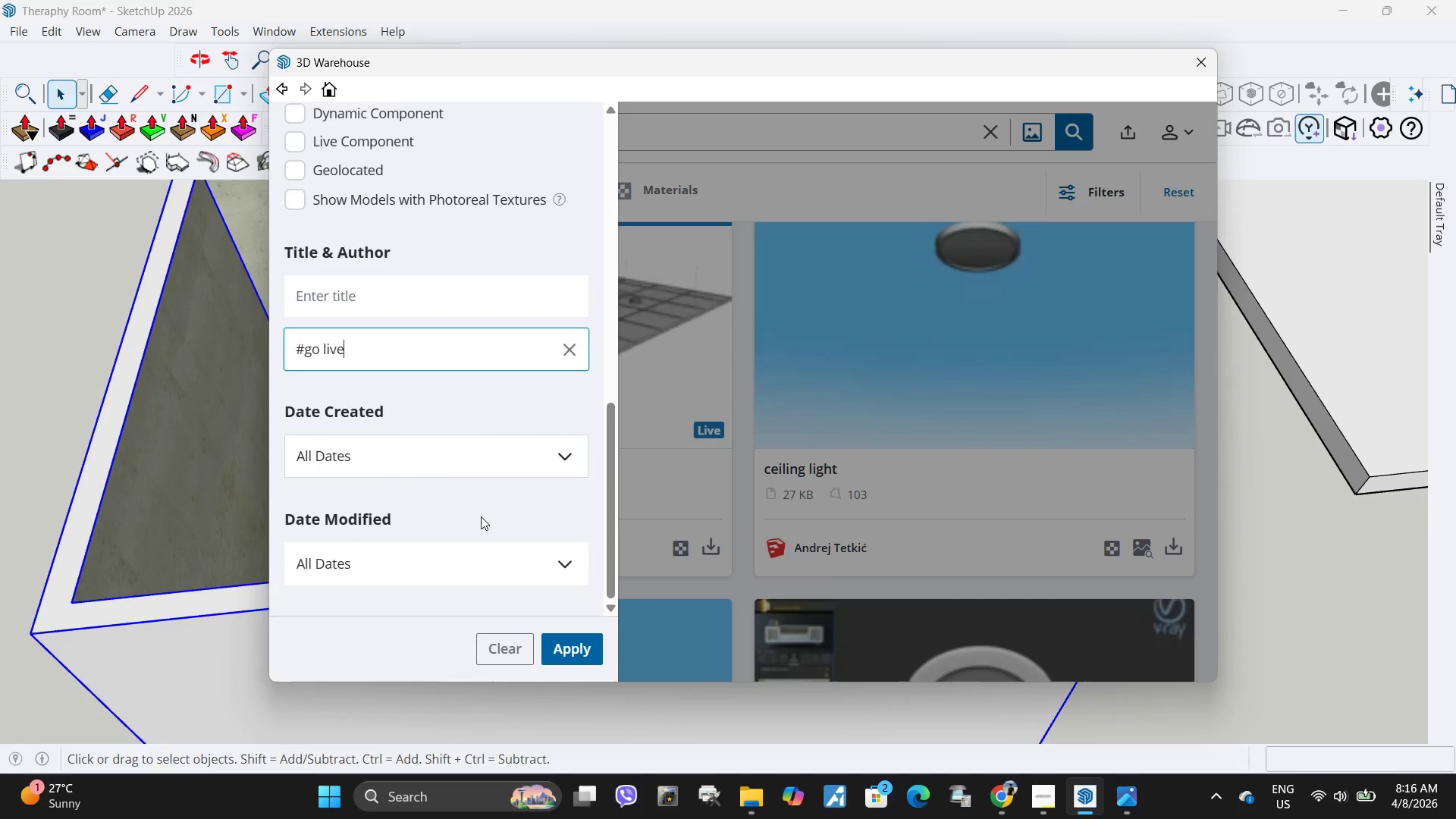 
key(Control+V)
 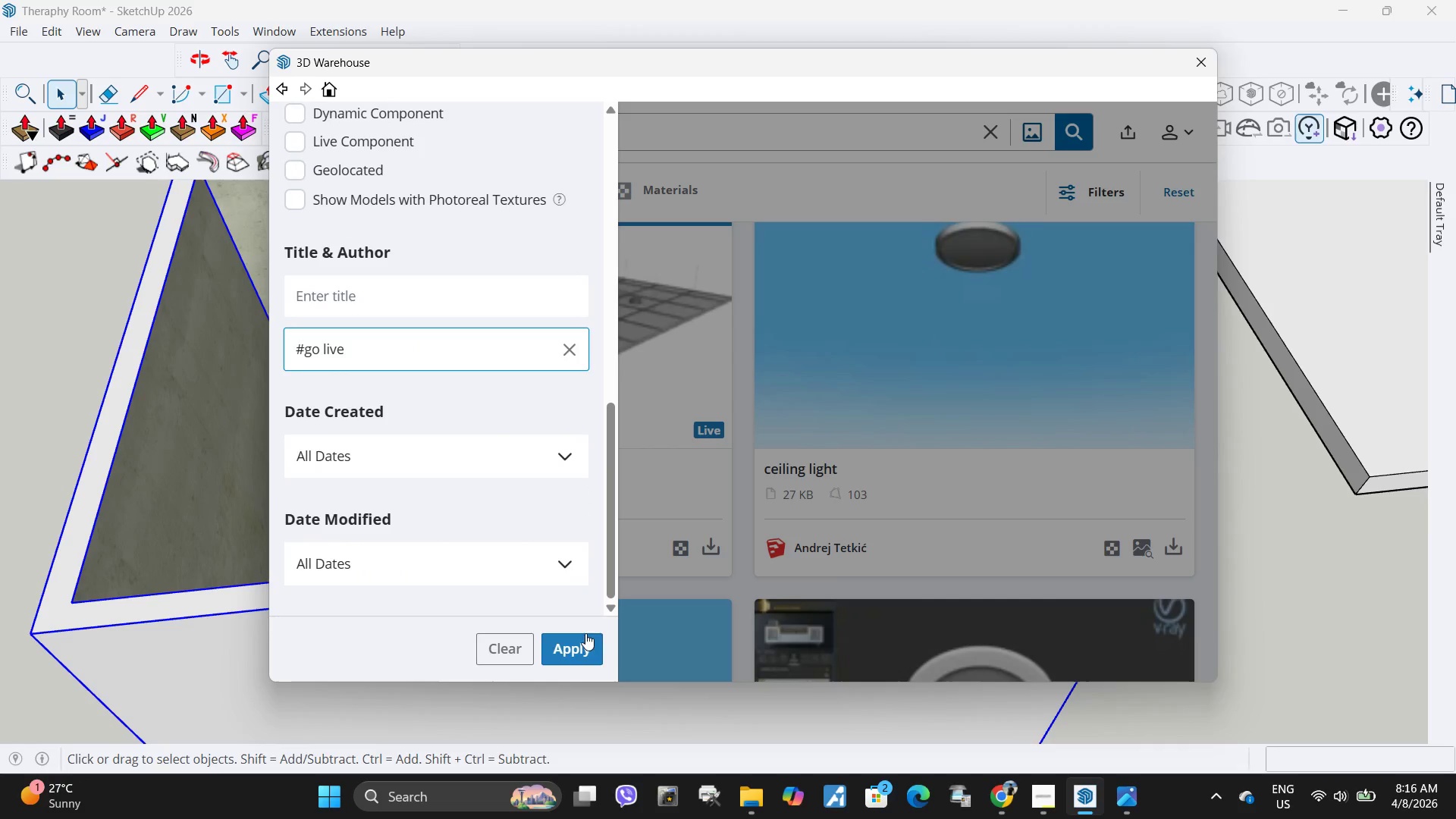 
scroll: coordinate [389, 422], scroll_direction: down, amount: 3.0
 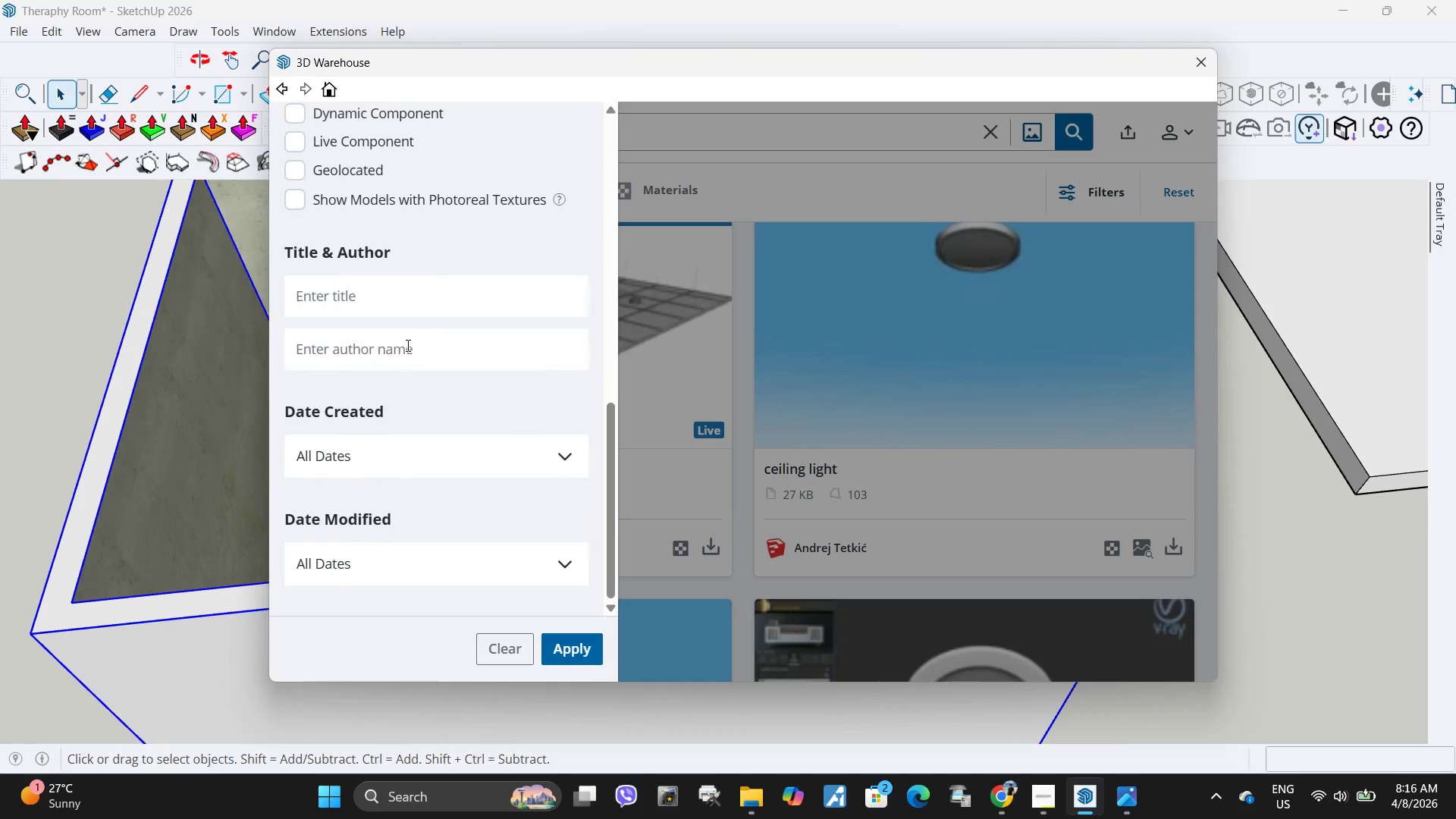 
left_click([585, 645])
 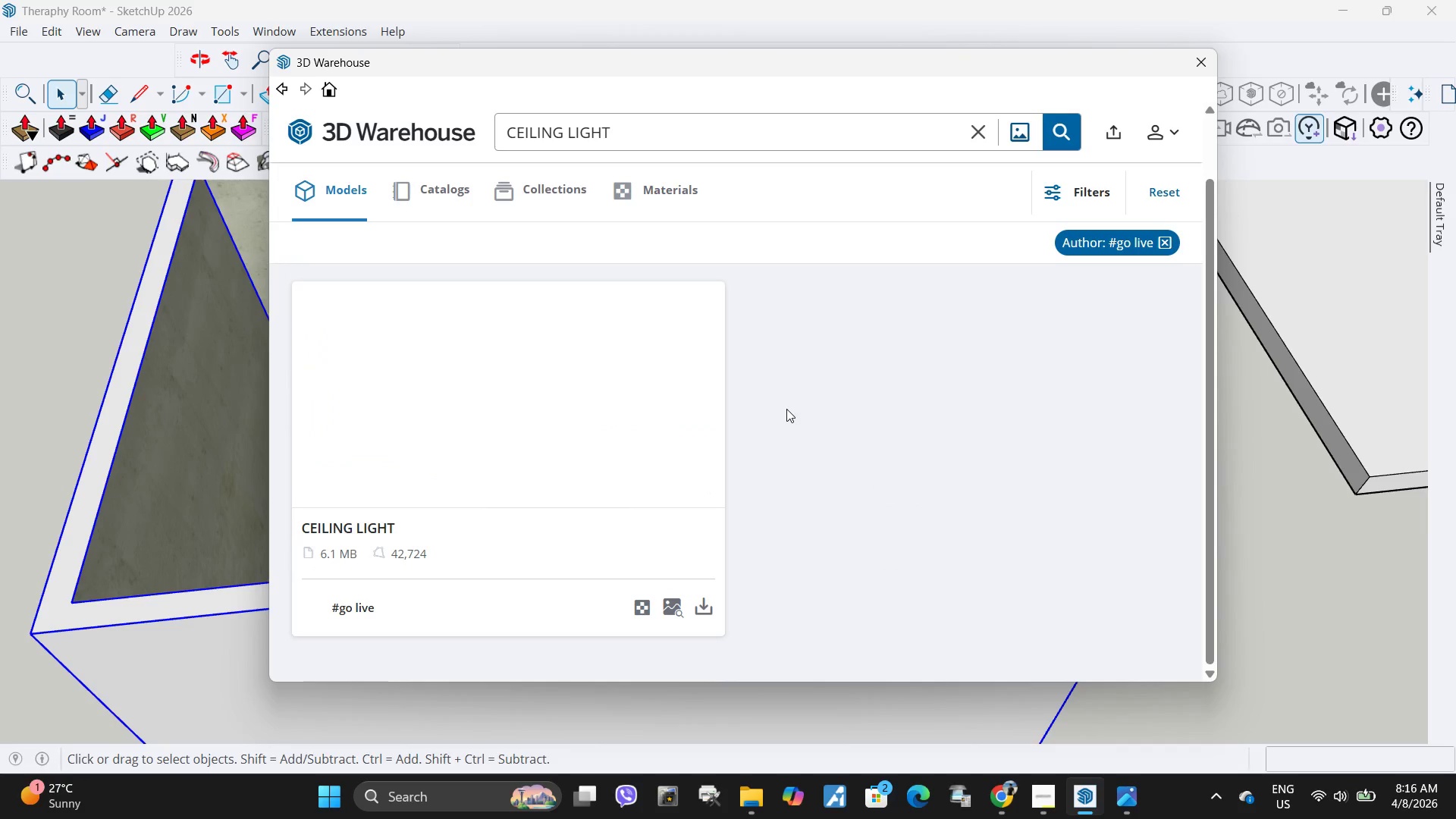 
left_click([708, 610])
 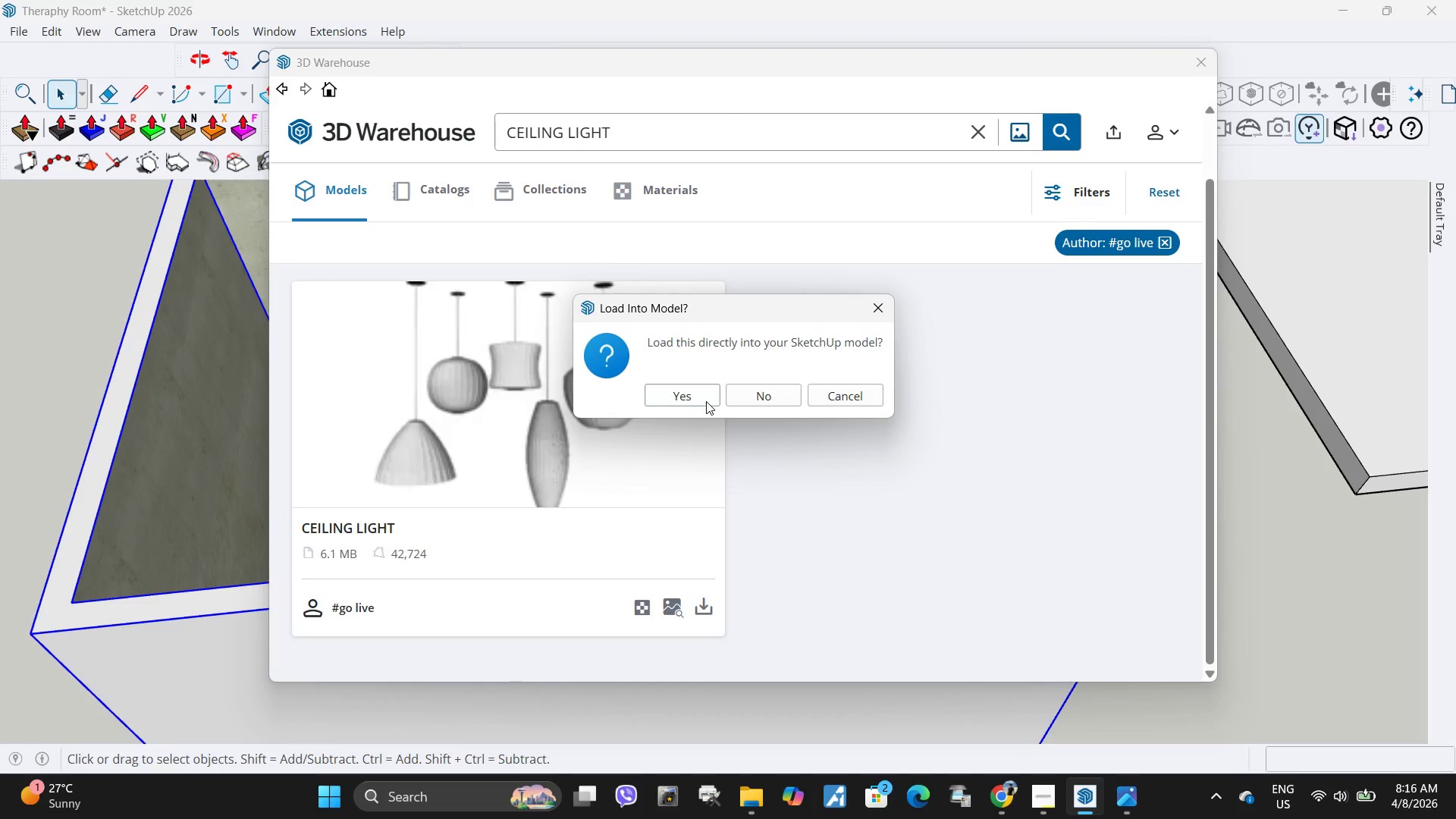 
scroll: coordinate [648, 495], scroll_direction: none, amount: 0.0
 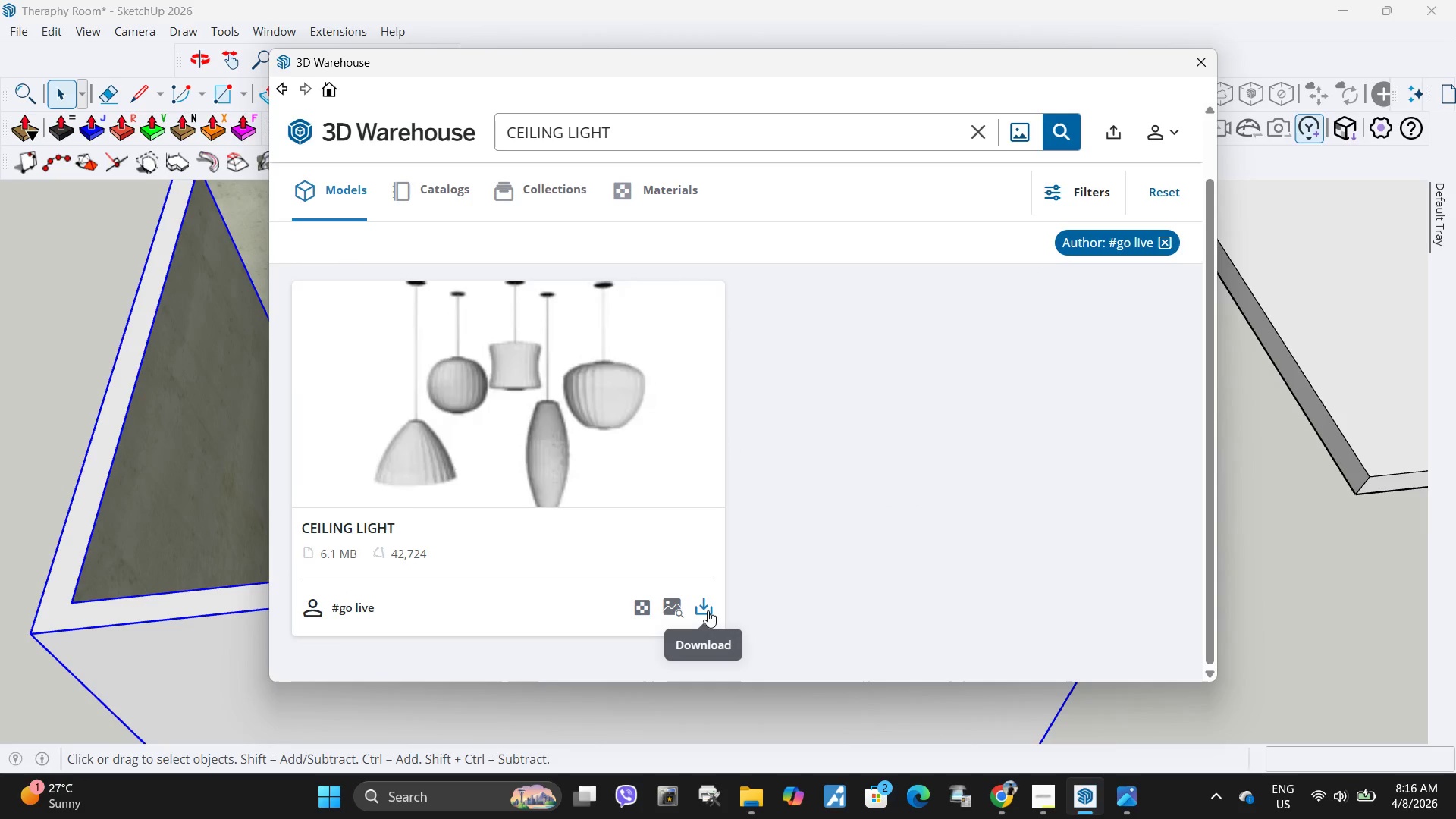 
left_click([700, 398])
 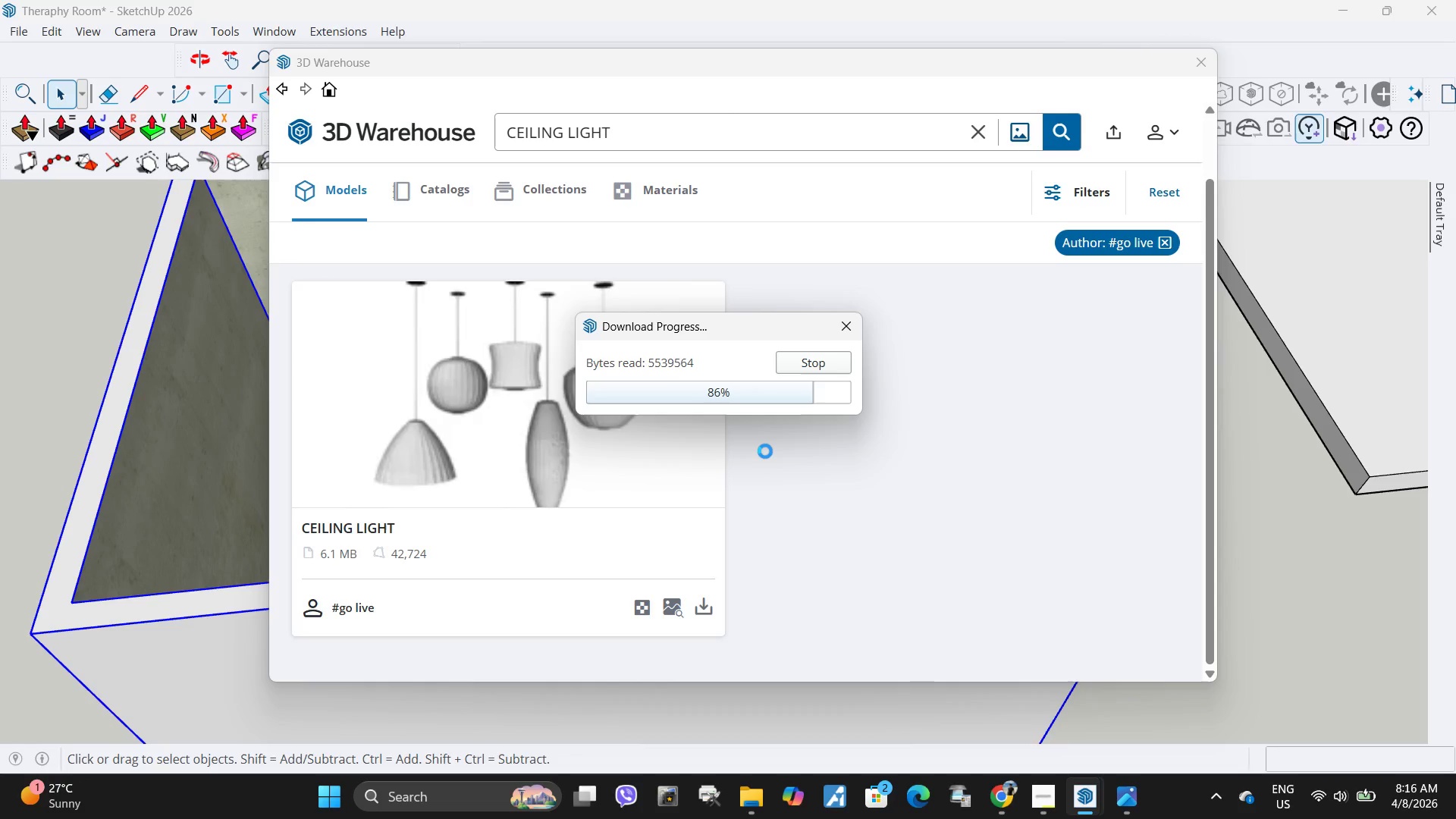 
wait(23.02)
 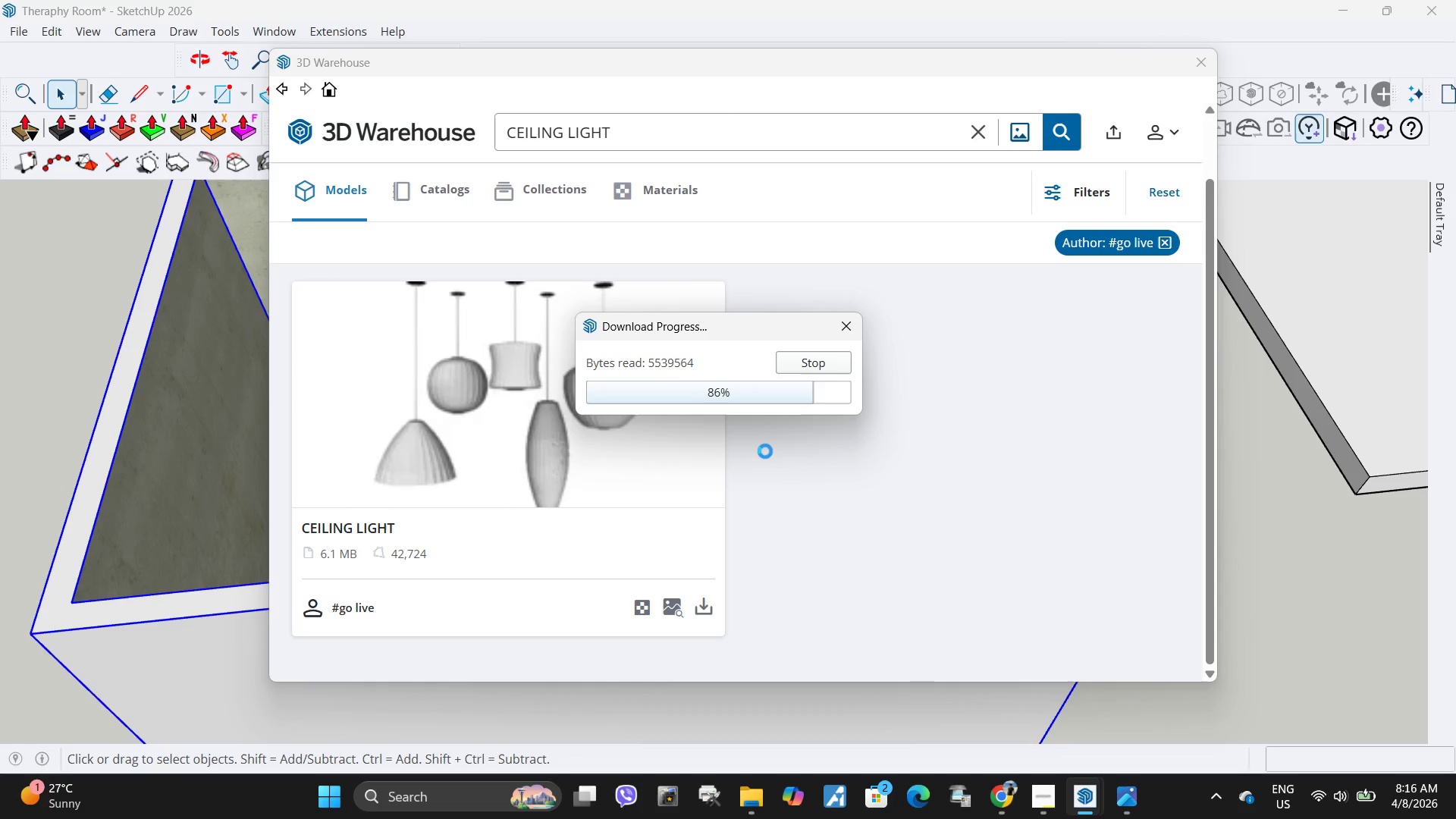 
scroll: coordinate [782, 429], scroll_direction: down, amount: 16.0
 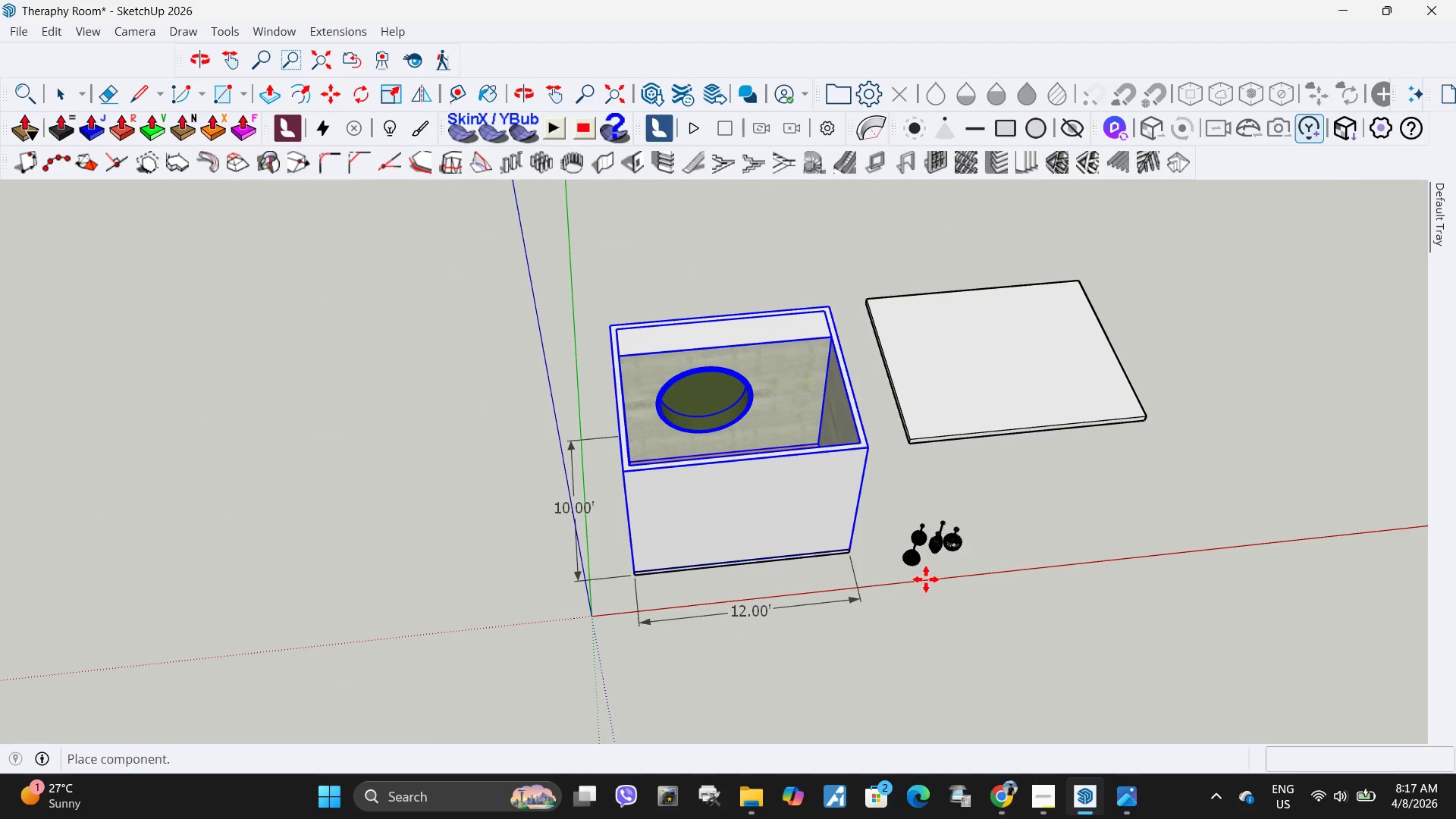 
left_click([926, 579])
 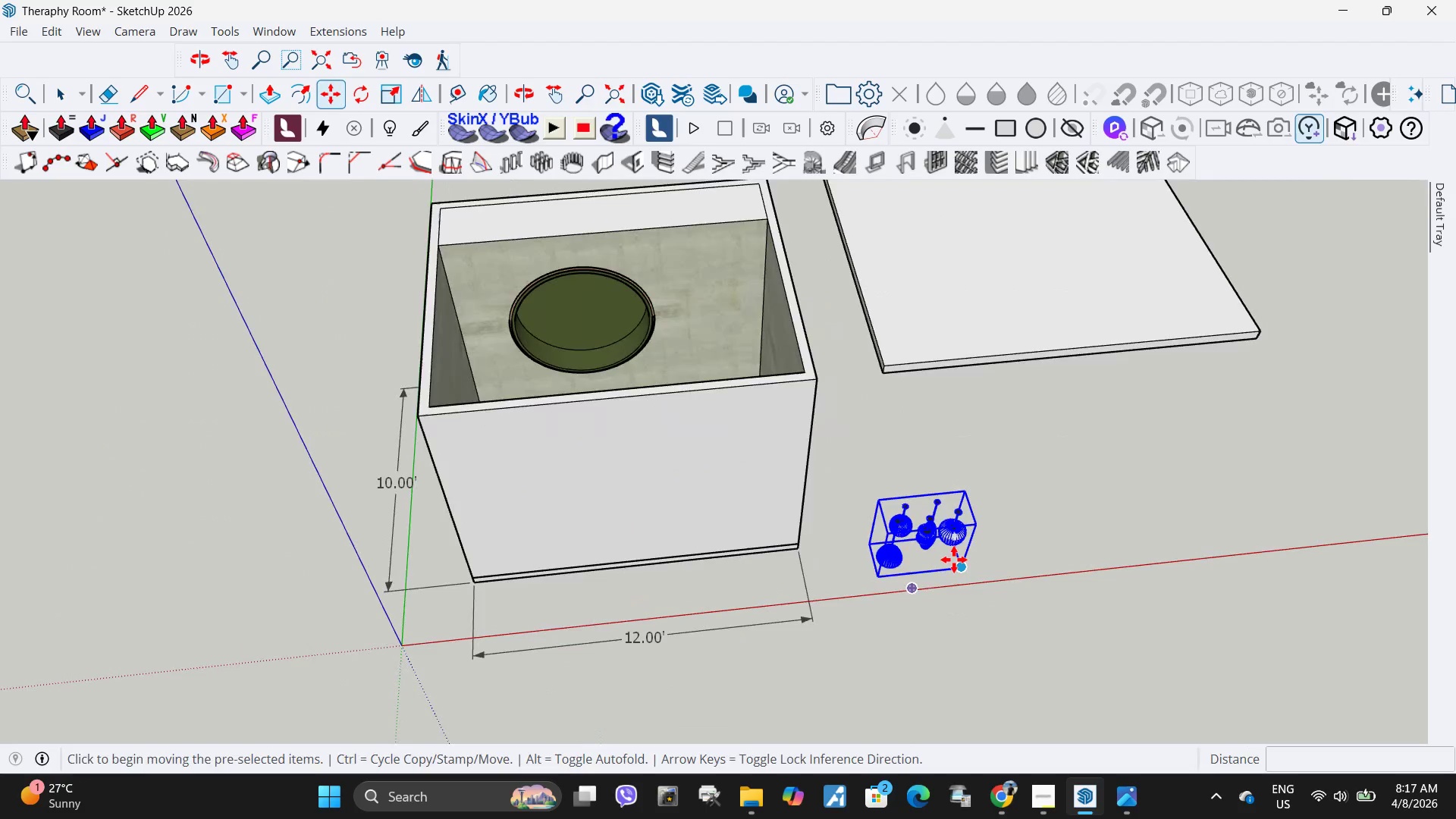 
scroll: coordinate [954, 561], scroll_direction: up, amount: 14.0
 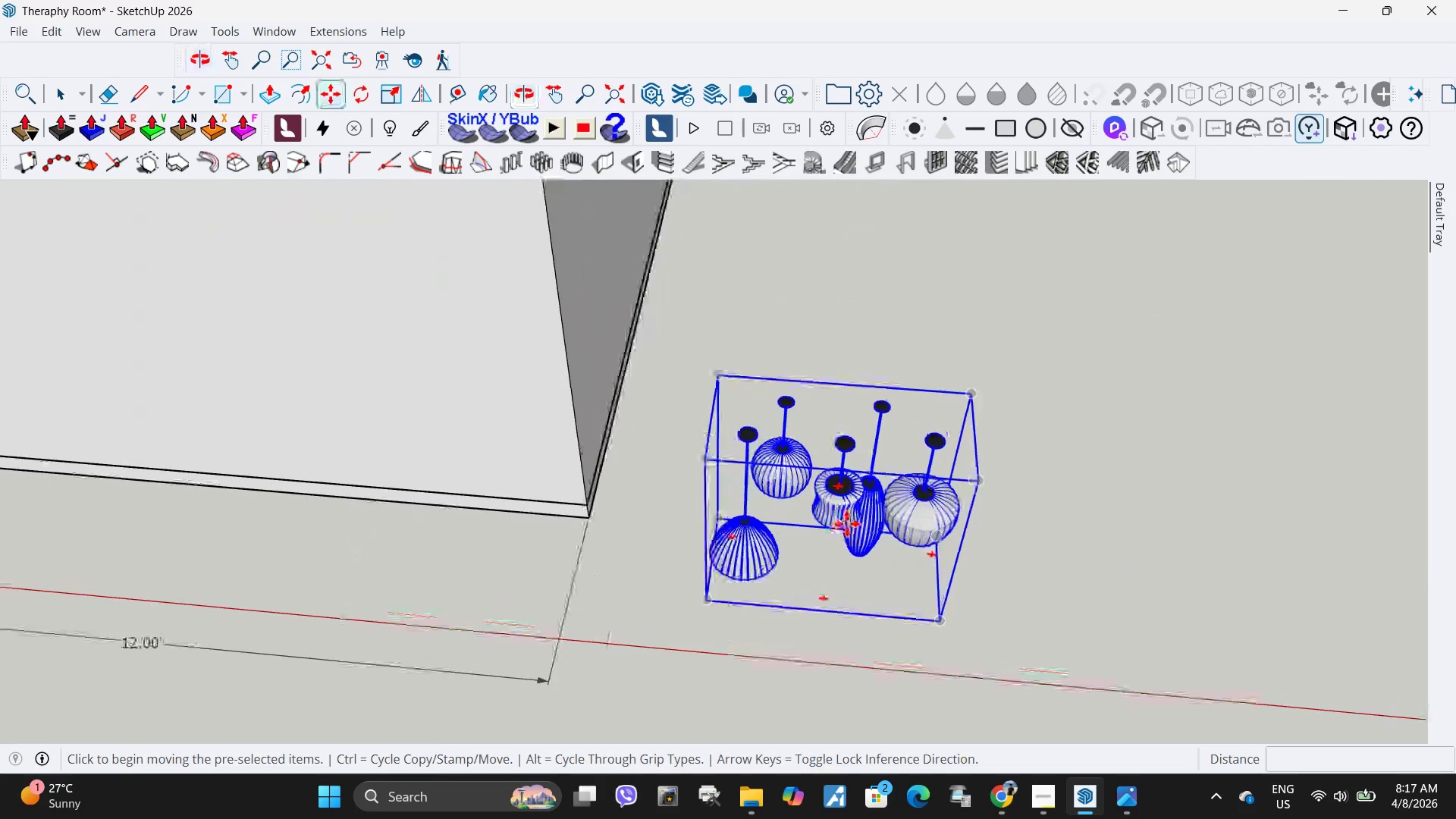 
key(Space)
 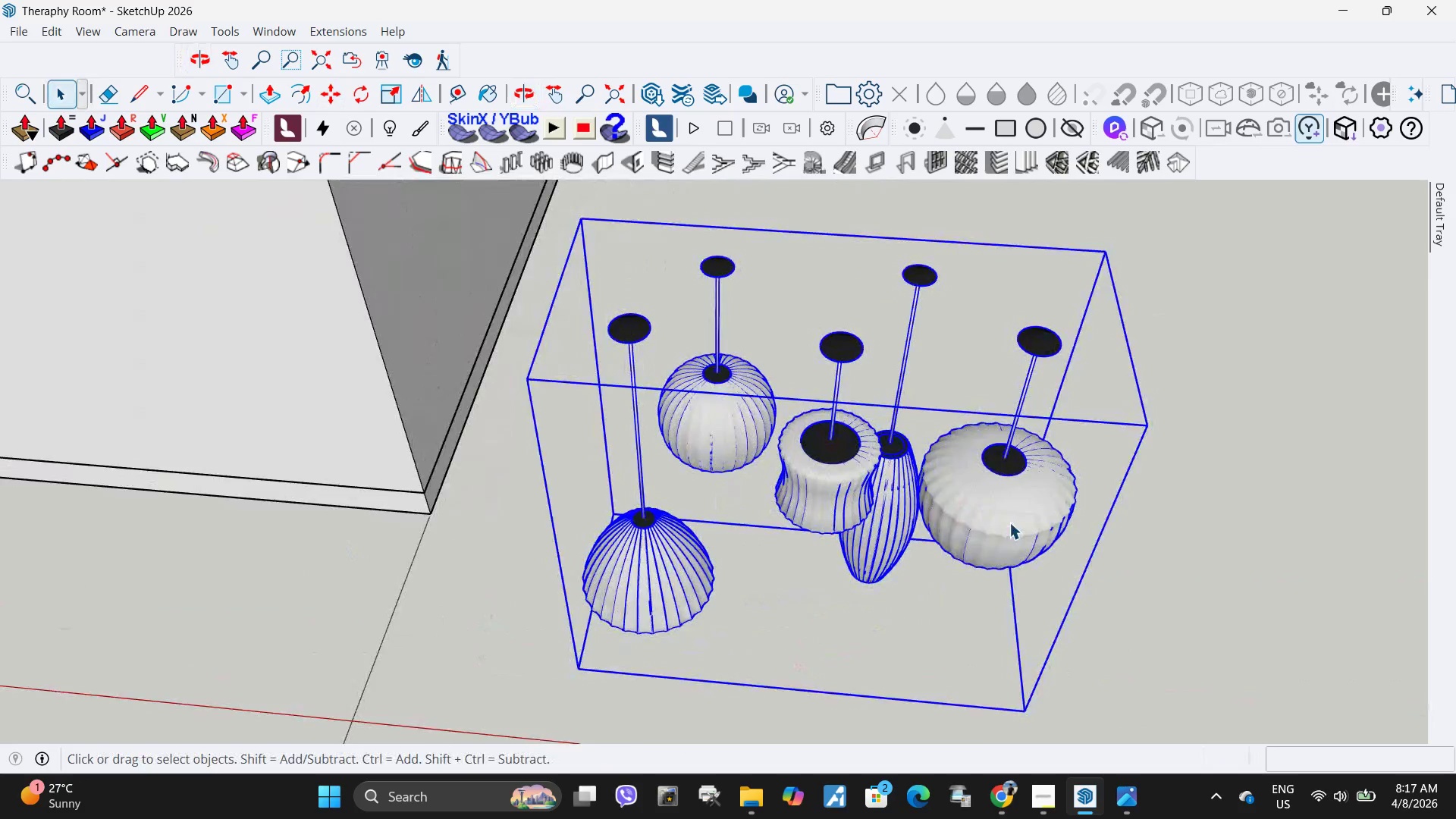 
double_click([1009, 522])
 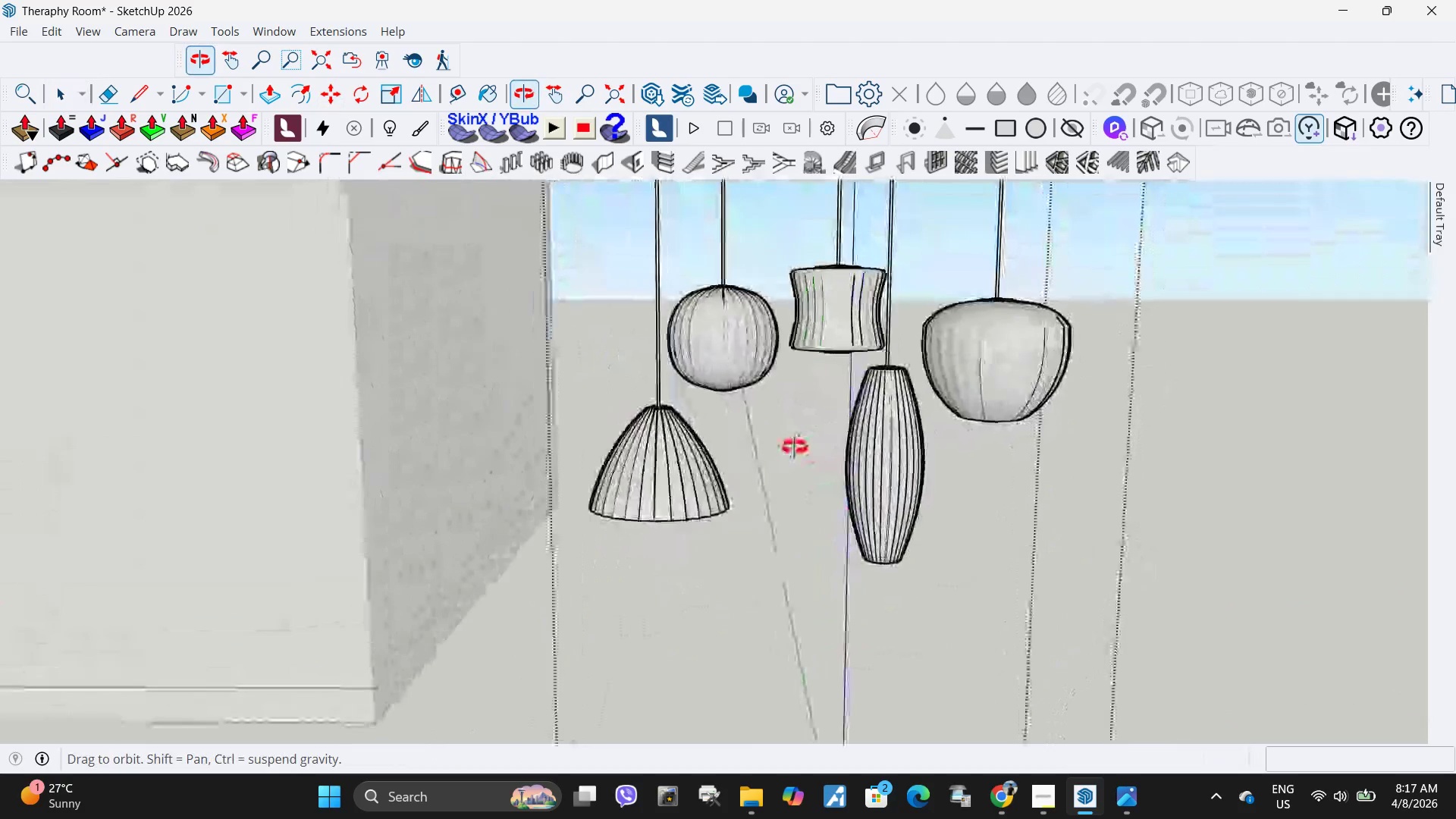 
scroll: coordinate [850, 524], scroll_direction: up, amount: 9.0
 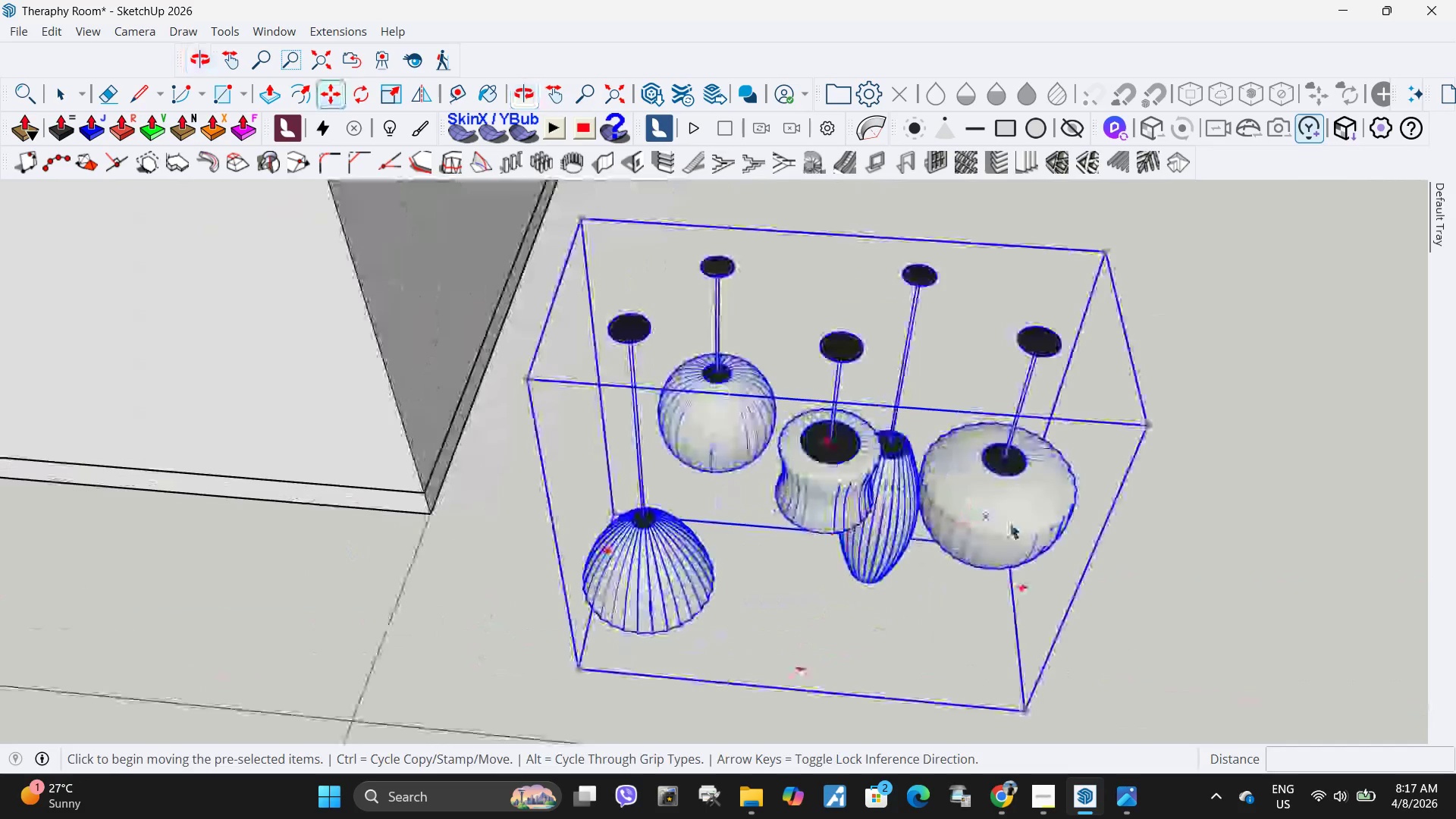 
left_click([883, 499])
 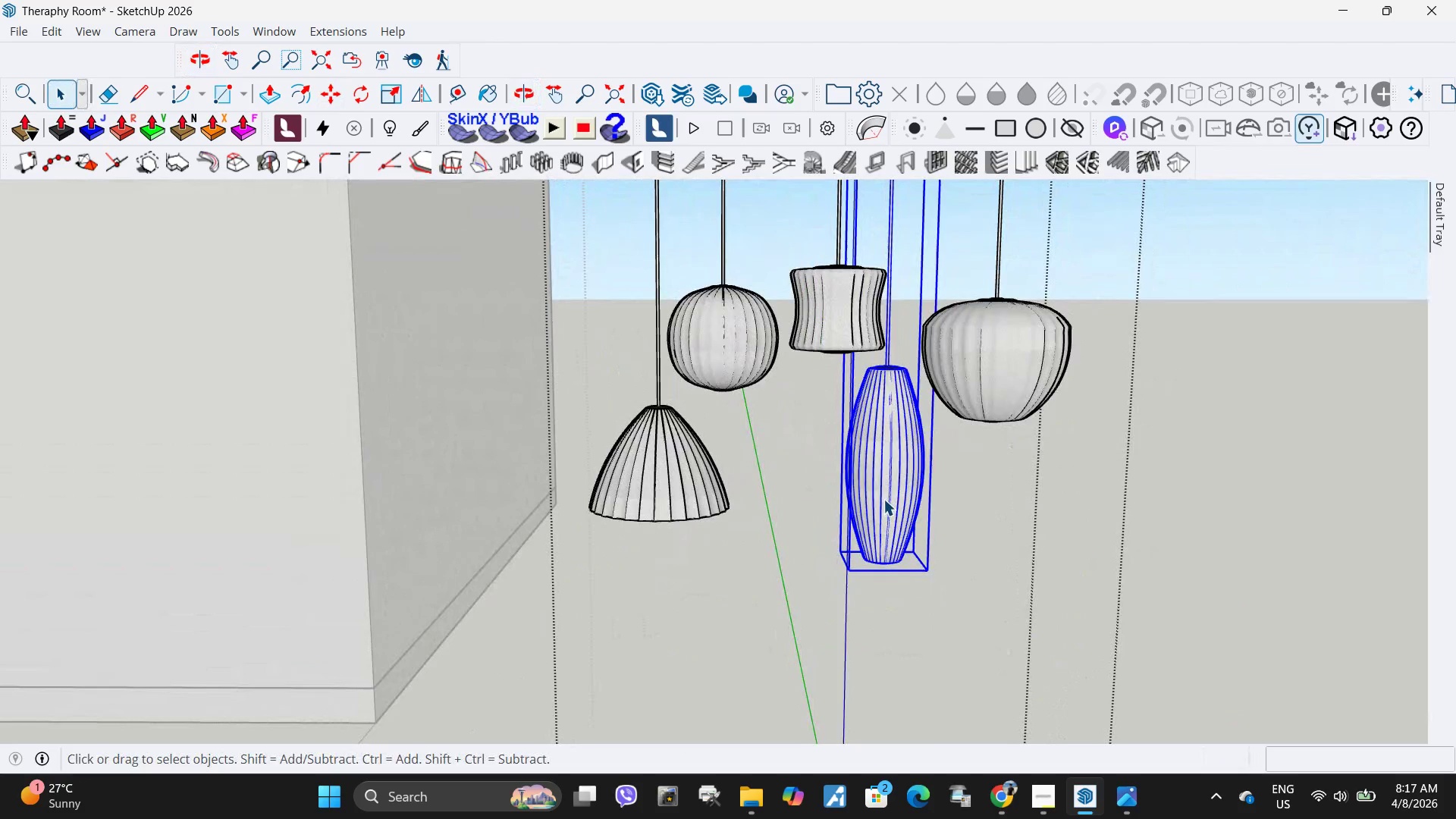 
key(Delete)
 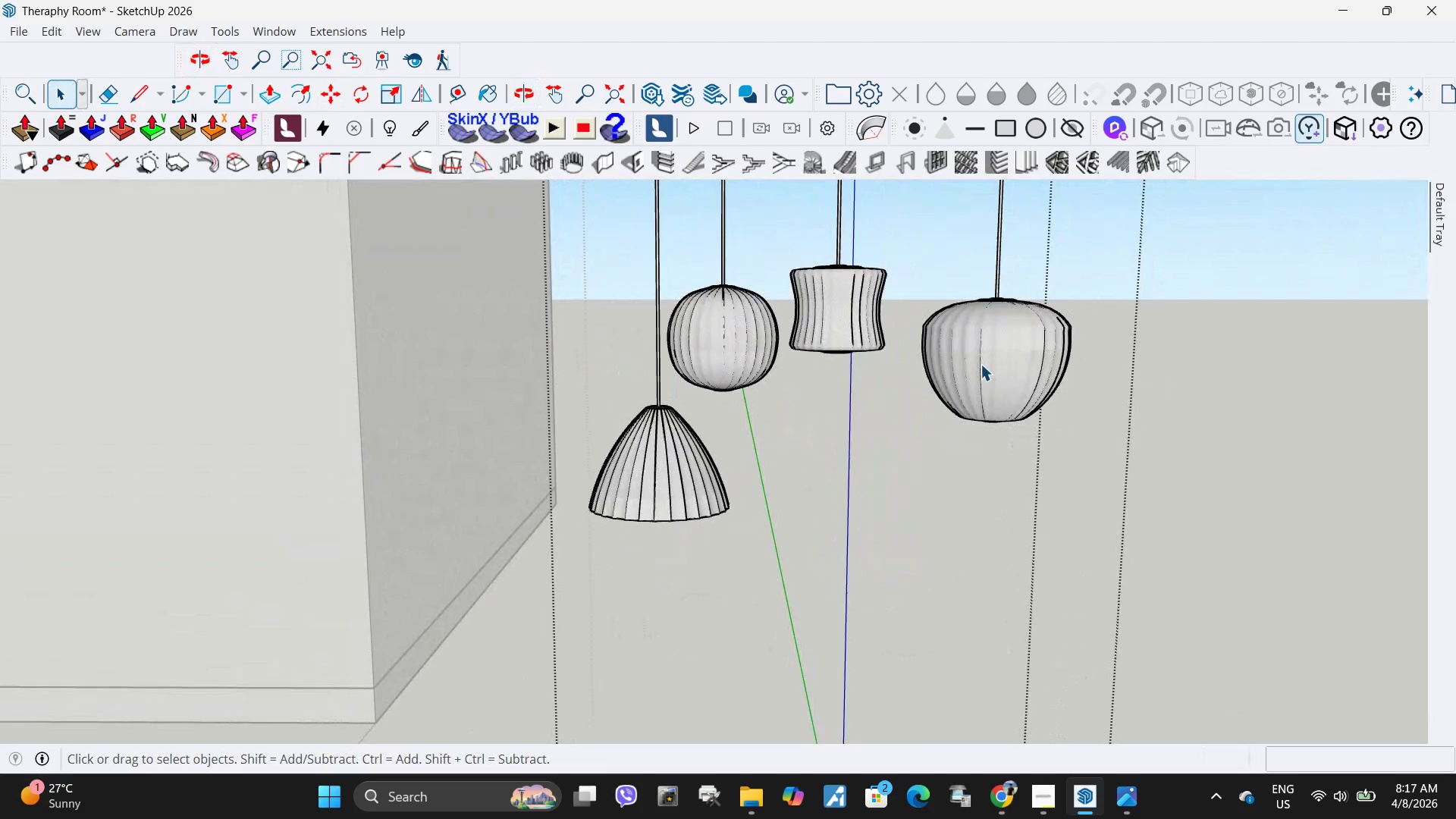 
left_click([981, 364])
 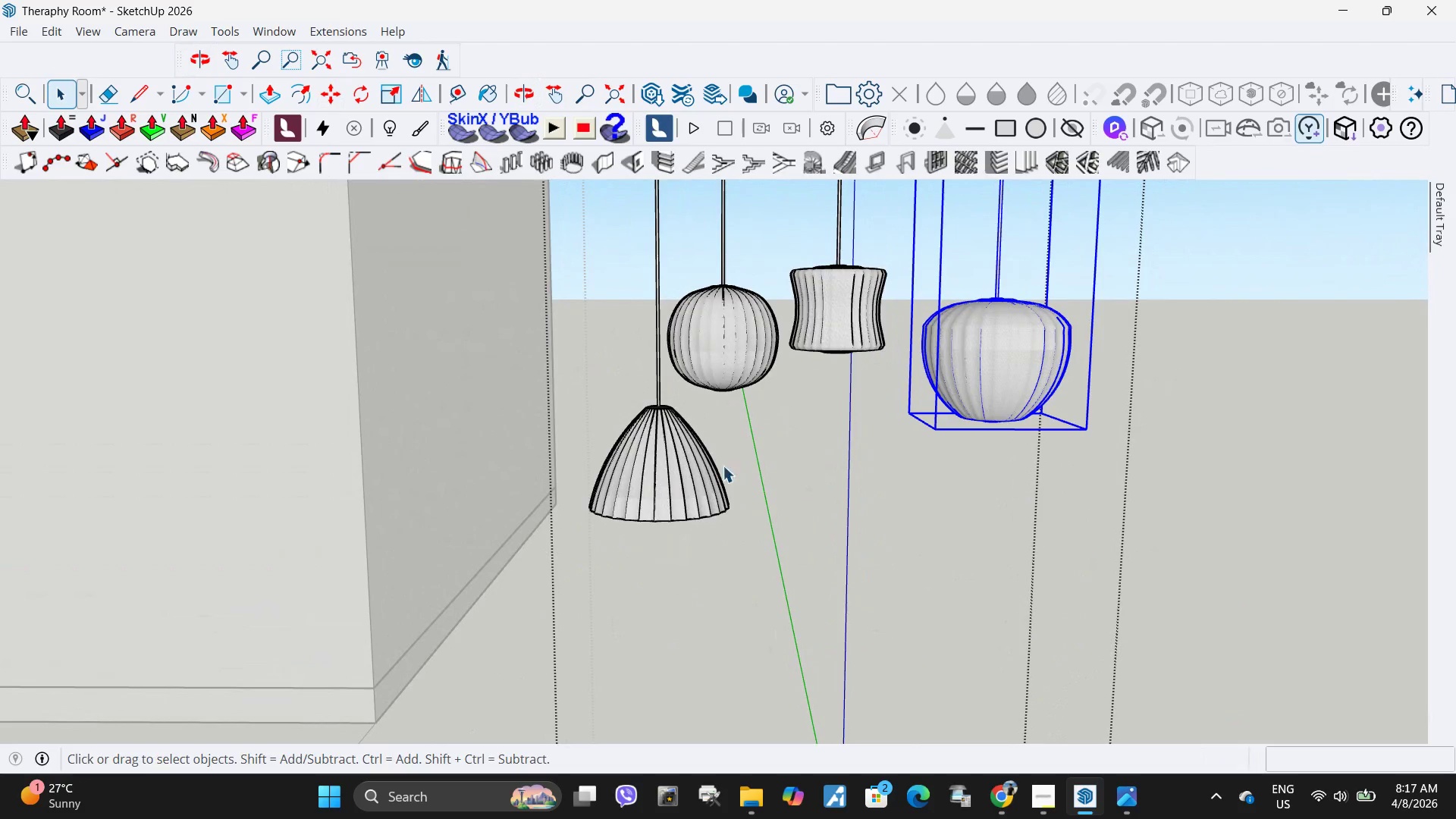 
key(Delete)
 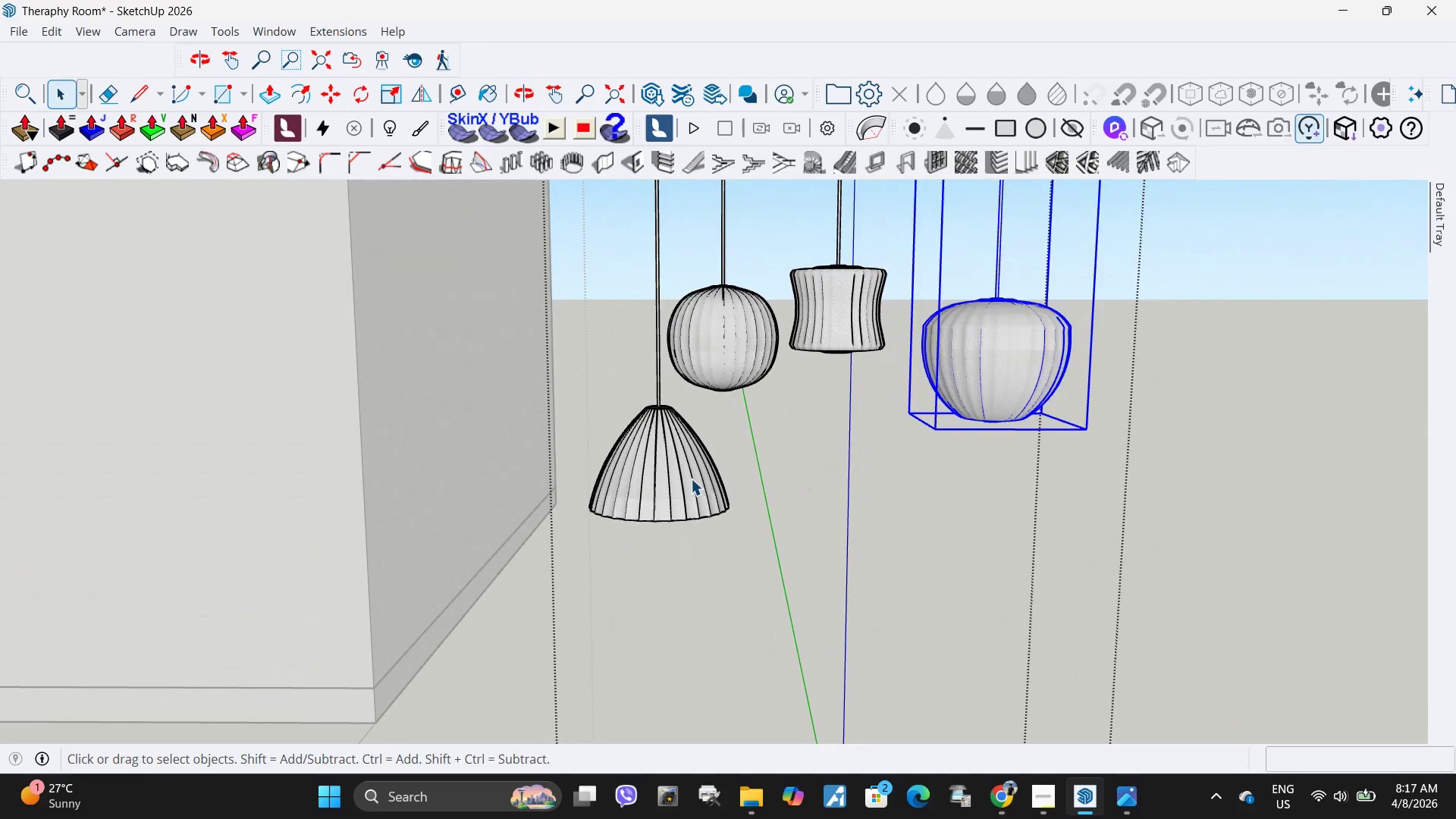 
left_click([691, 479])
 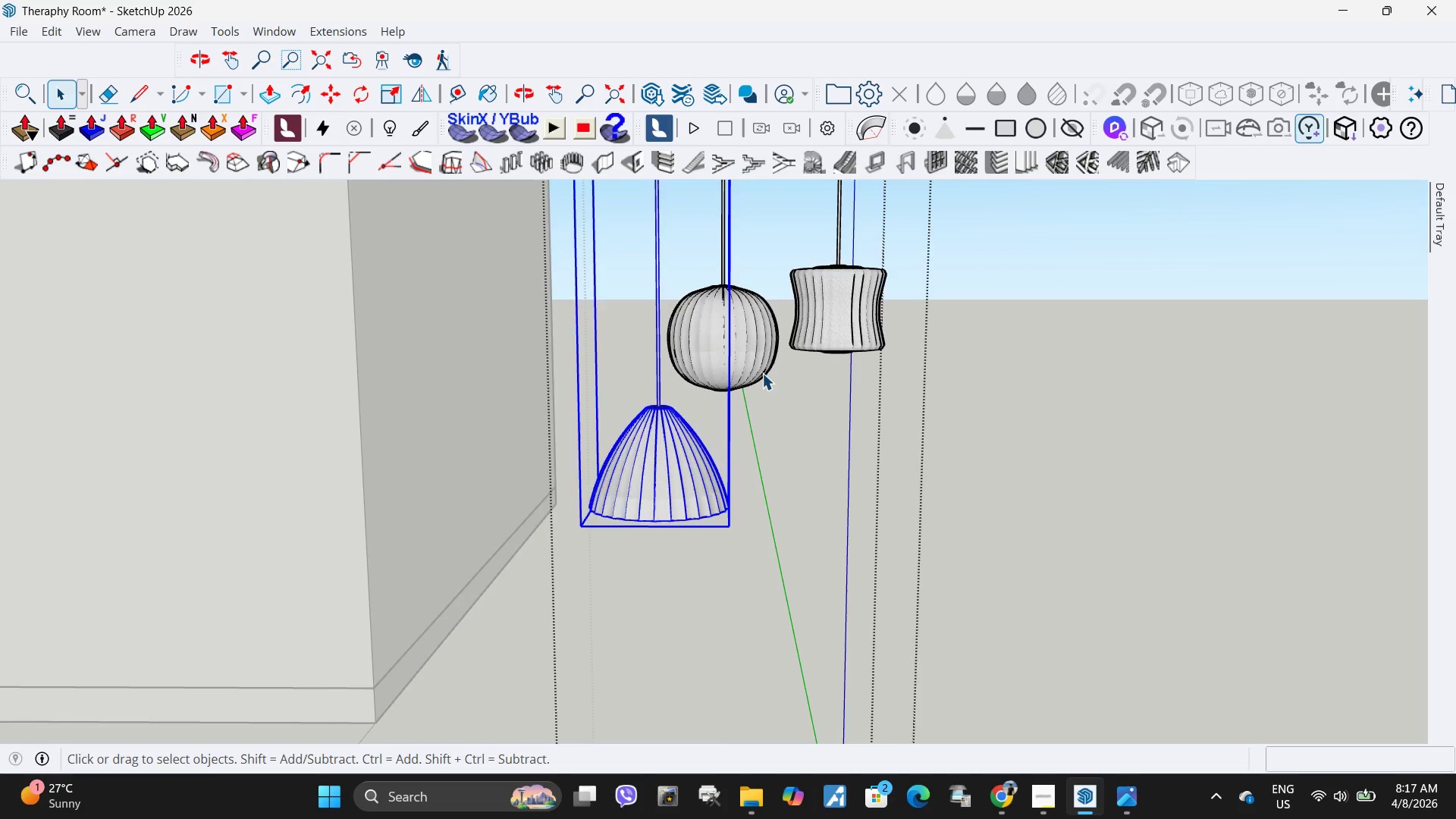 
key(Delete)
 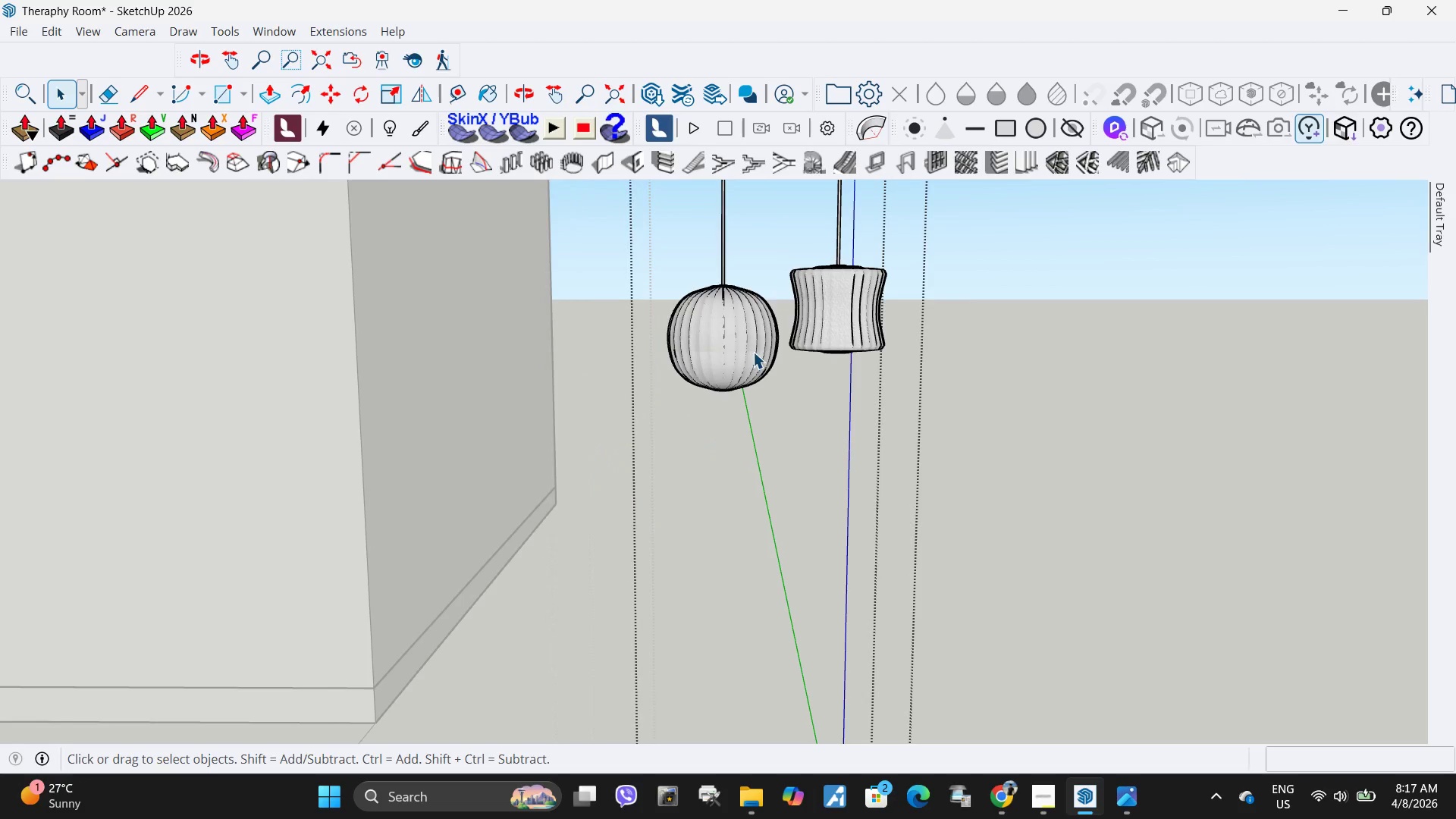 
left_click([753, 352])
 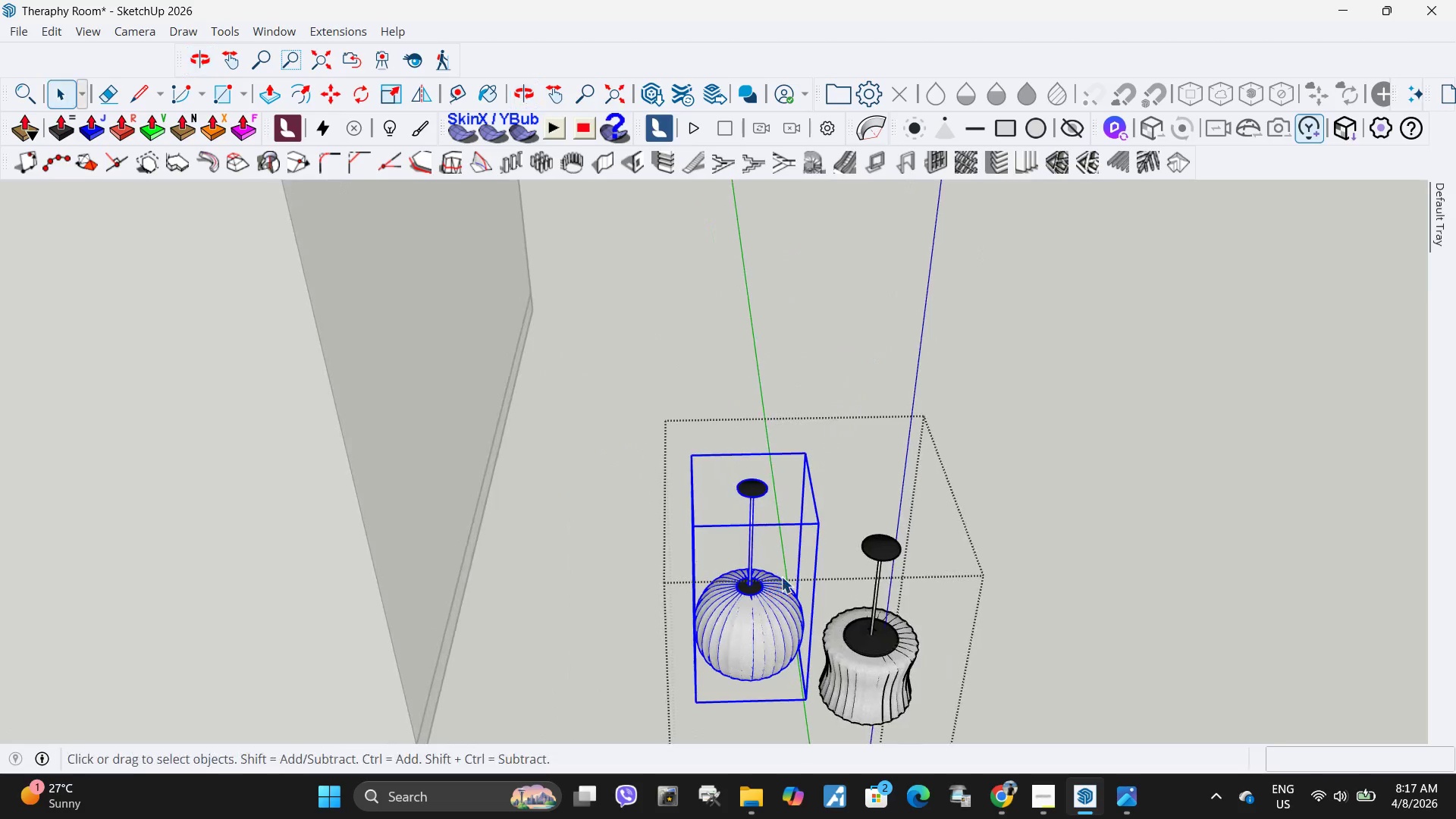 
key(Delete)
 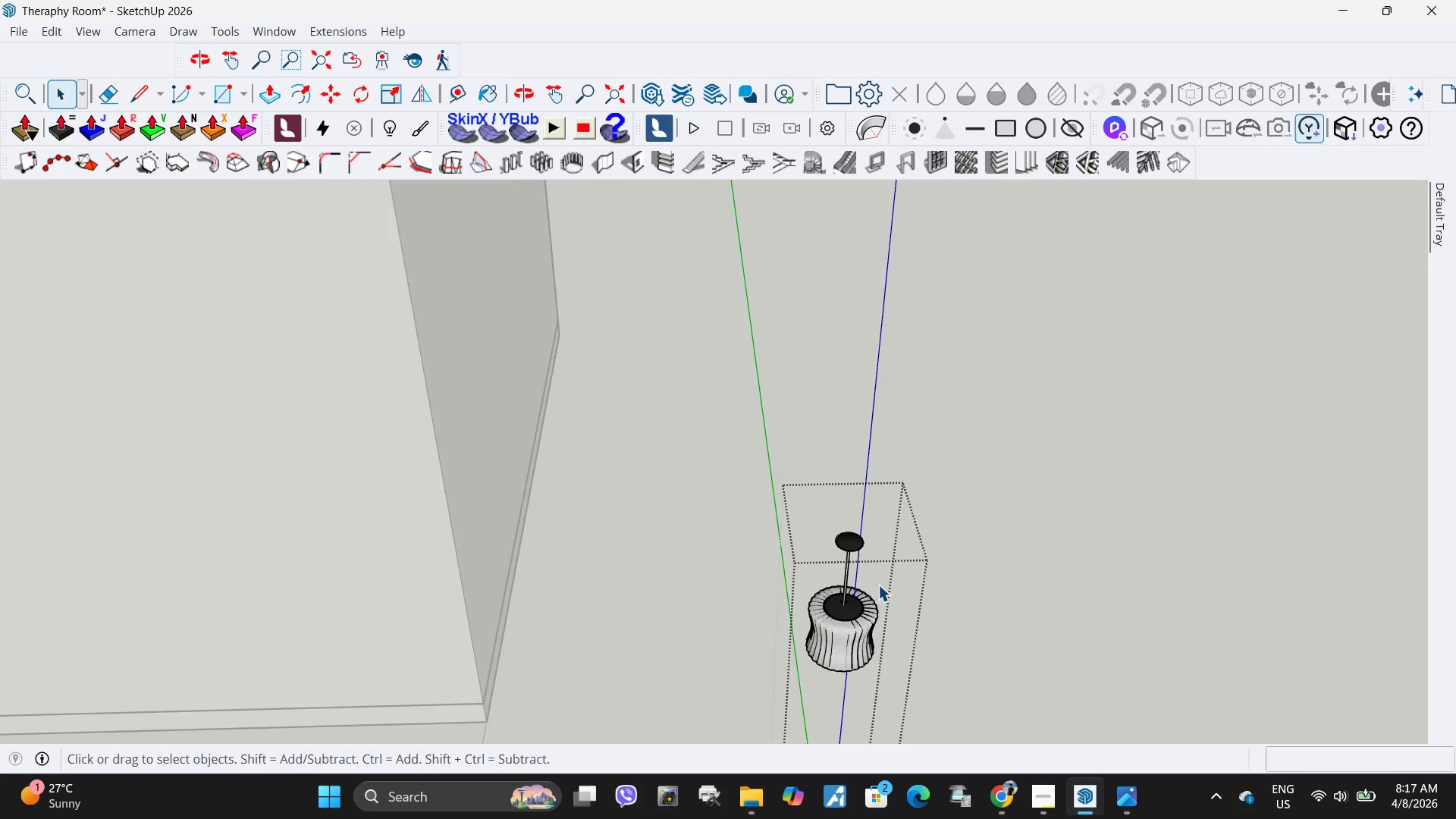 
scroll: coordinate [770, 527], scroll_direction: down, amount: 4.0
 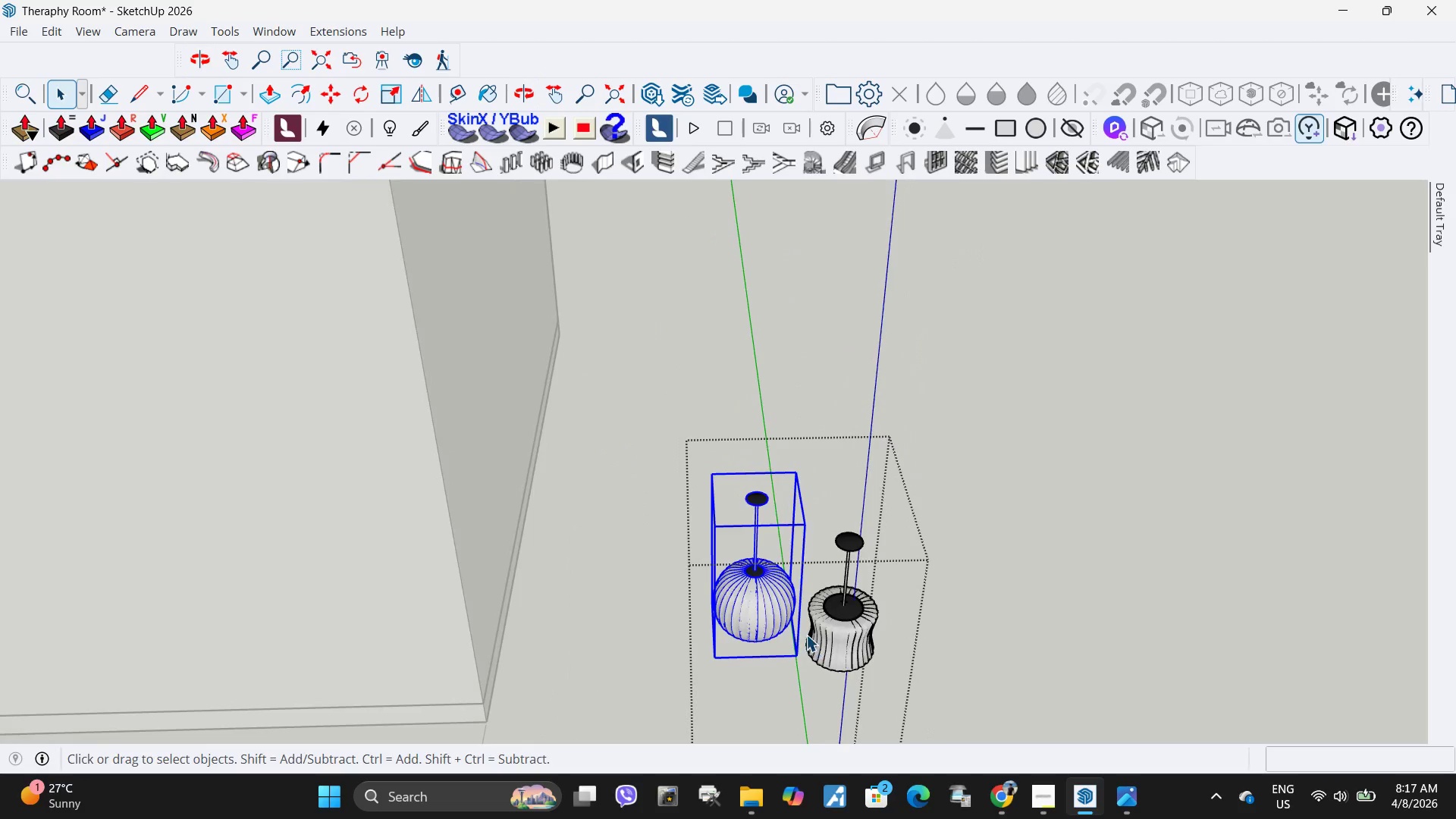 
key(Escape)
 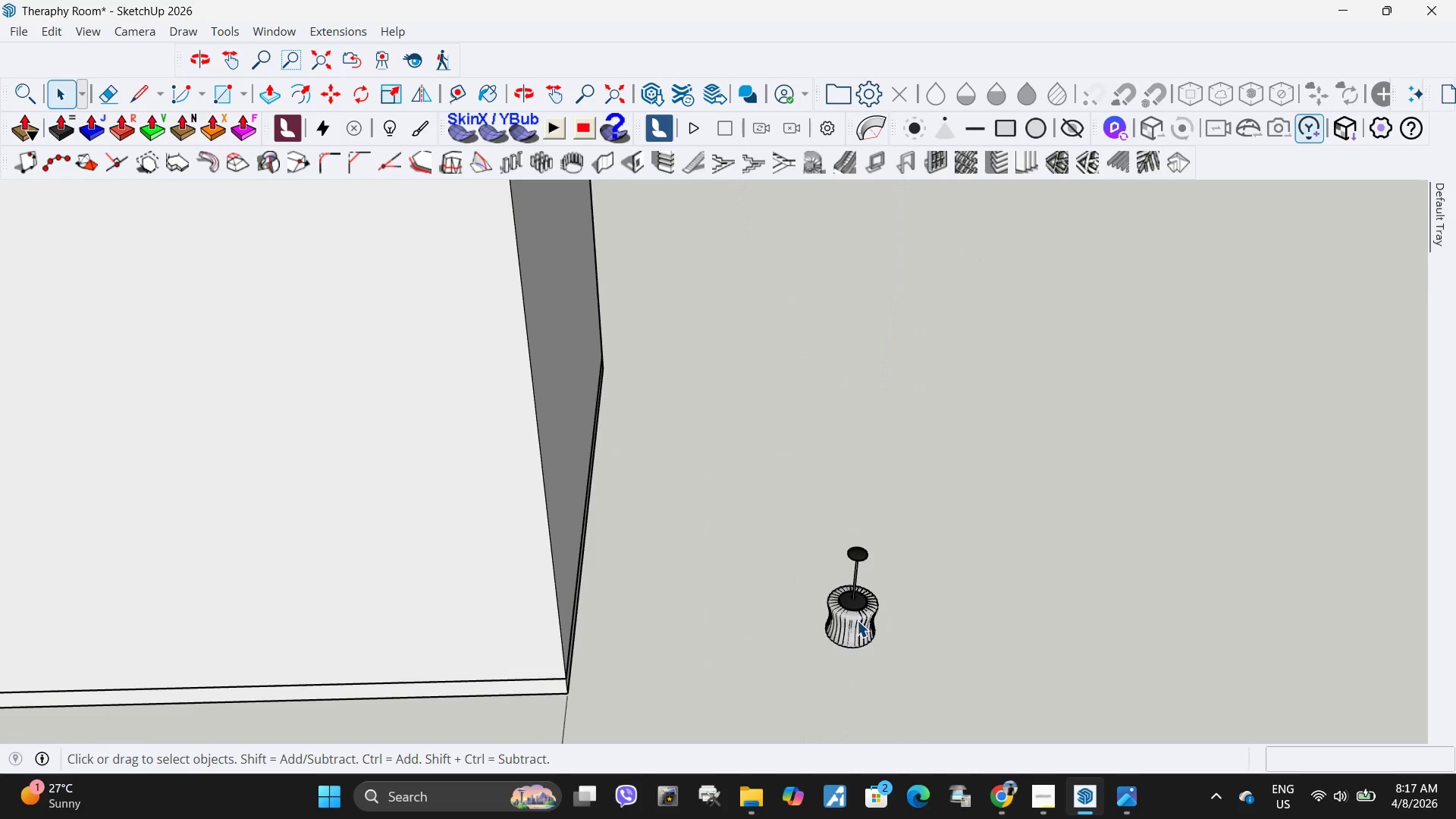 
left_click([857, 620])
 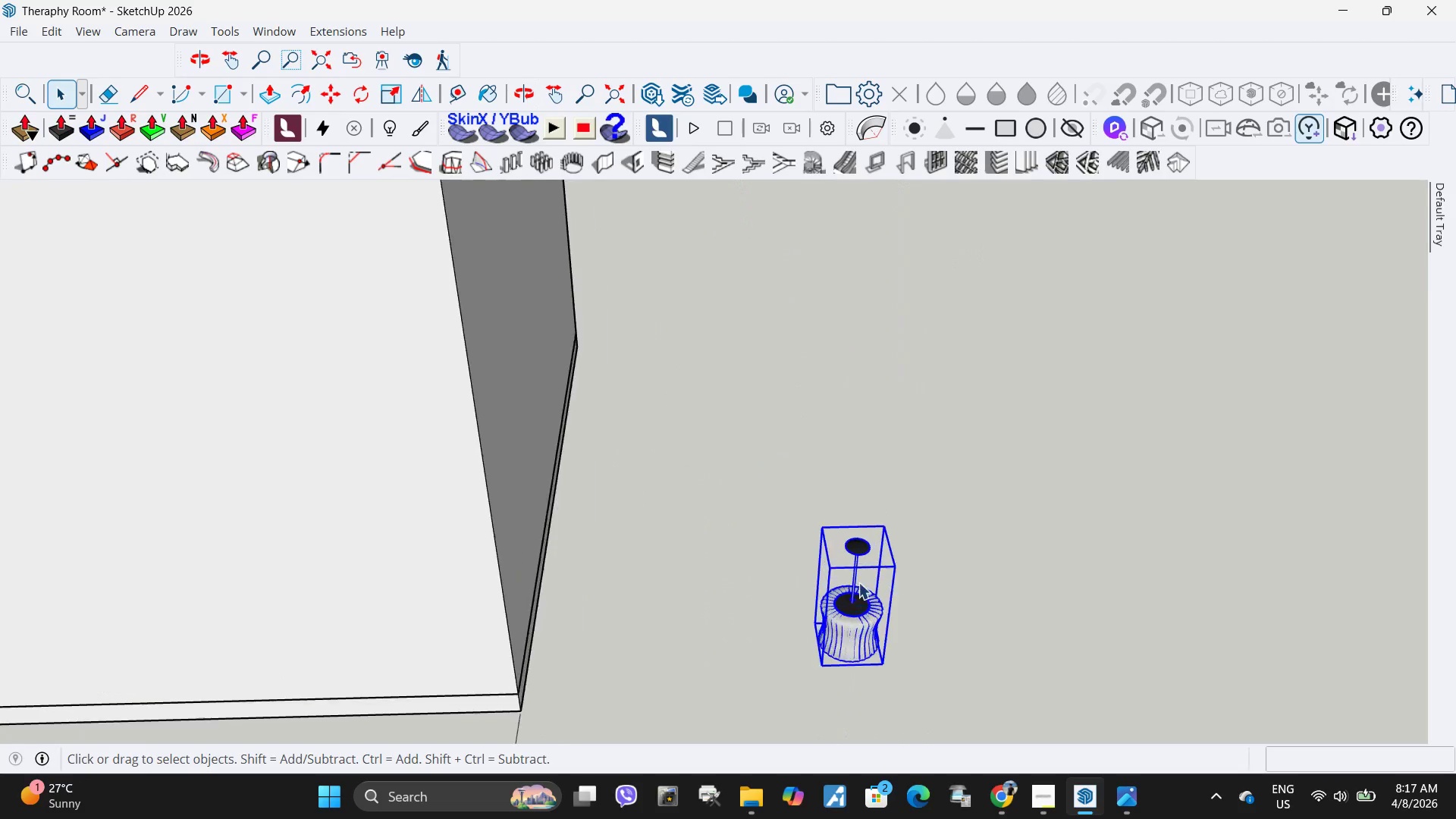 
scroll: coordinate [878, 585], scroll_direction: down, amount: 4.0
 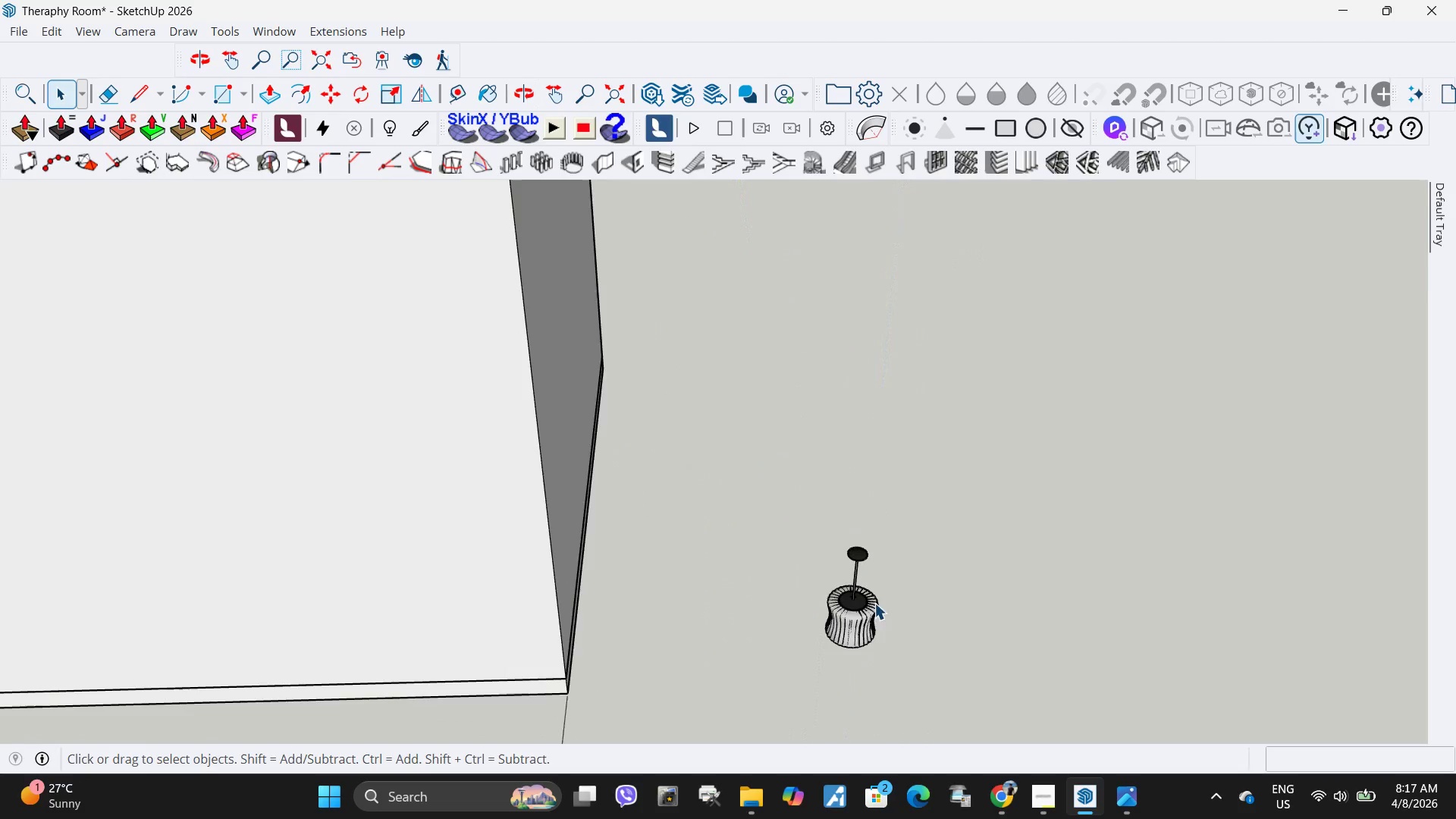 
key(M)
 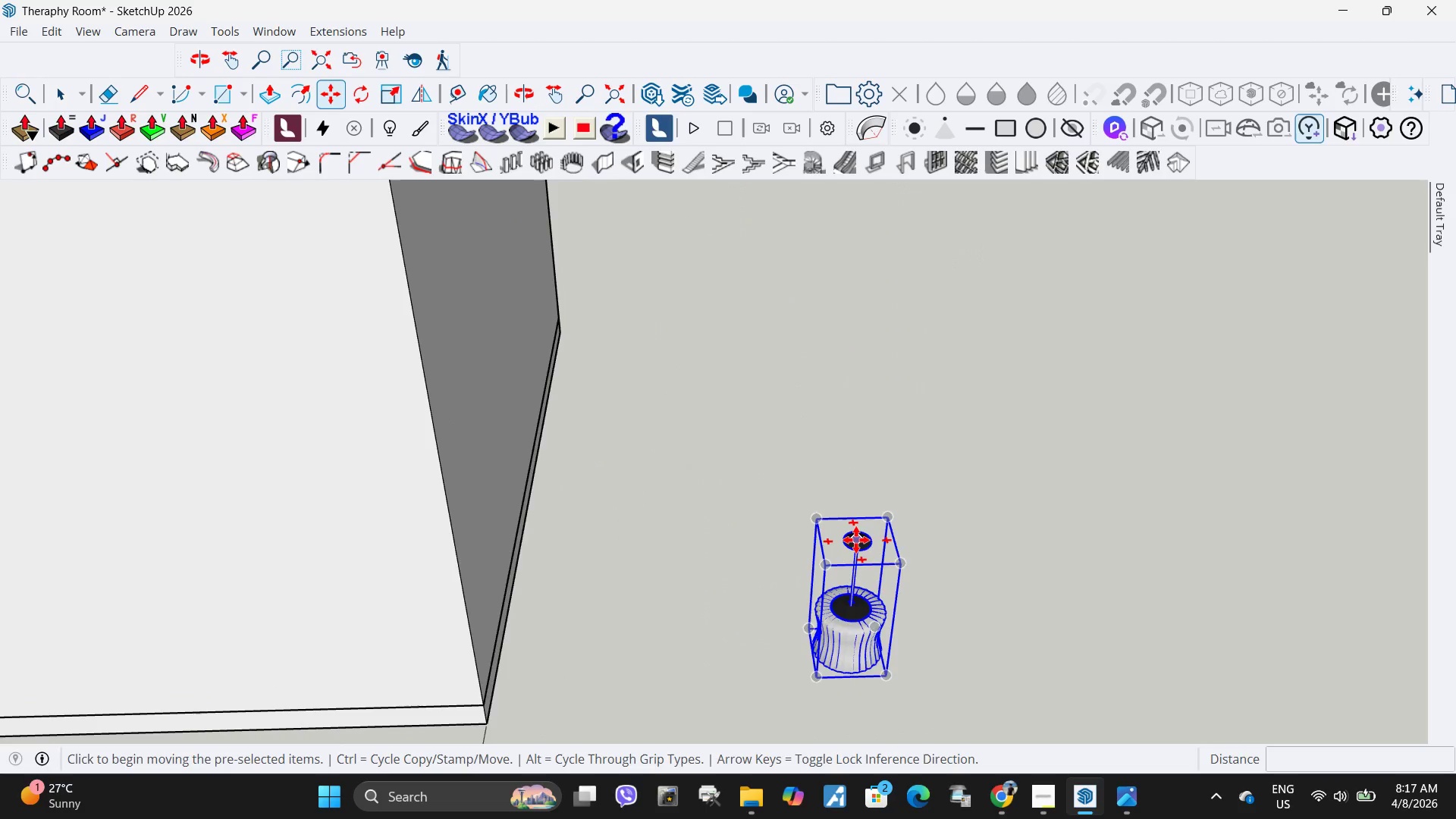 
scroll: coordinate [858, 583], scroll_direction: up, amount: 3.0
 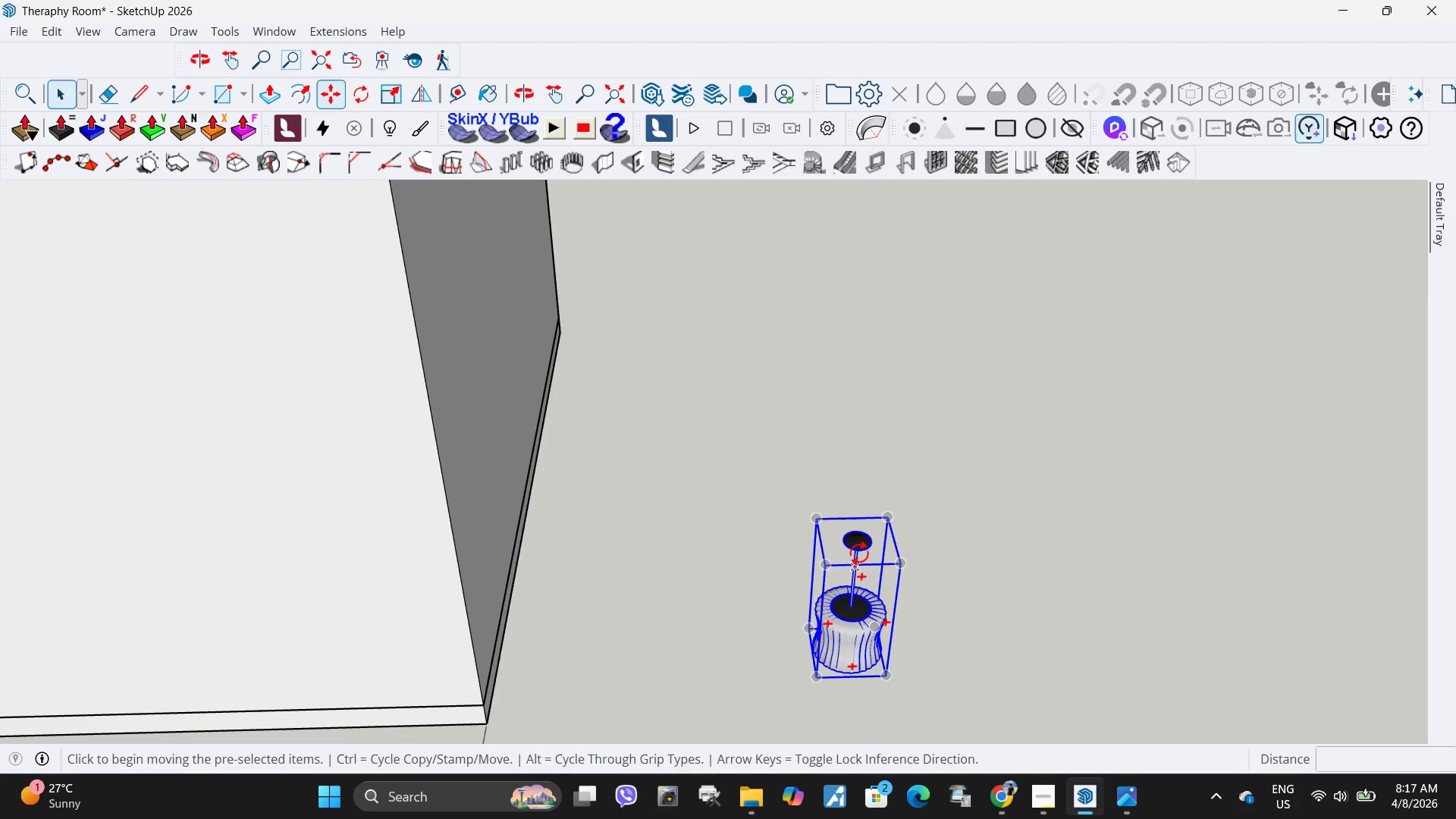 
left_click([849, 532])
 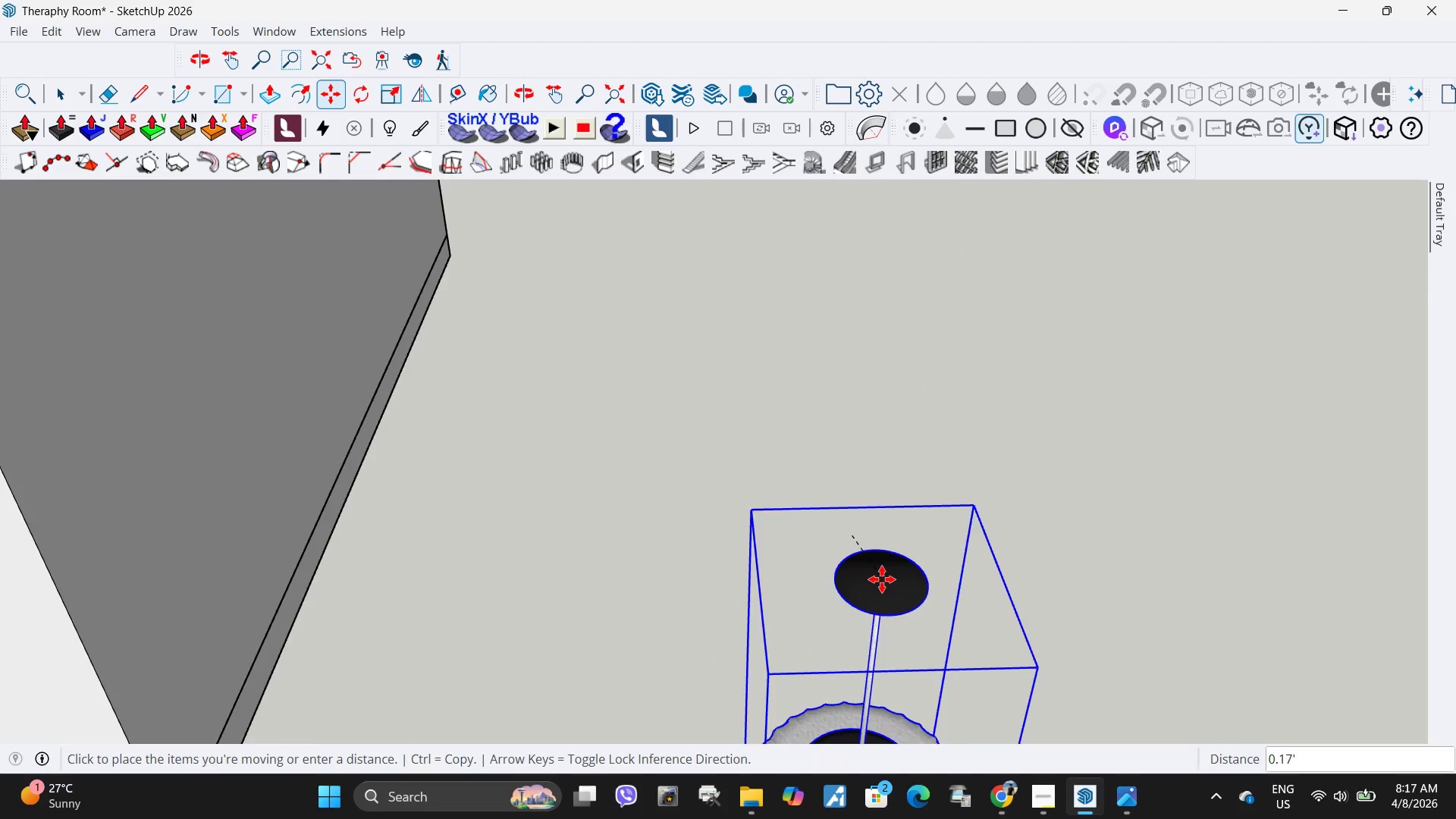 
scroll: coordinate [864, 546], scroll_direction: up, amount: 12.0
 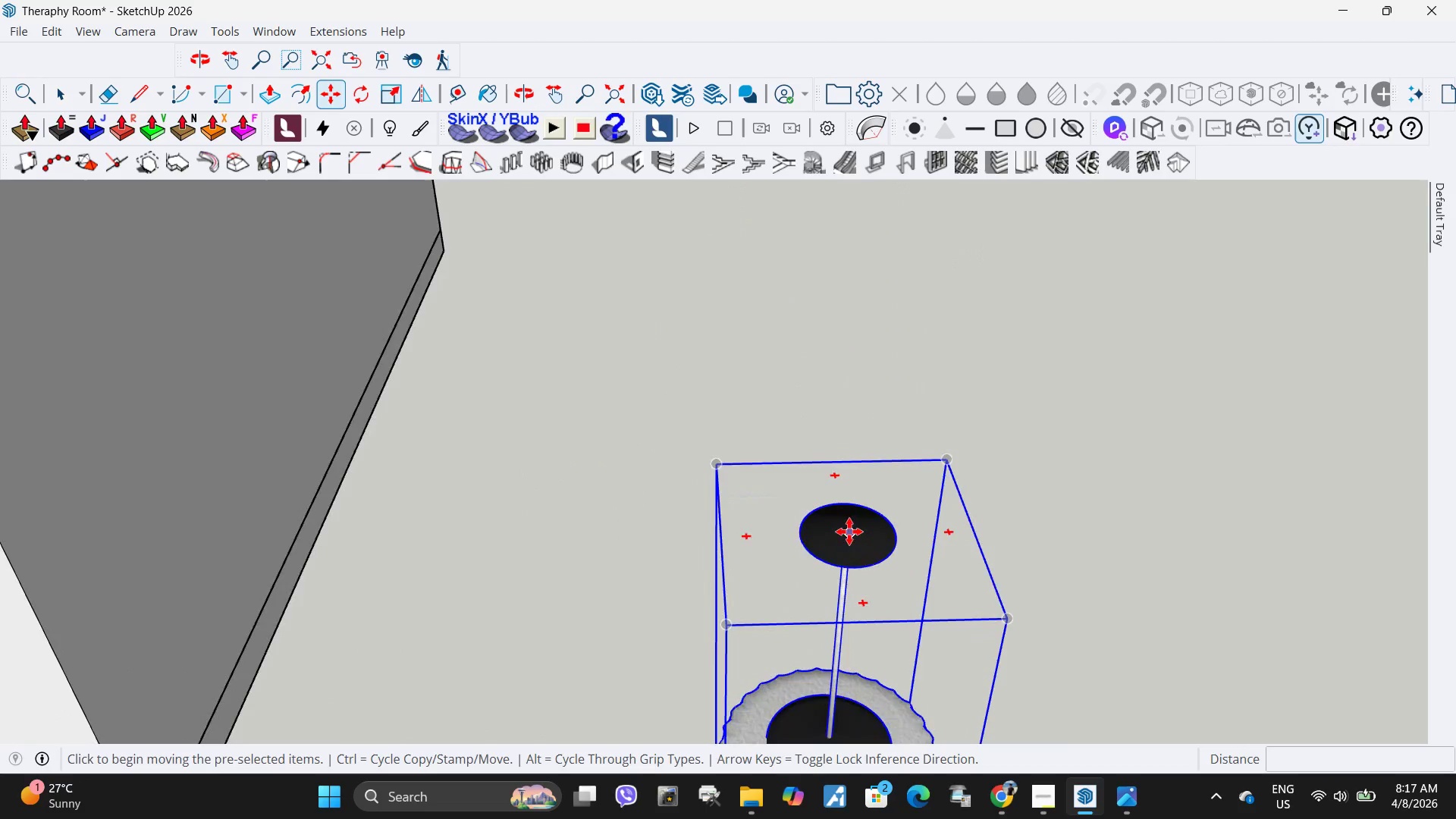 
scroll: coordinate [636, 380], scroll_direction: down, amount: 10.0
 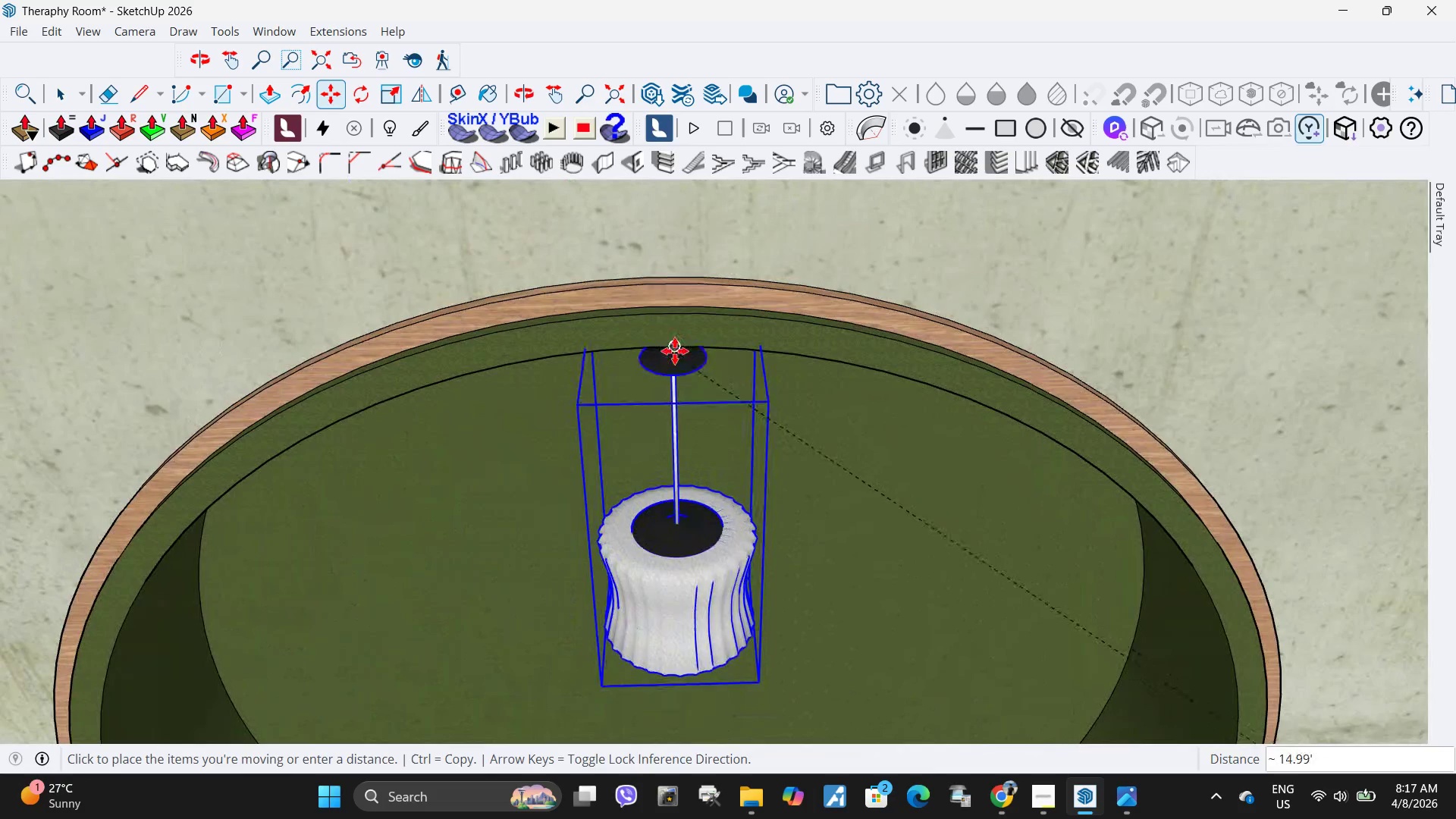 
left_click([675, 346])
 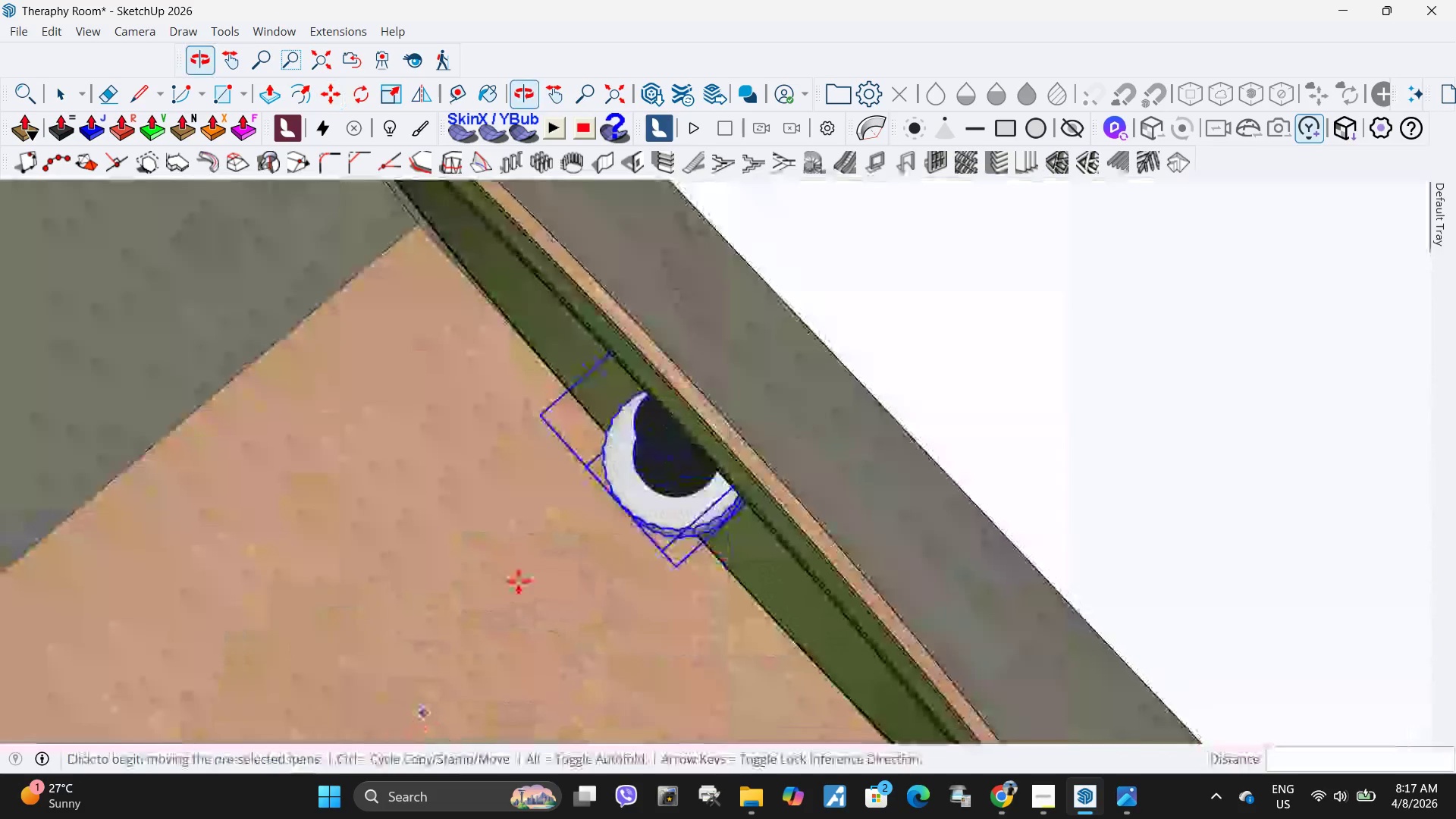 
left_click([825, 328])
 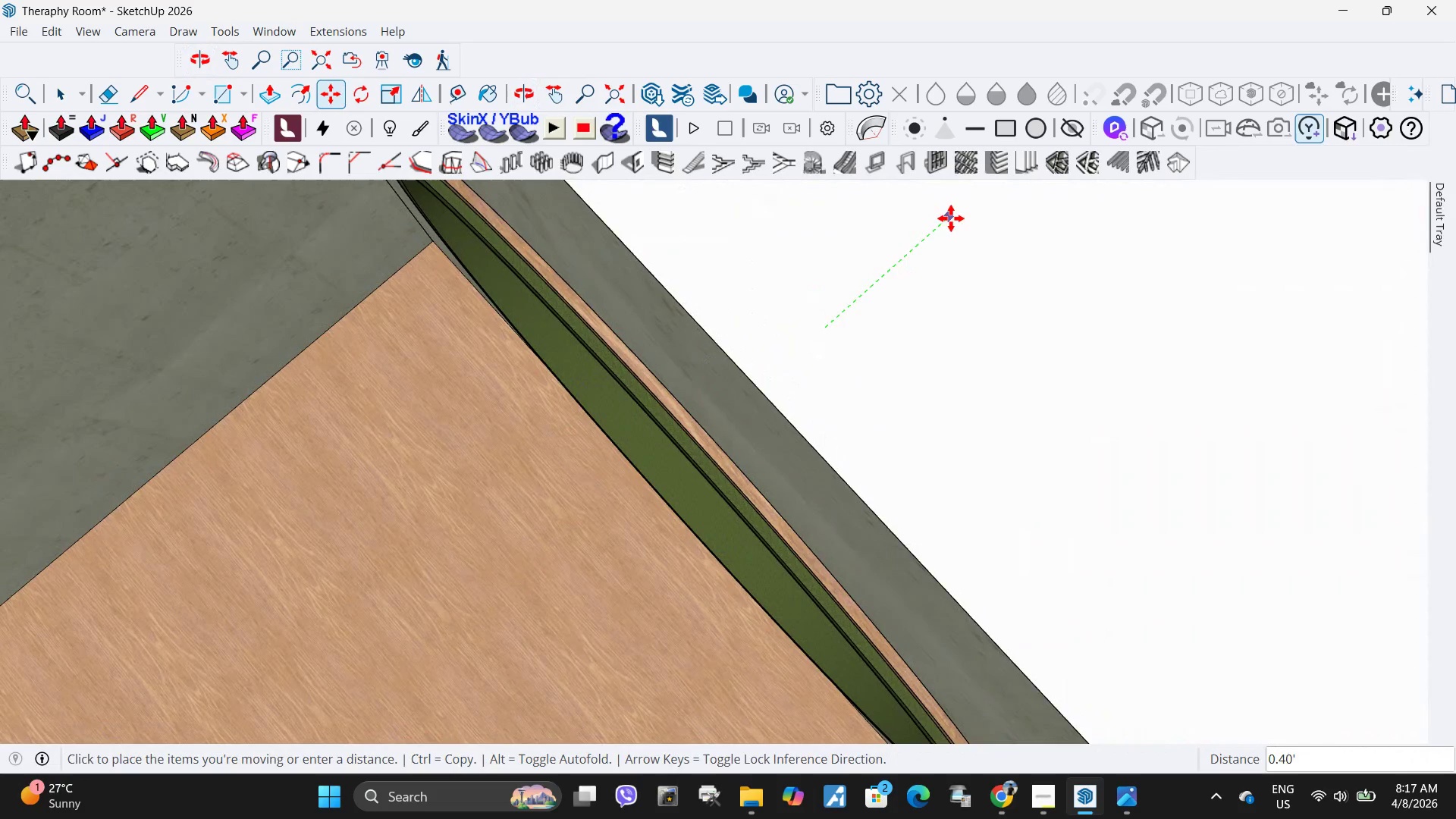 
scroll: coordinate [632, 477], scroll_direction: down, amount: 2.0
 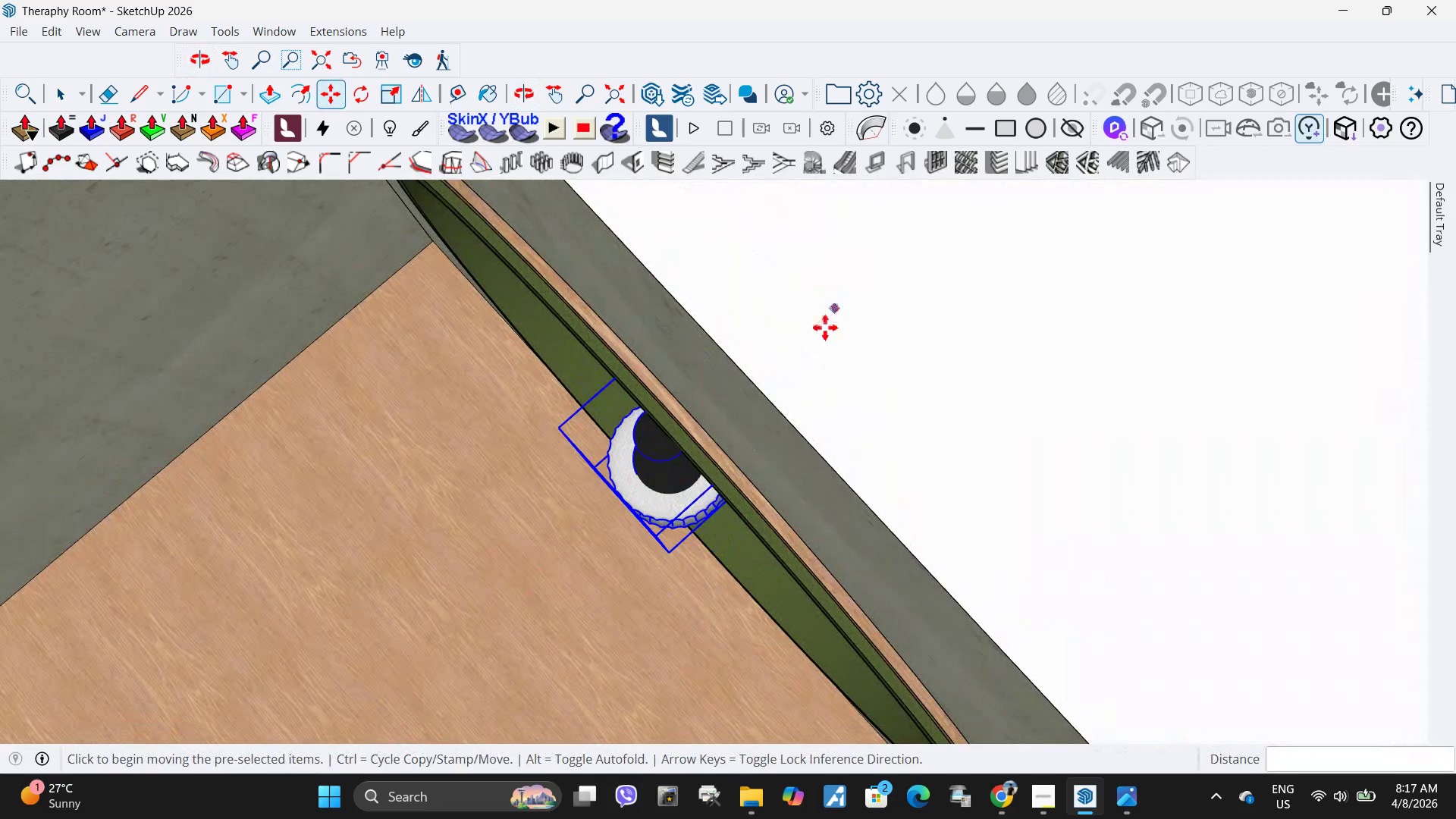 
left_click([965, 210])
 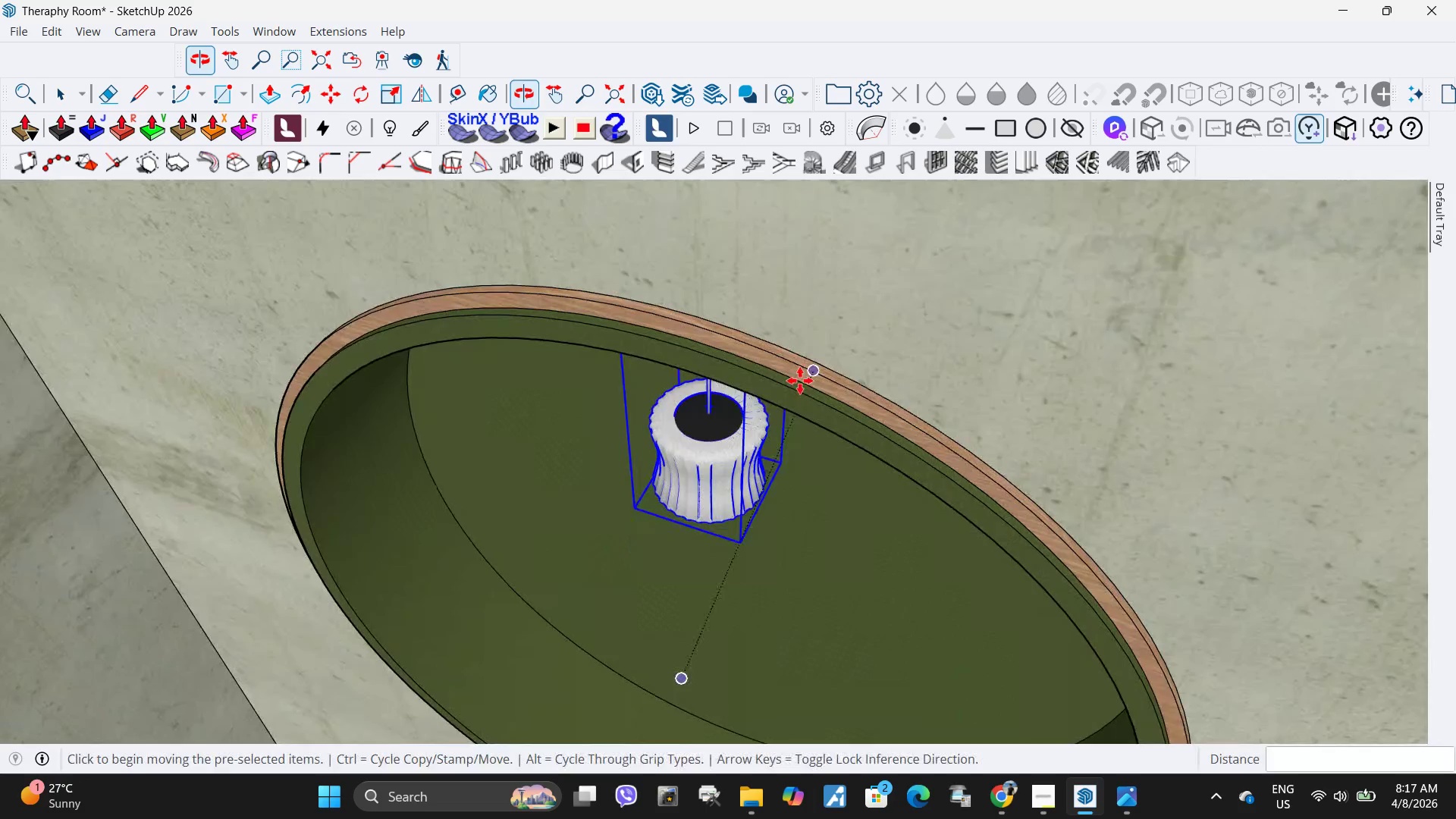 
scroll: coordinate [788, 393], scroll_direction: down, amount: 5.0
 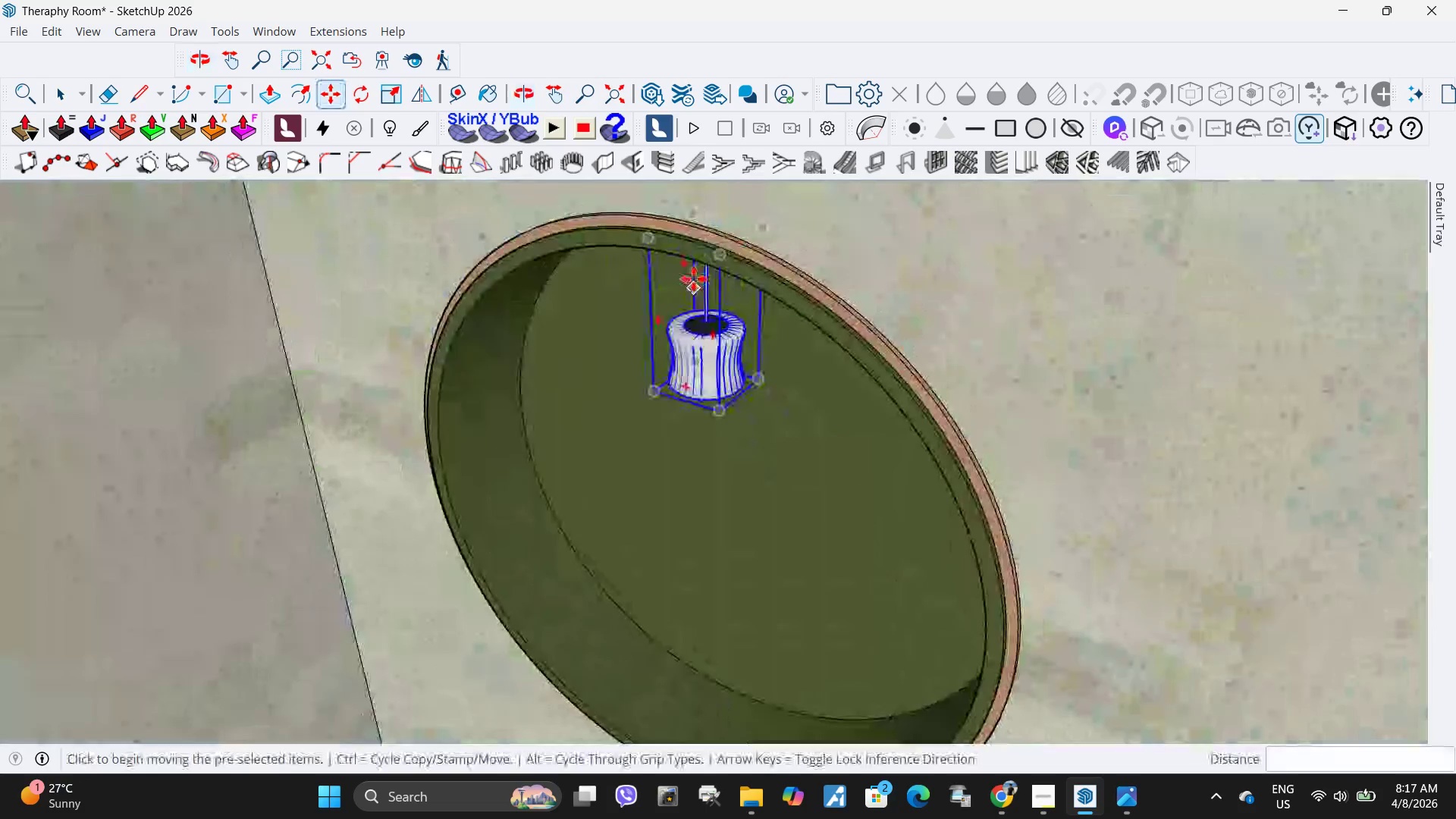 
key(H)
 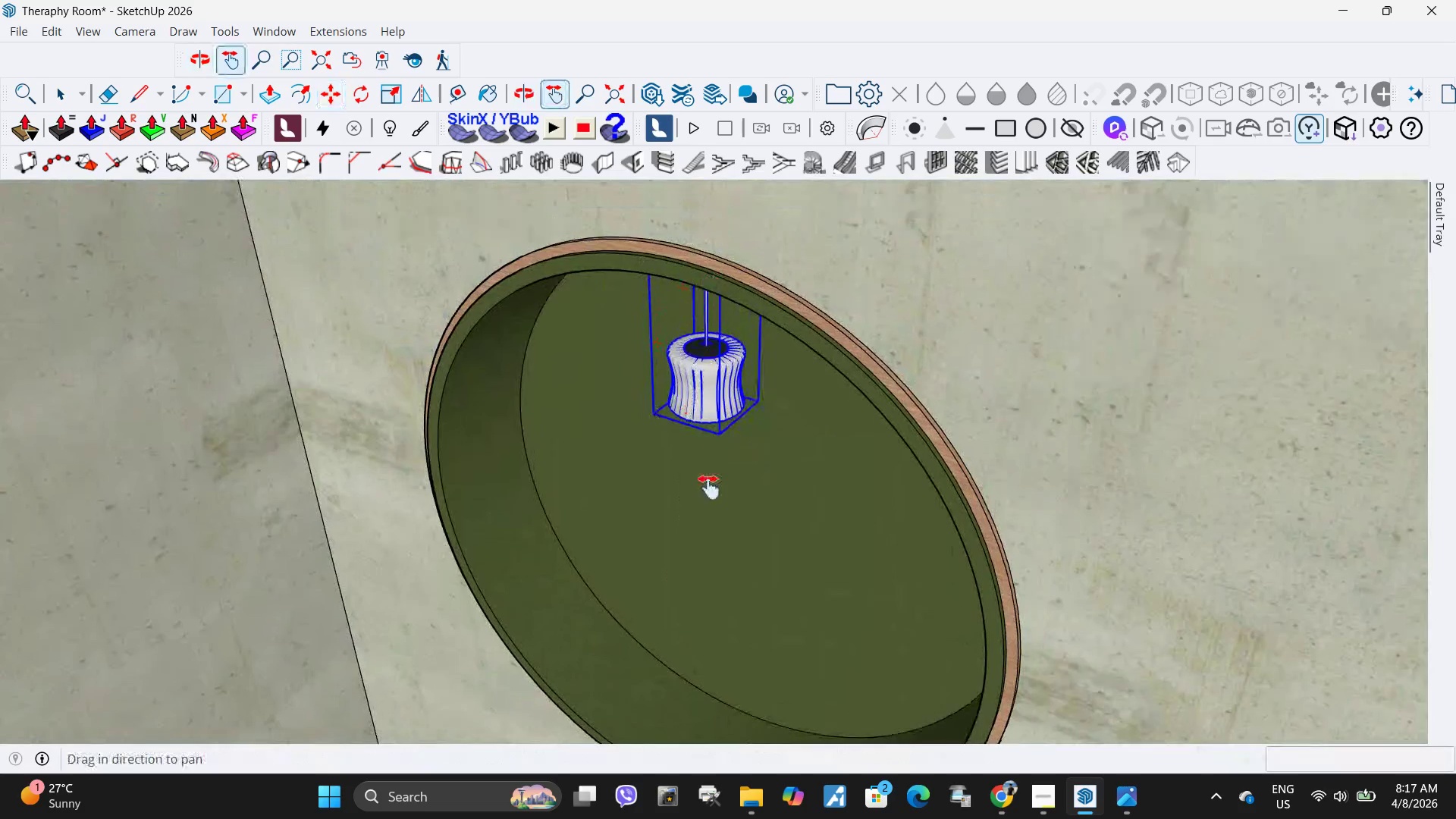 
left_click_drag(start_coordinate=[714, 260], to_coordinate=[711, 526])
 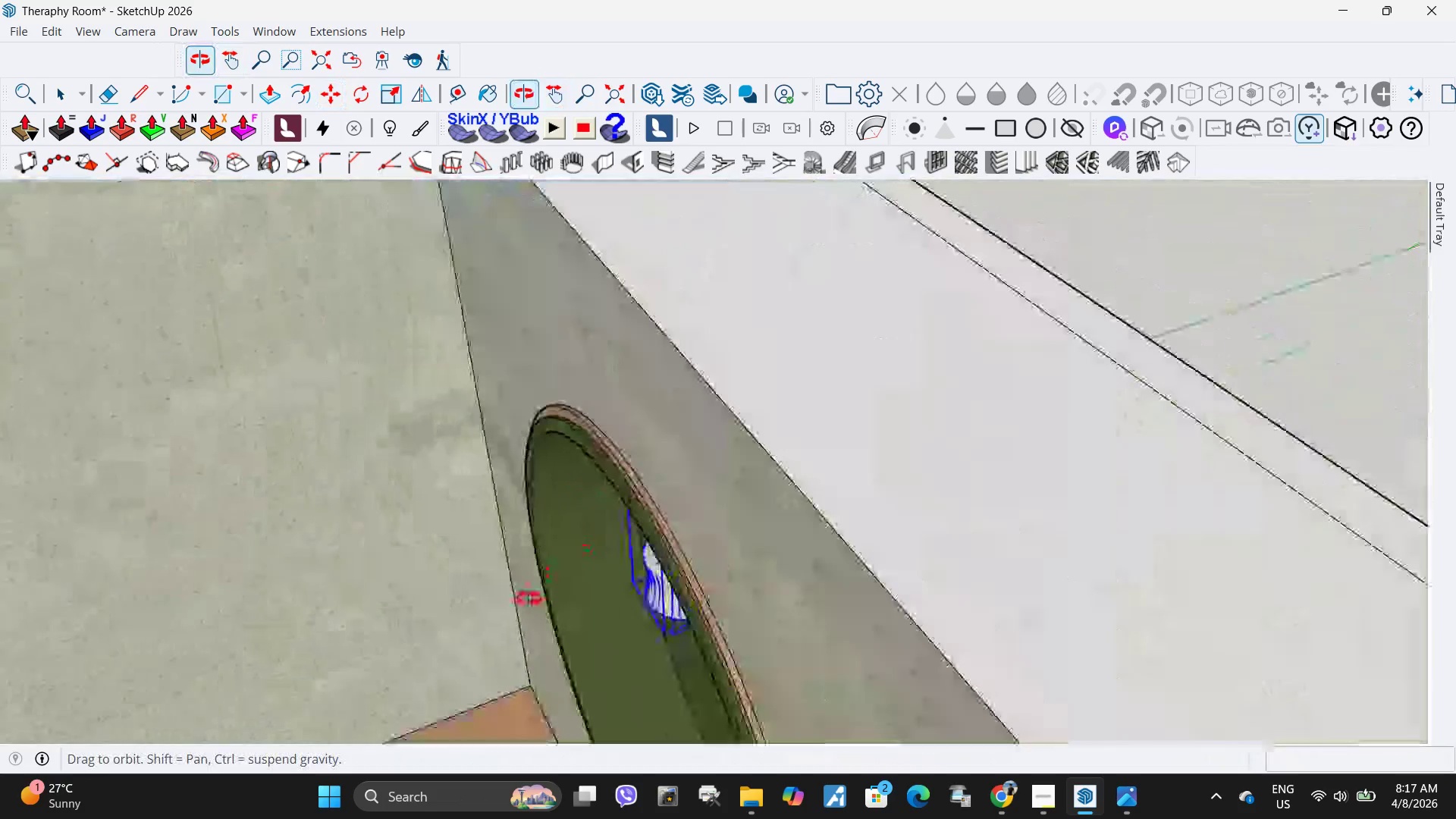 
key(M)
 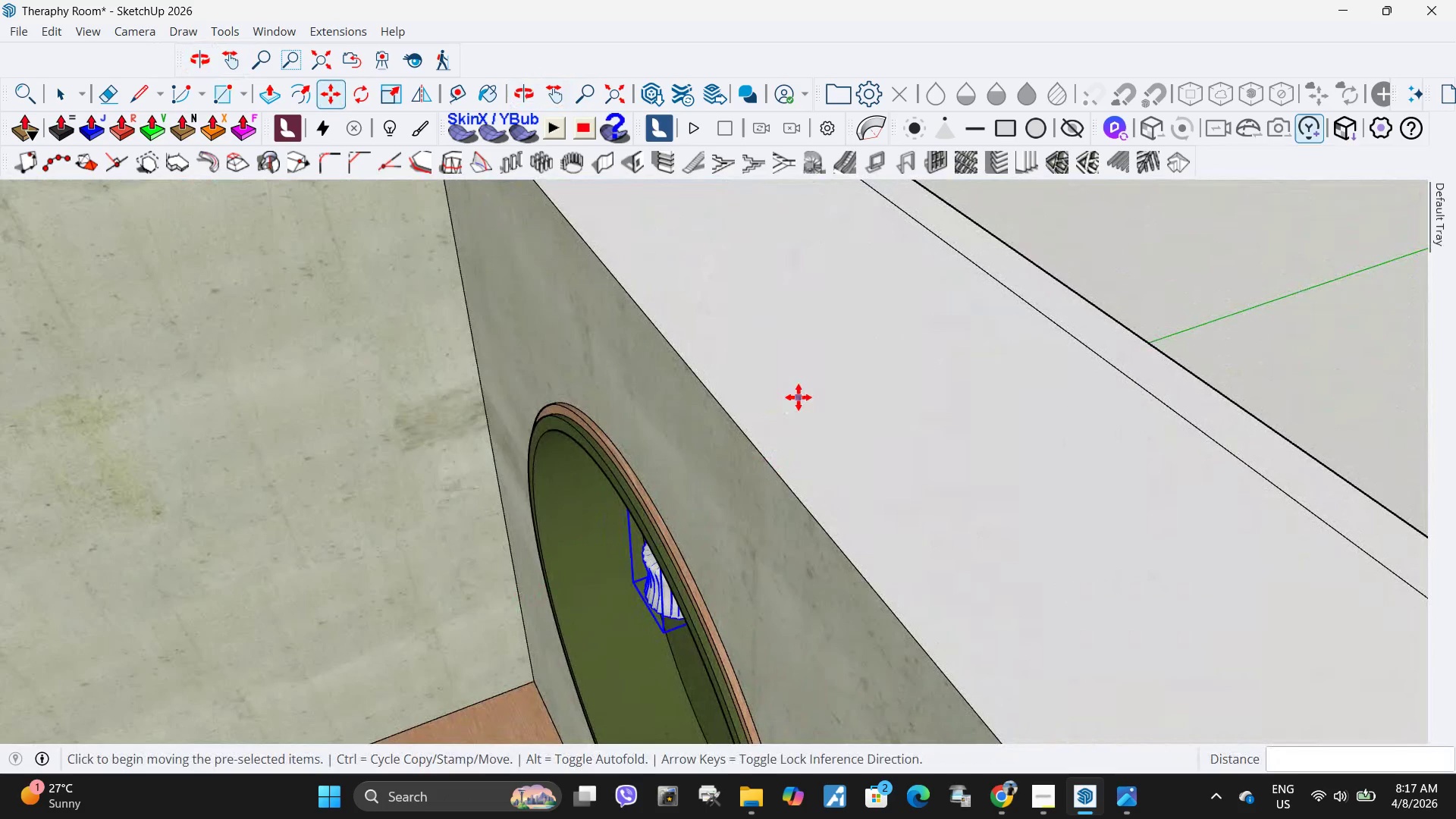 
left_click([799, 397])
 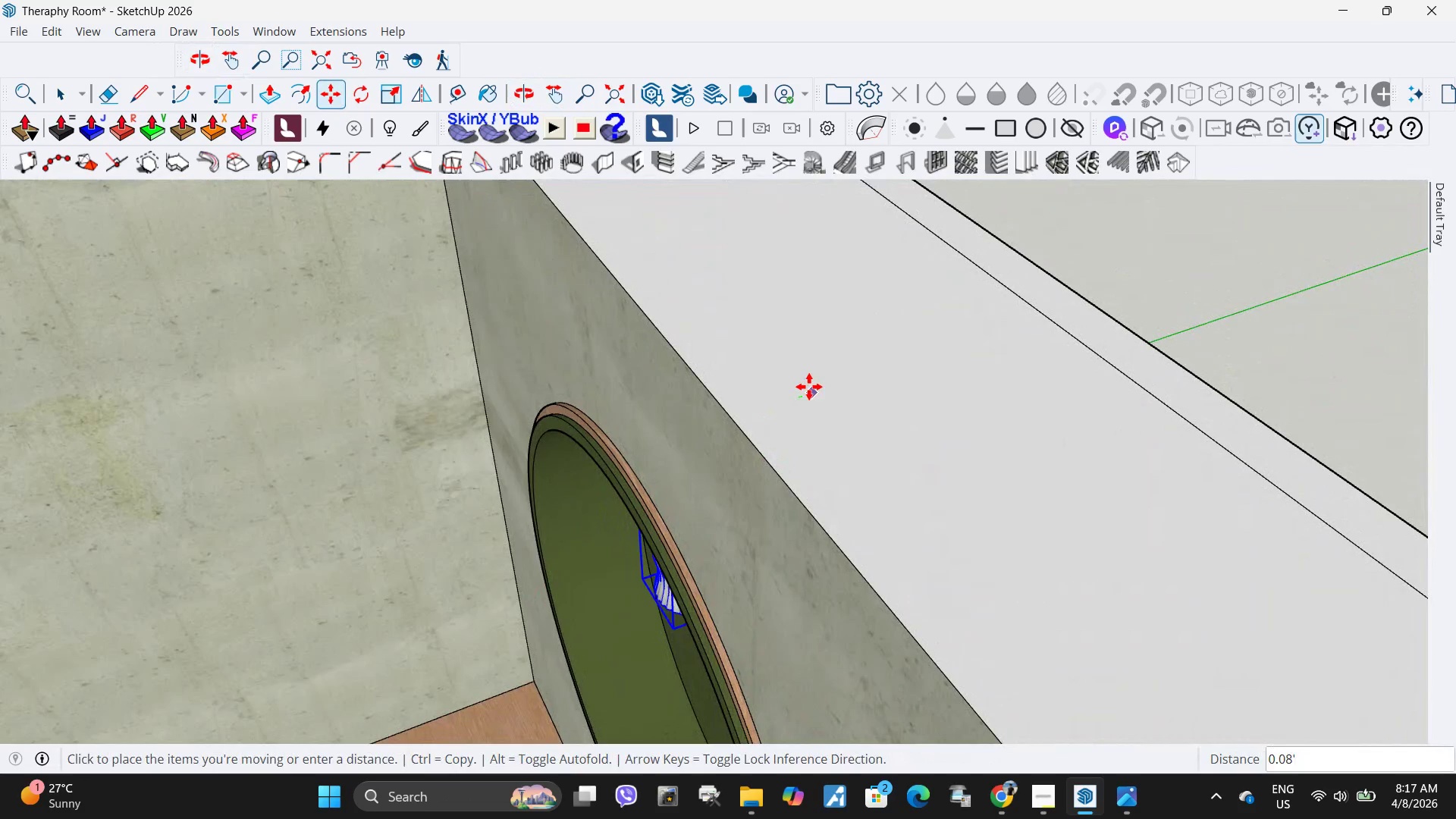 
left_click([809, 387])
 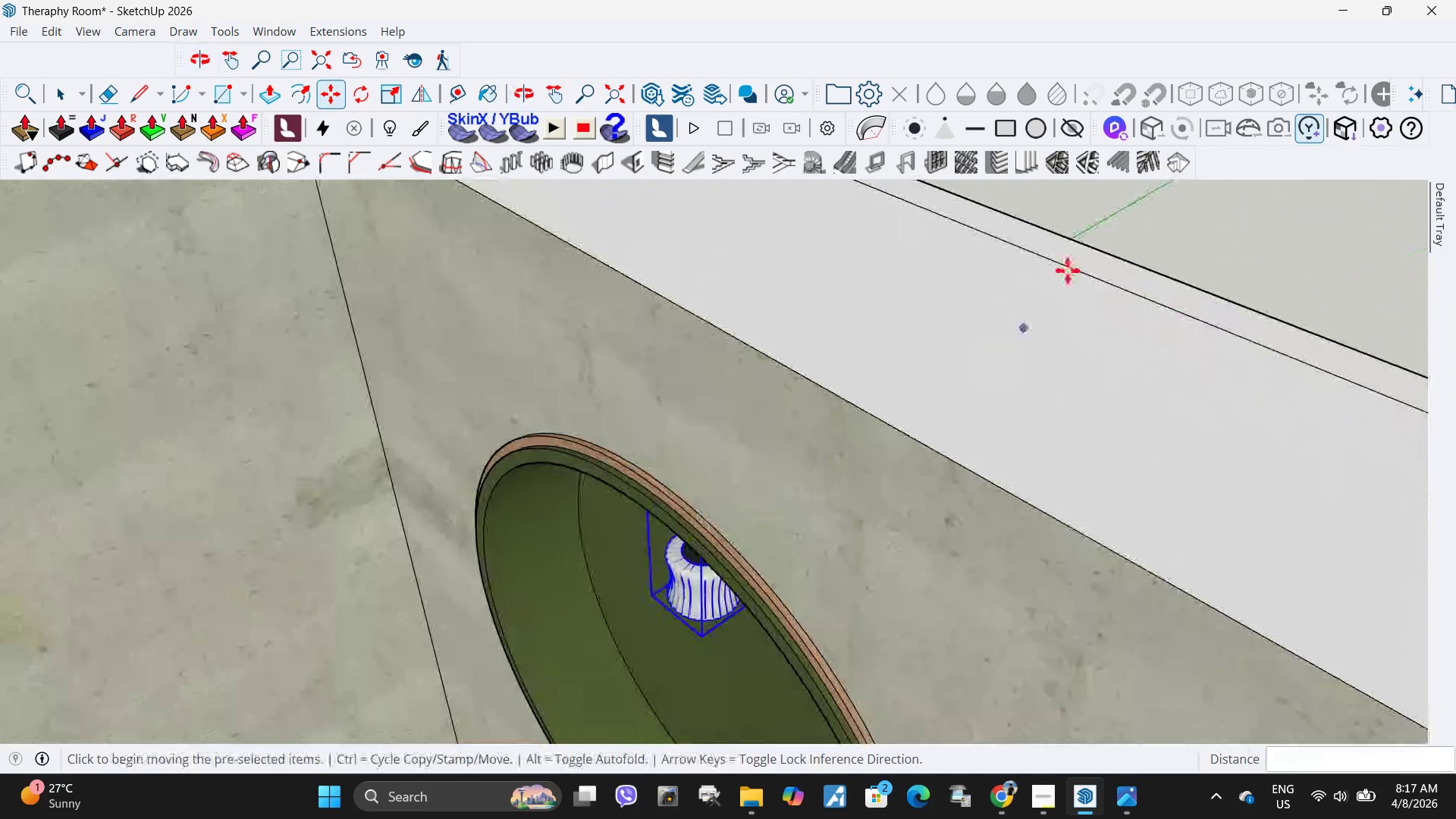 
key(Space)
 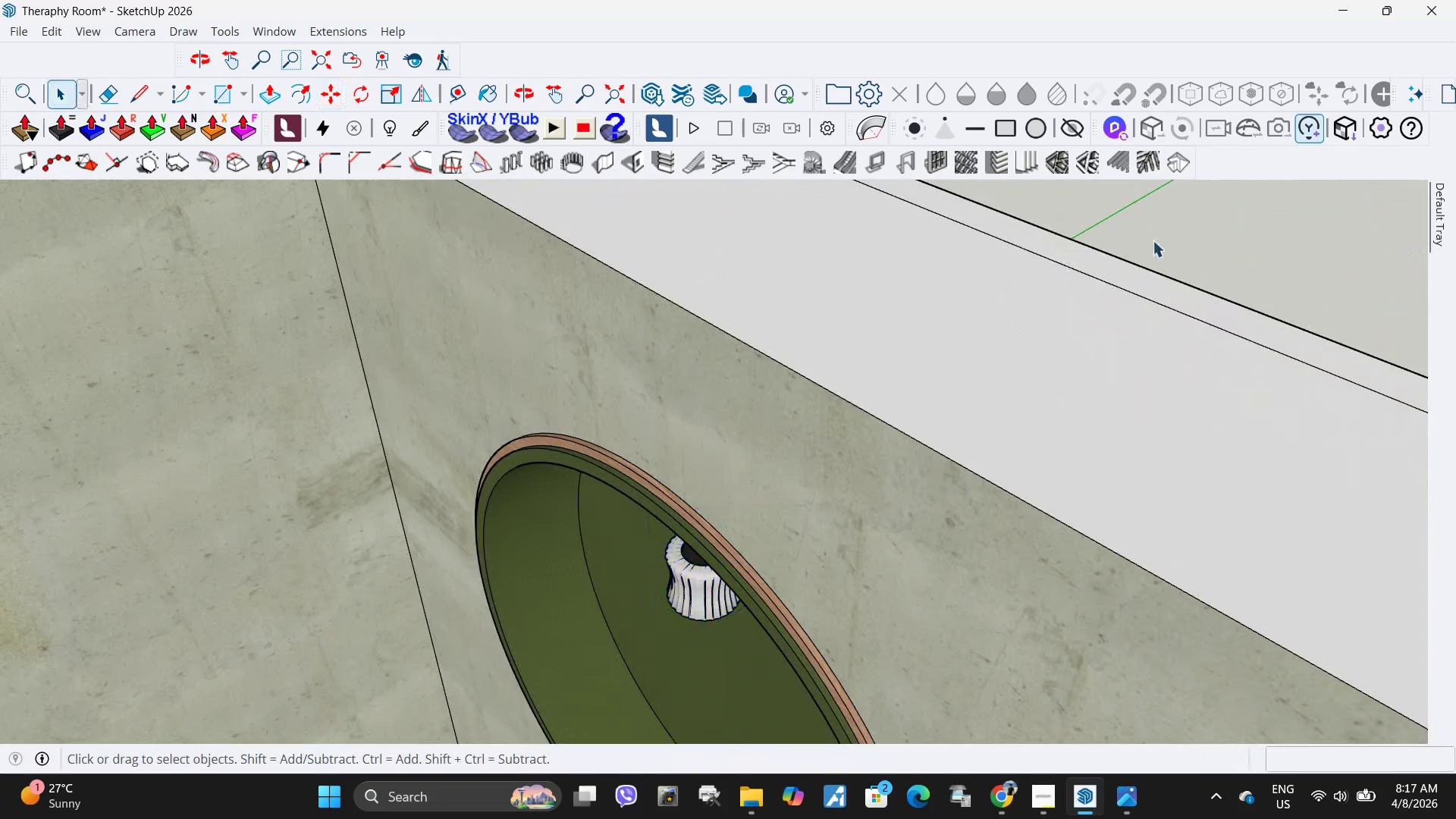 
left_click([1166, 231])
 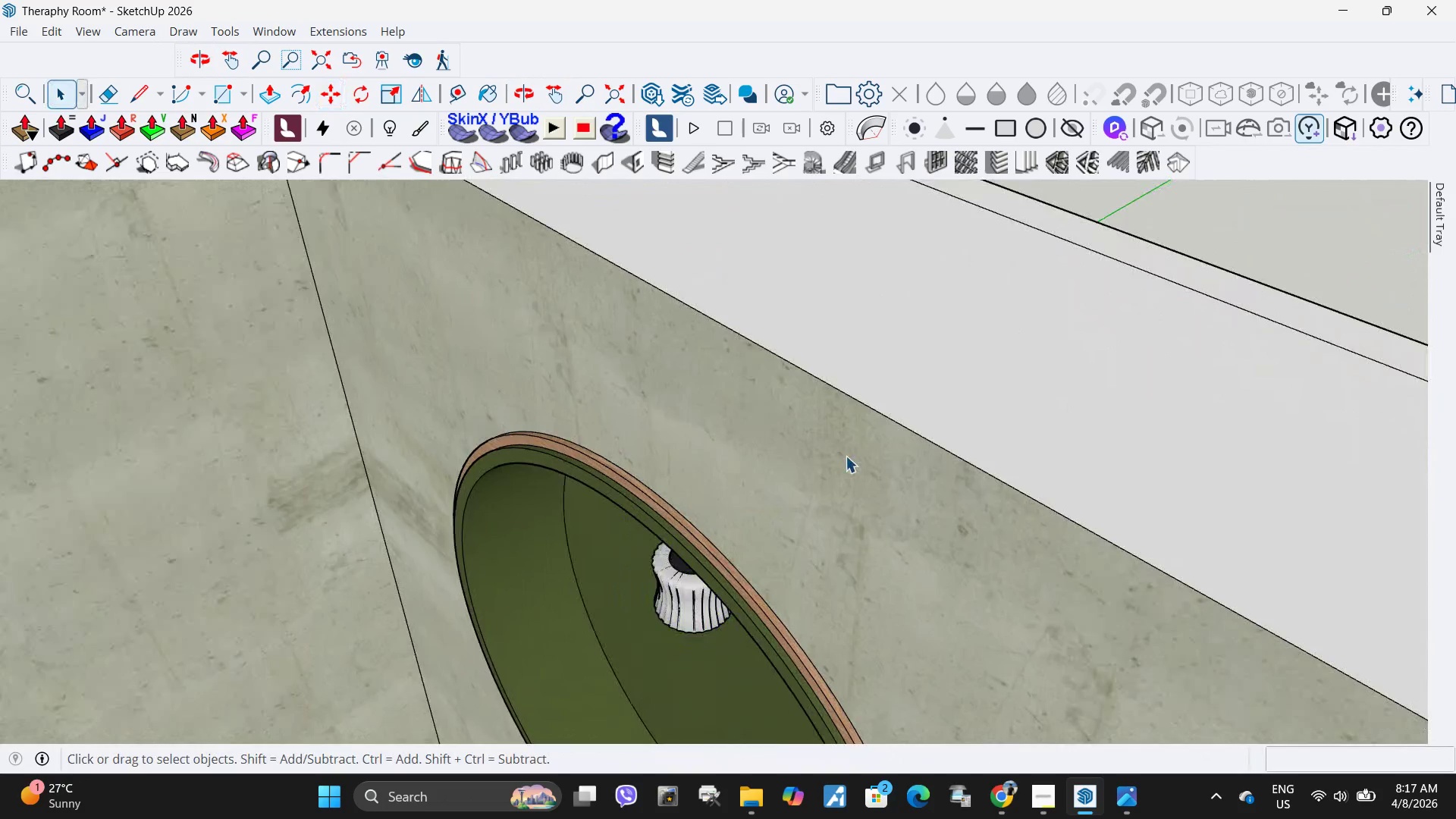 
scroll: coordinate [846, 456], scroll_direction: up, amount: 3.0
 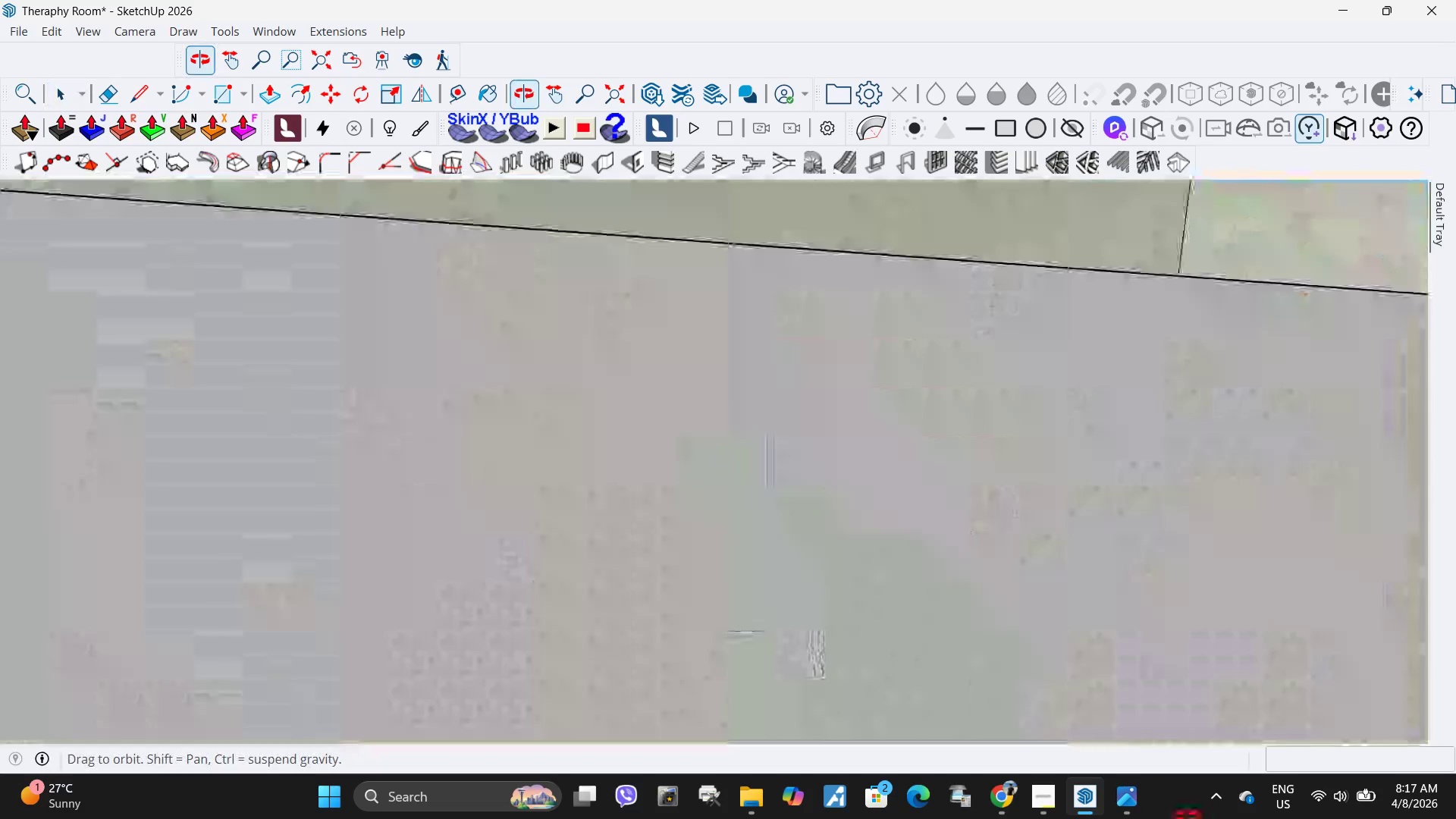 
scroll: coordinate [659, 531], scroll_direction: down, amount: 10.0
 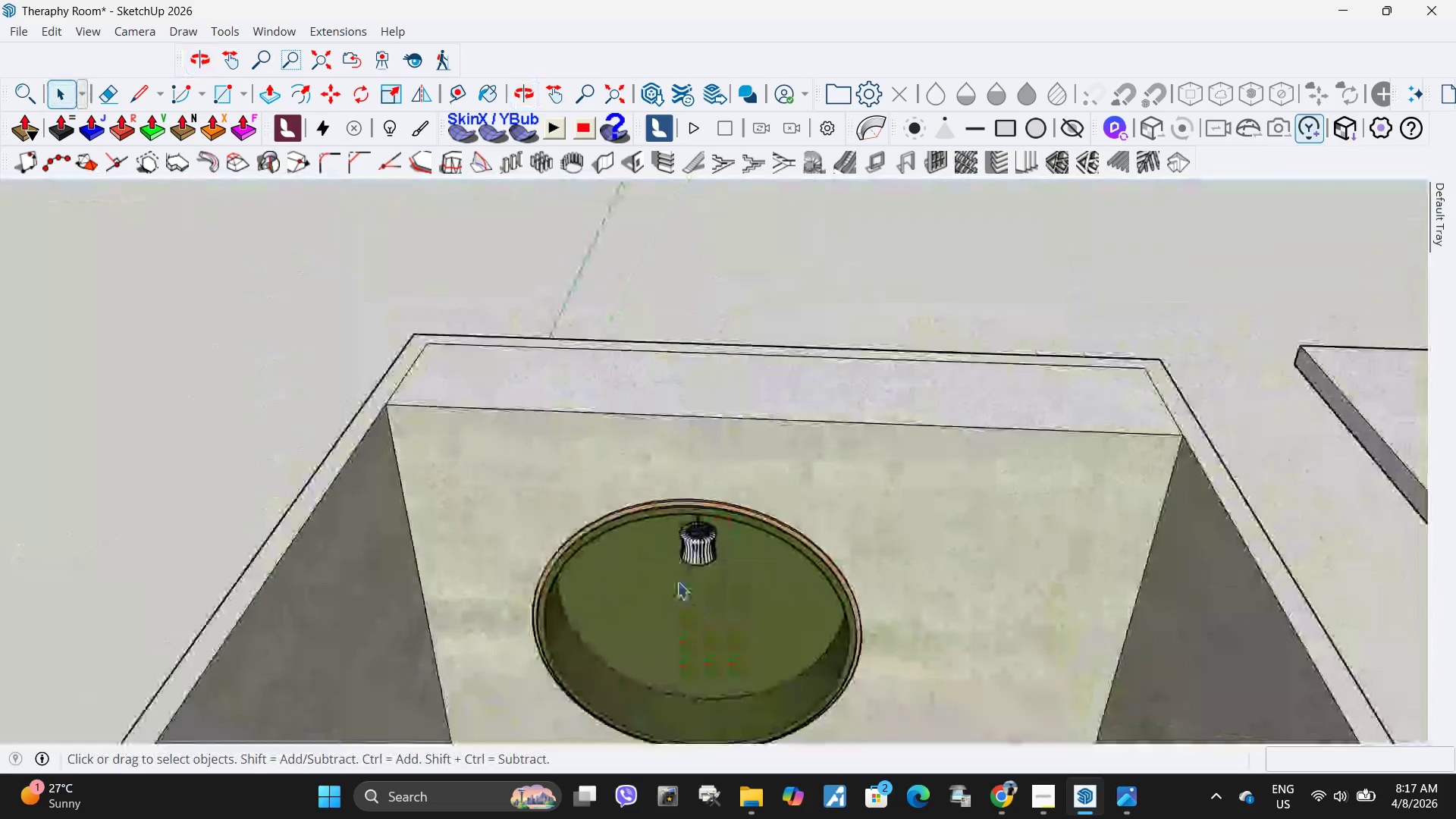 
scroll: coordinate [677, 582], scroll_direction: up, amount: 4.0
 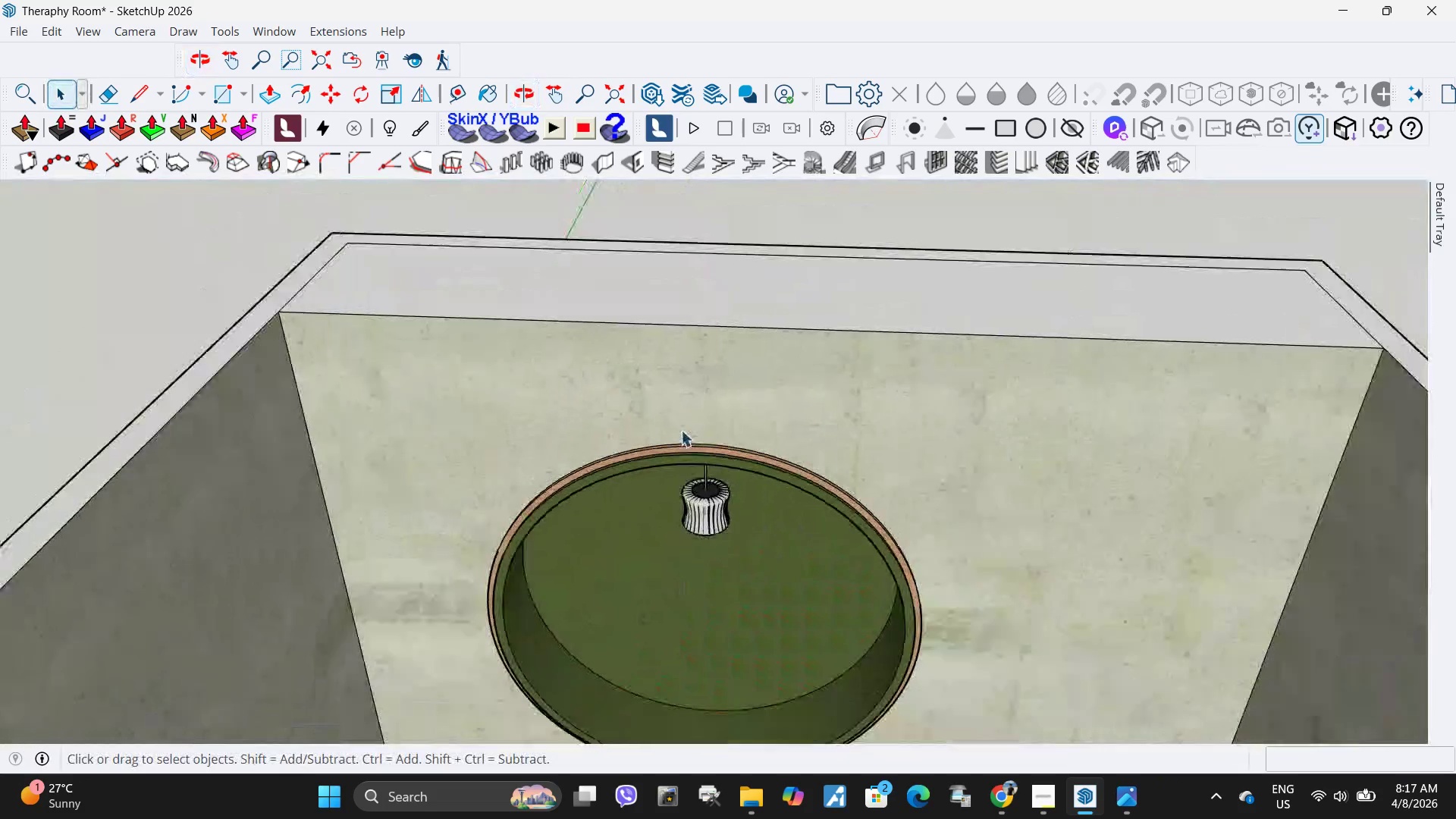 
scroll: coordinate [681, 430], scroll_direction: down, amount: 4.0
 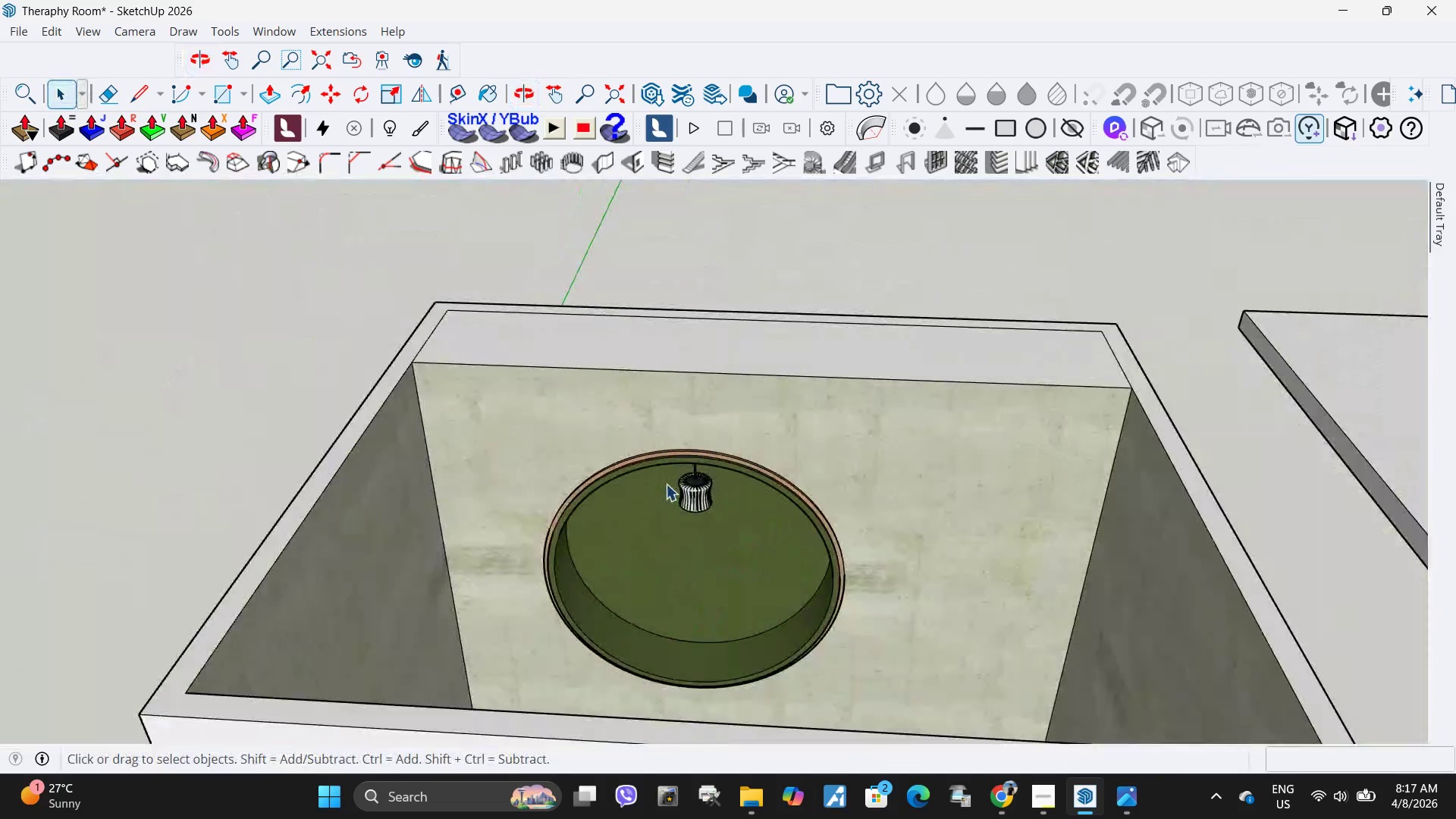 
scroll: coordinate [704, 496], scroll_direction: up, amount: 8.0
 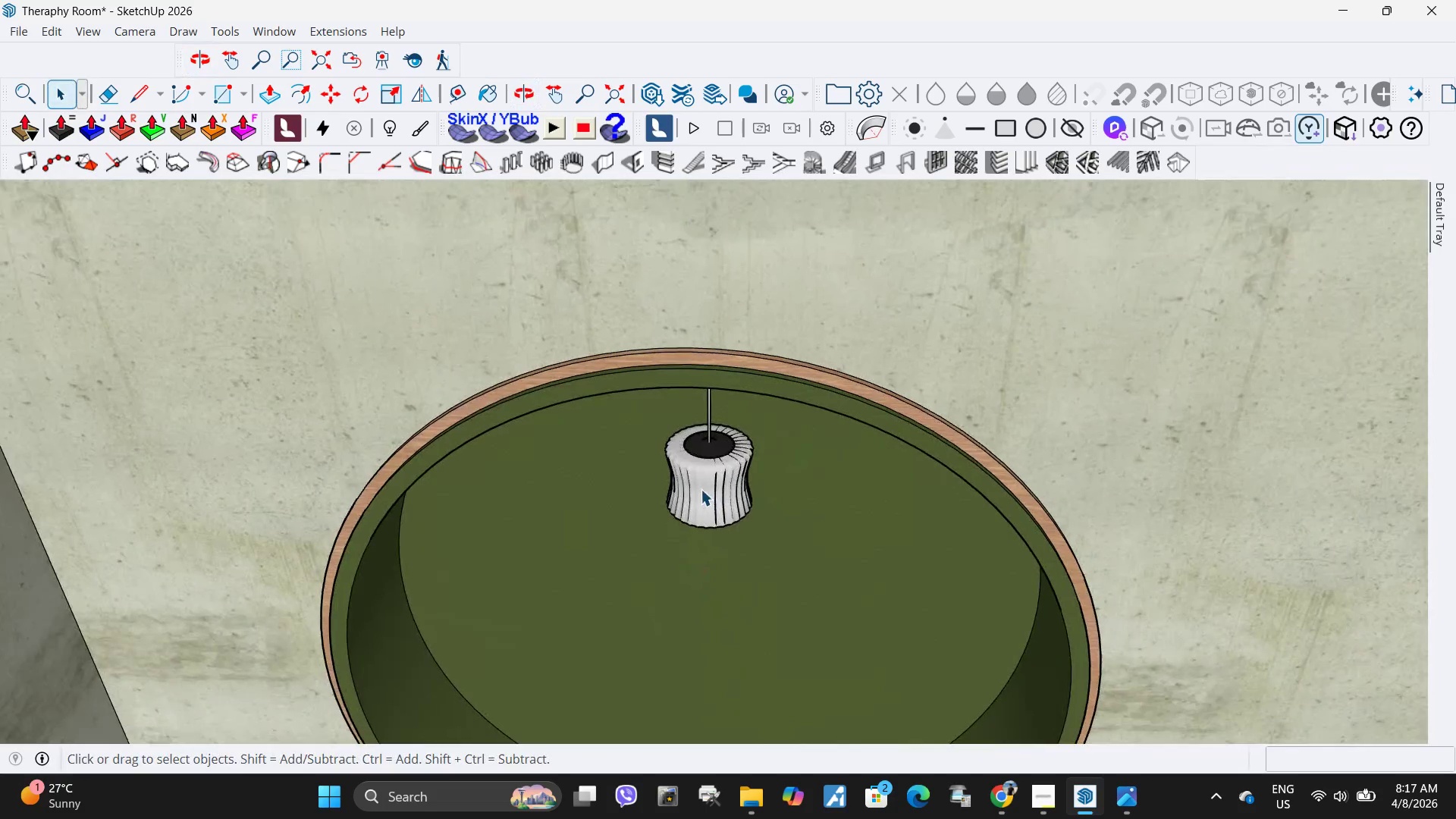 
double_click([701, 493])
 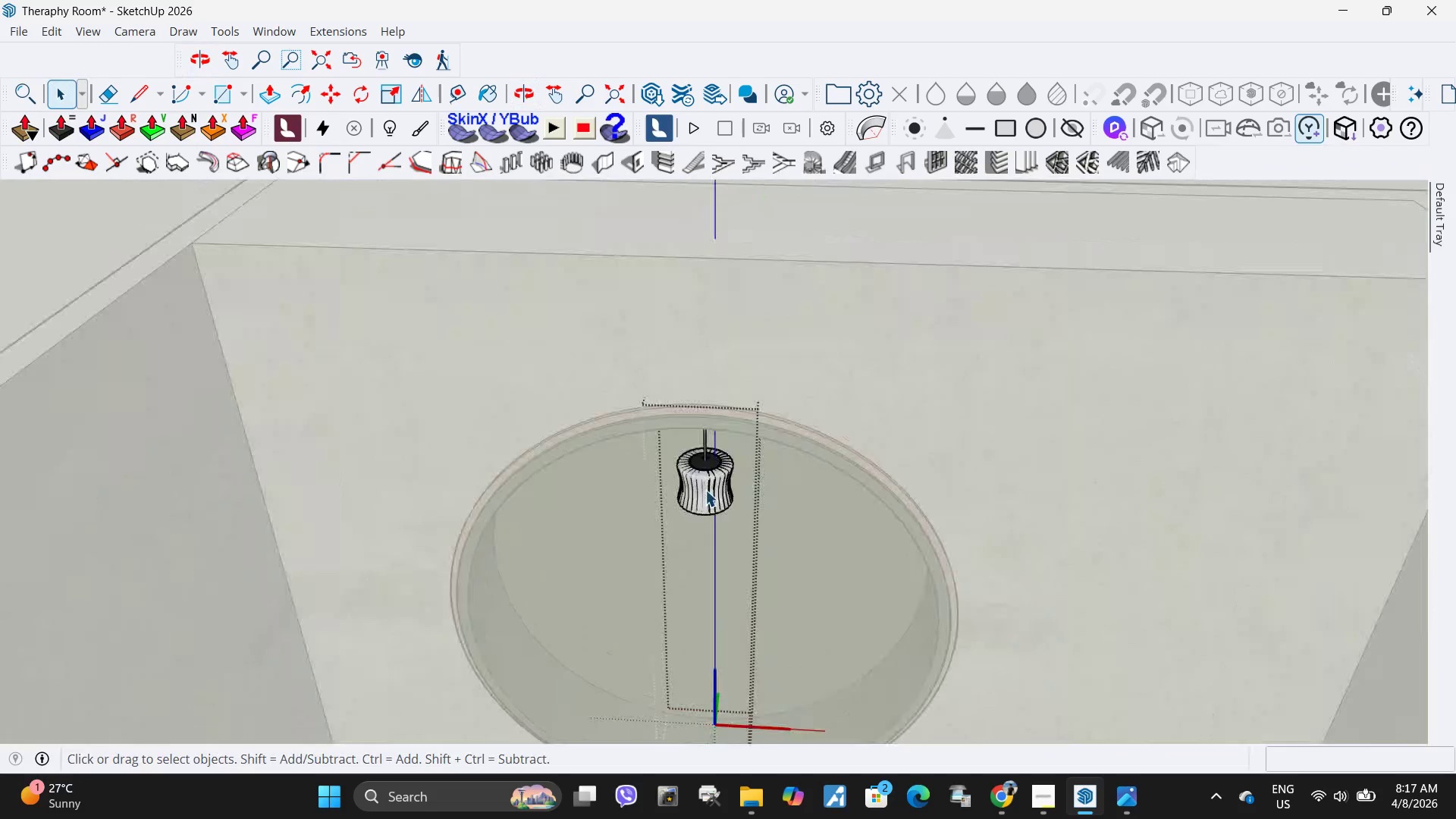 
scroll: coordinate [701, 493], scroll_direction: down, amount: 8.0
 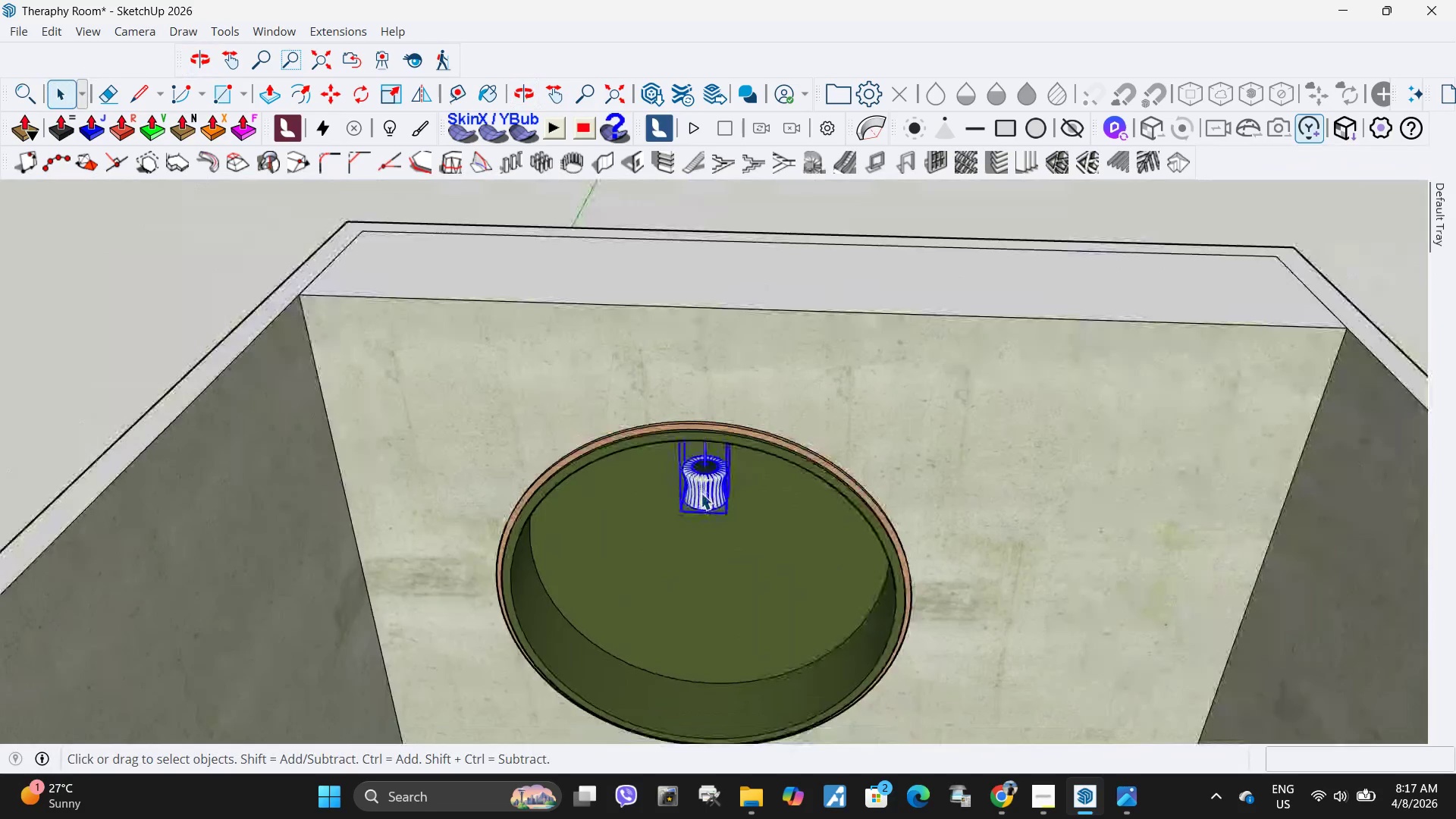 
left_click([705, 490])
 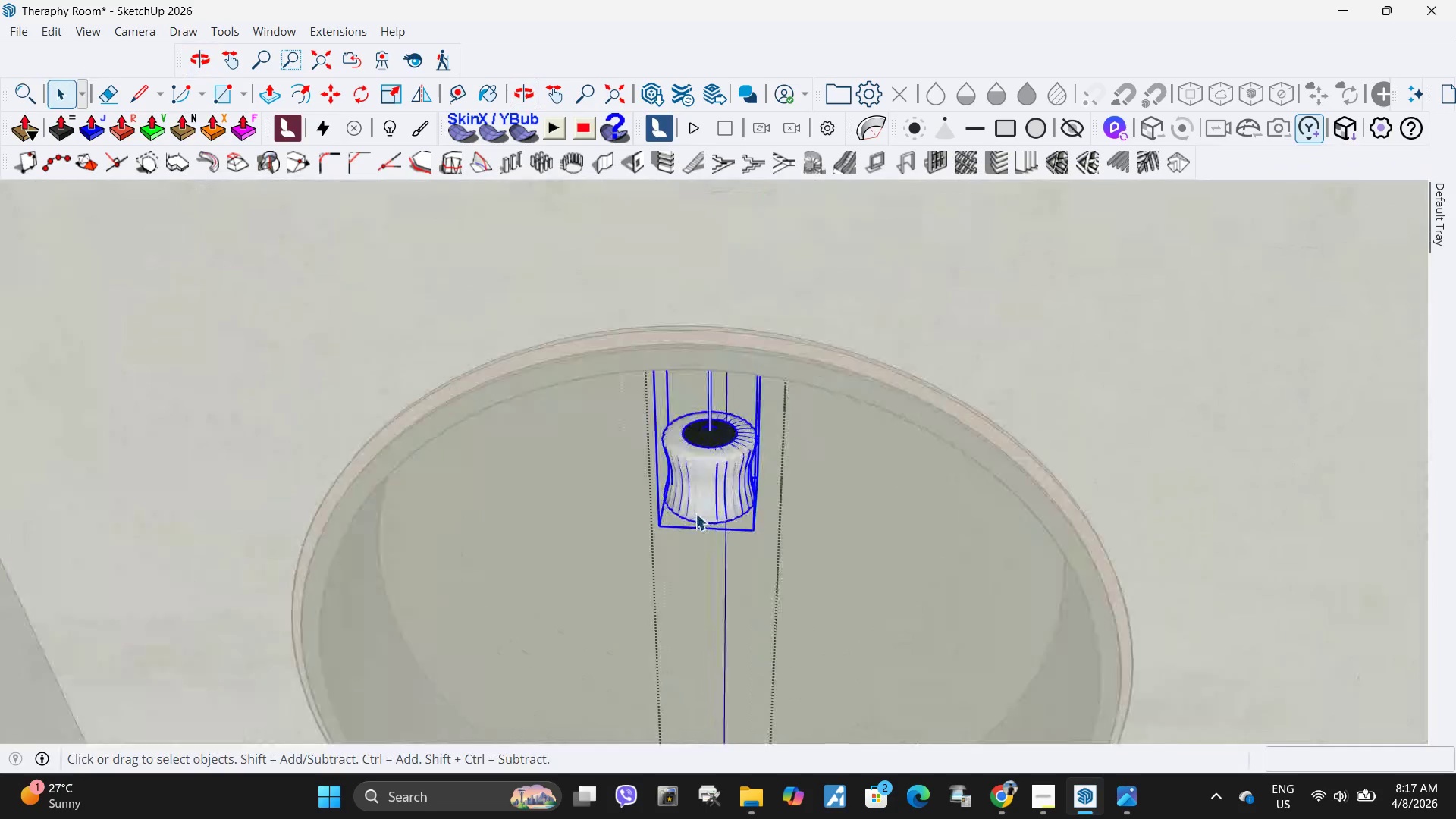 
scroll: coordinate [705, 490], scroll_direction: up, amount: 4.0
 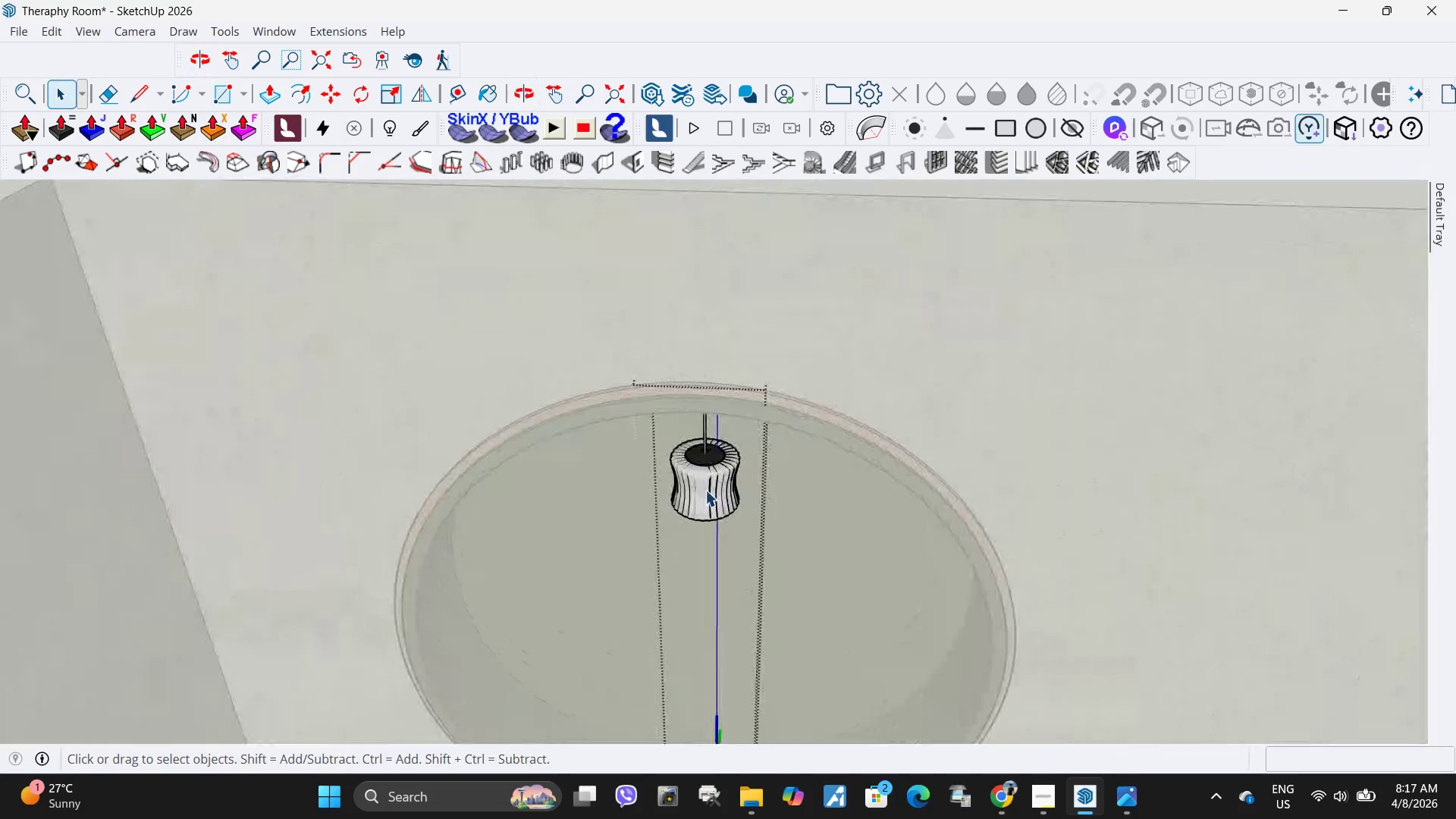 
double_click([708, 494])
 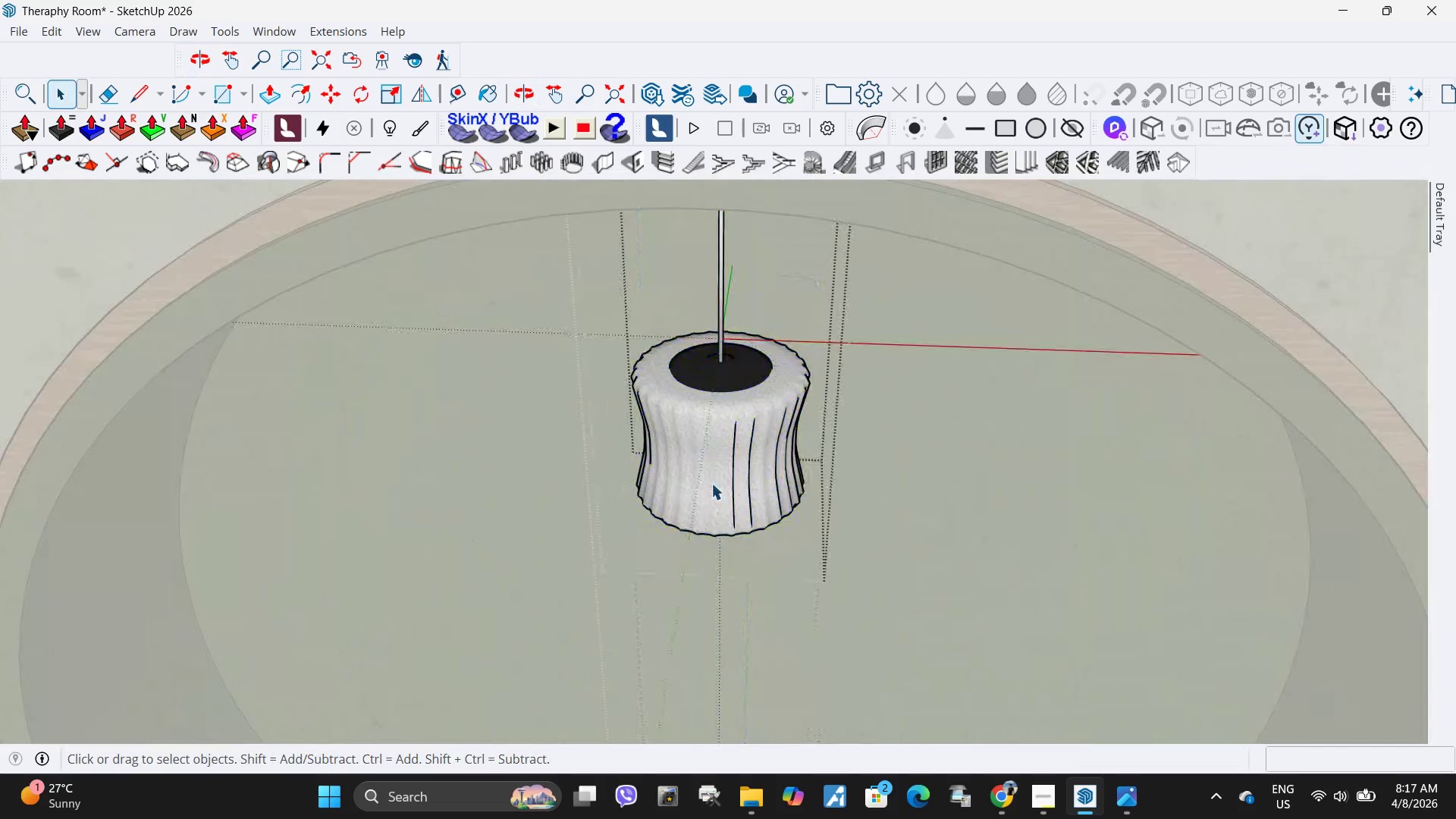 
triple_click([711, 483])
 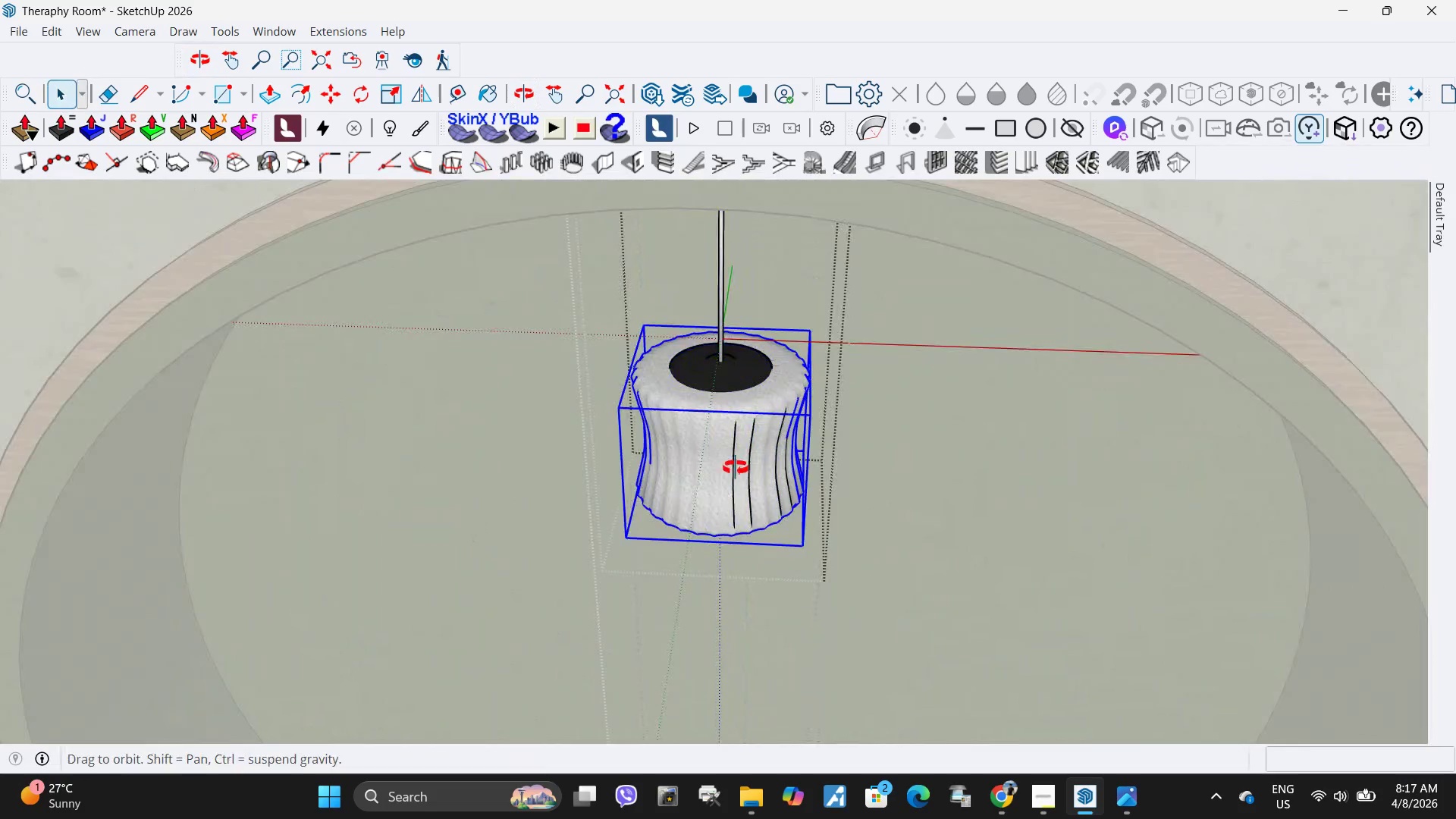 
scroll: coordinate [701, 507], scroll_direction: up, amount: 9.0
 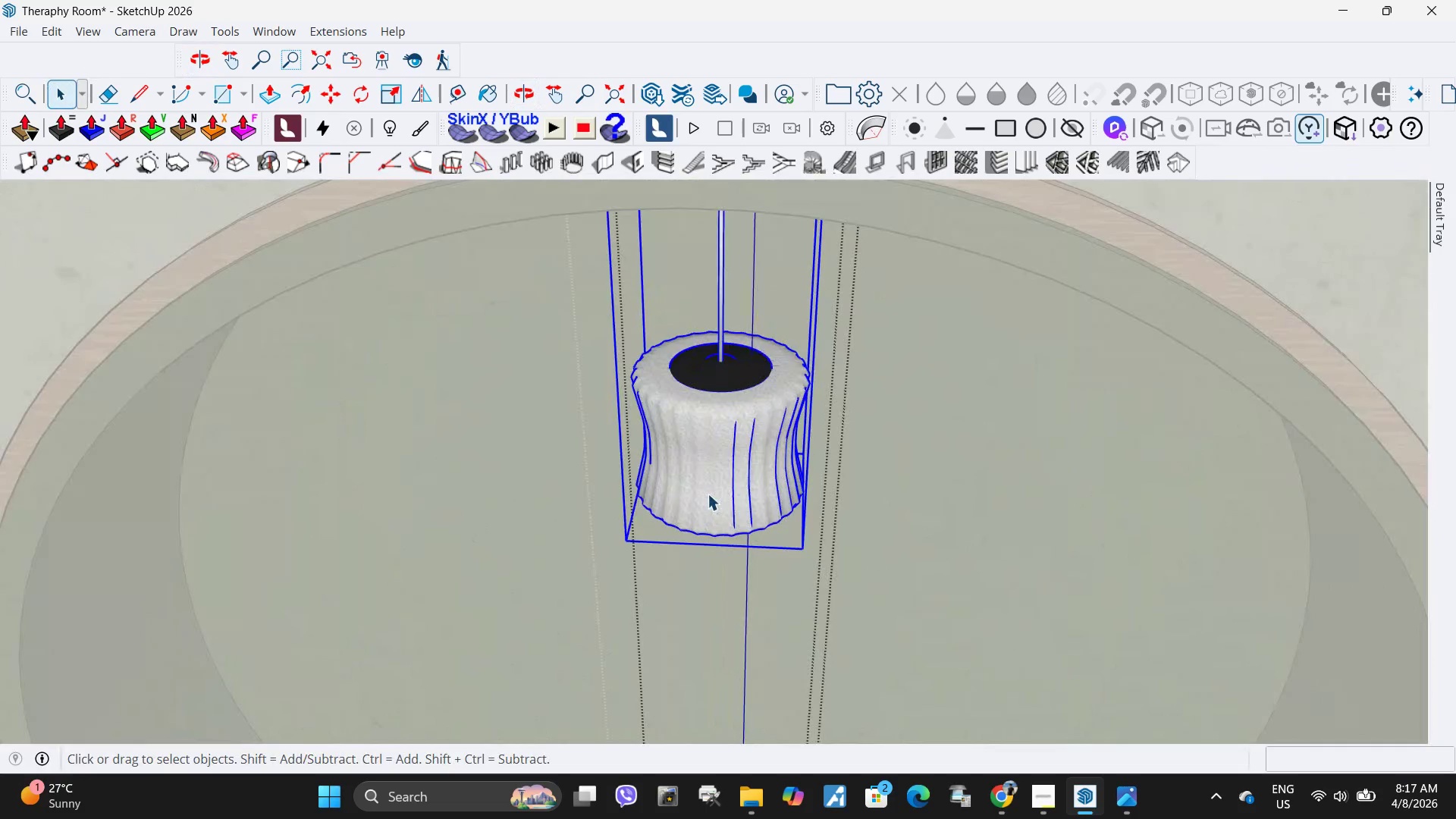 
key(M)
 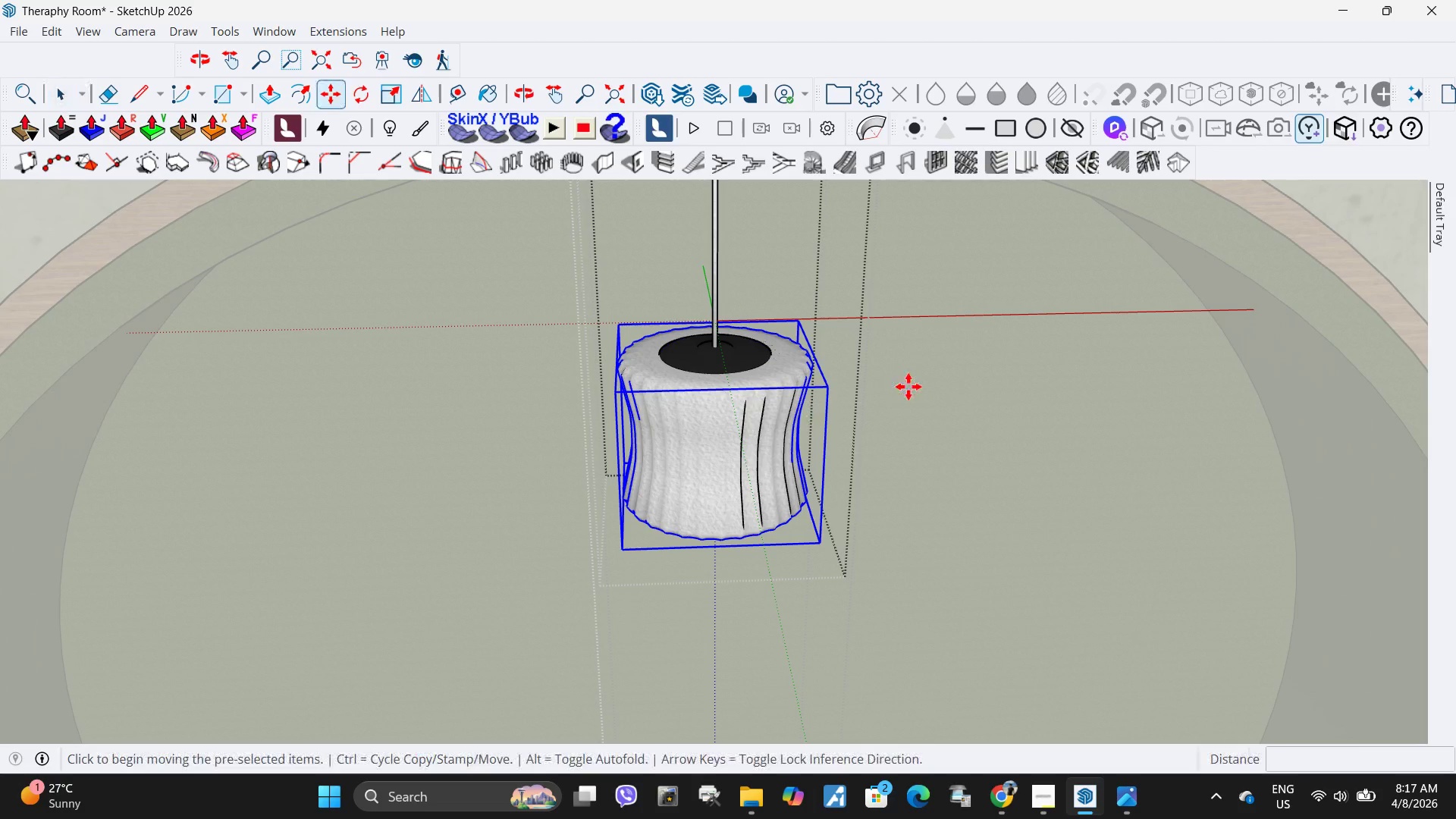 
left_click([908, 387])
 